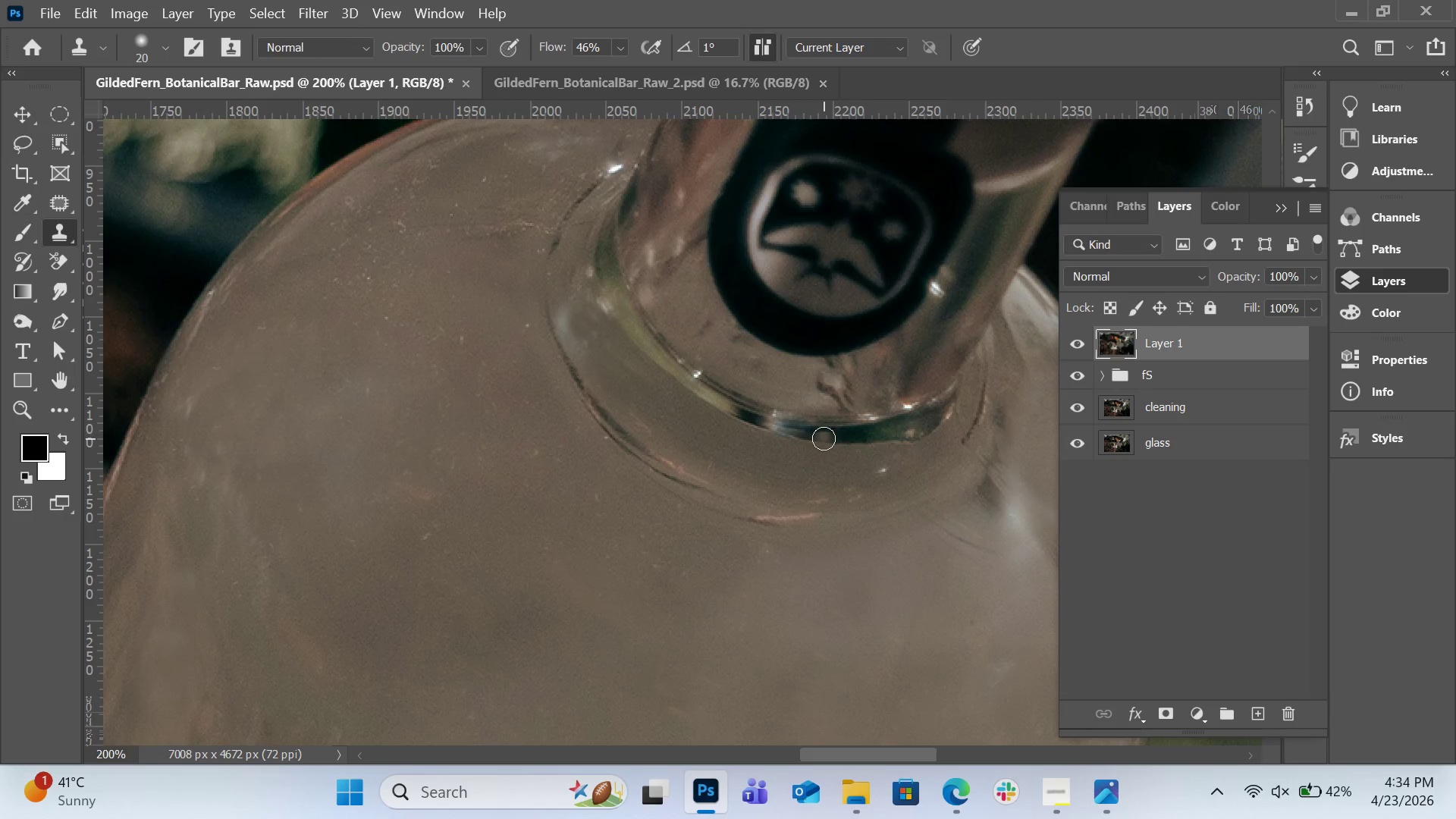 
key(Alt+AltLeft)
 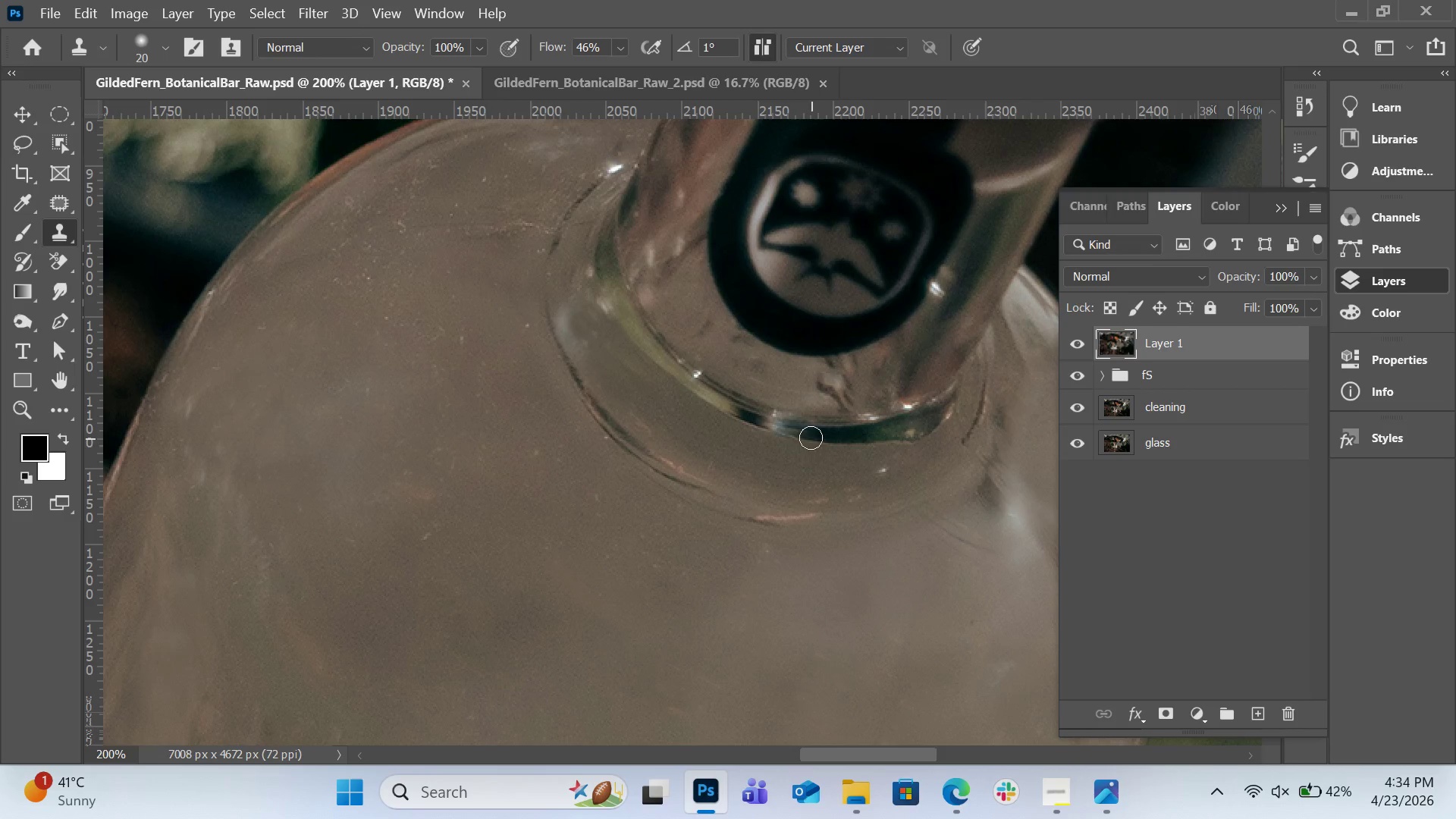 
left_click([811, 438])
 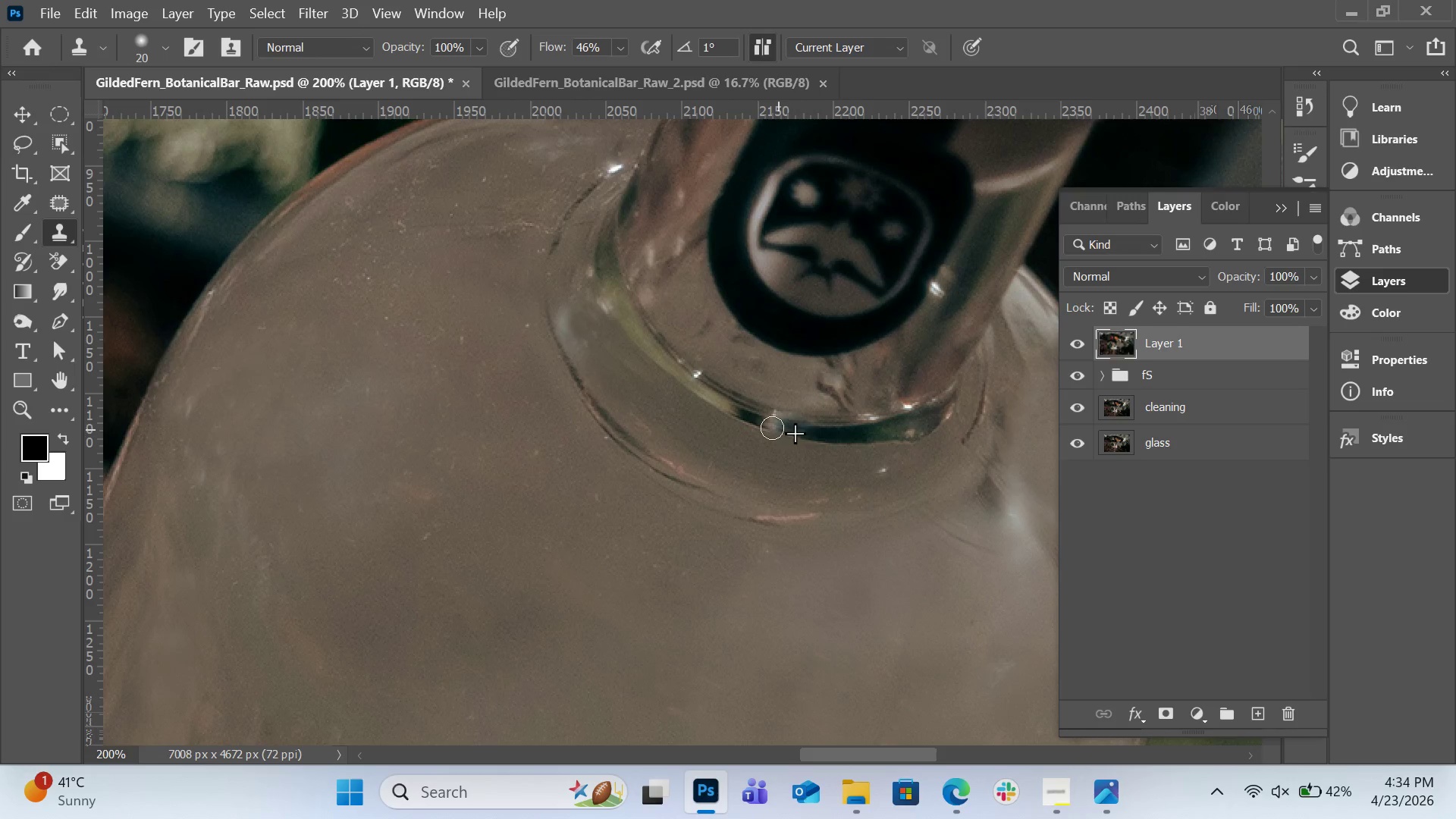 
left_click_drag(start_coordinate=[791, 432], to_coordinate=[766, 425])
 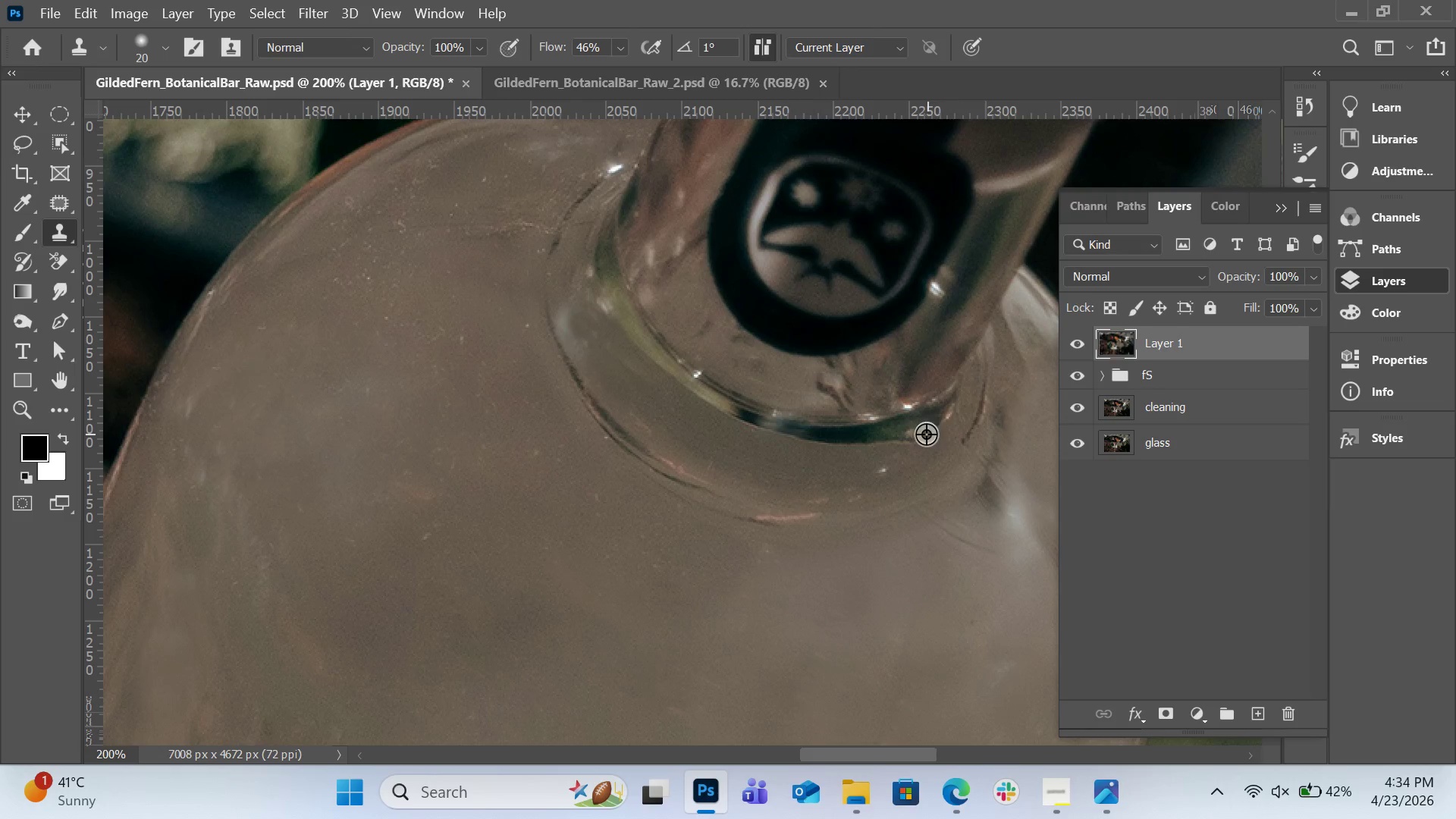 
hold_key(key=AltLeft, duration=0.59)
left_click([919, 385])
 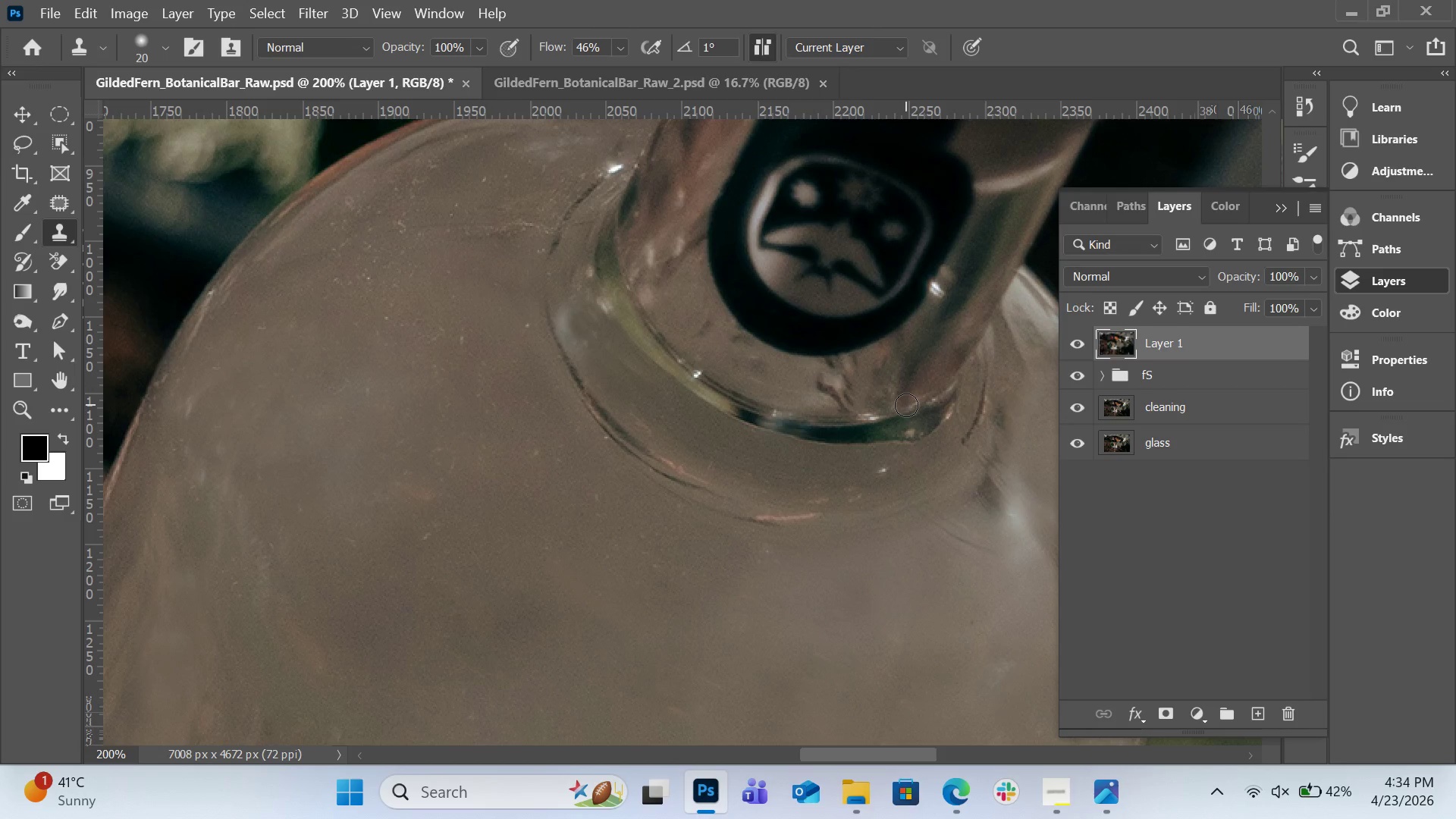 
left_click([906, 405])
 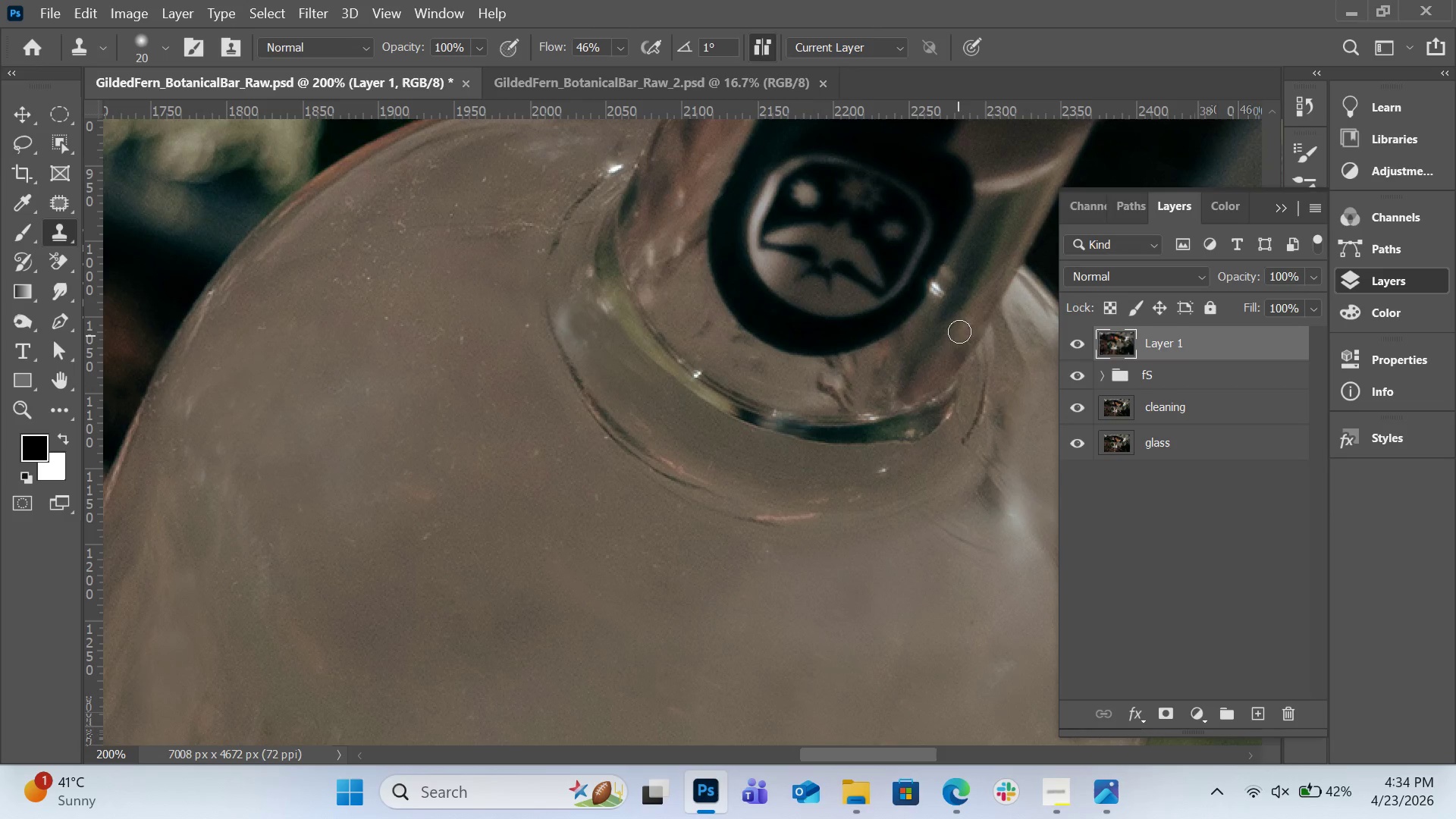 
hold_key(key=AltLeft, duration=2.25)
left_click([952, 275])
 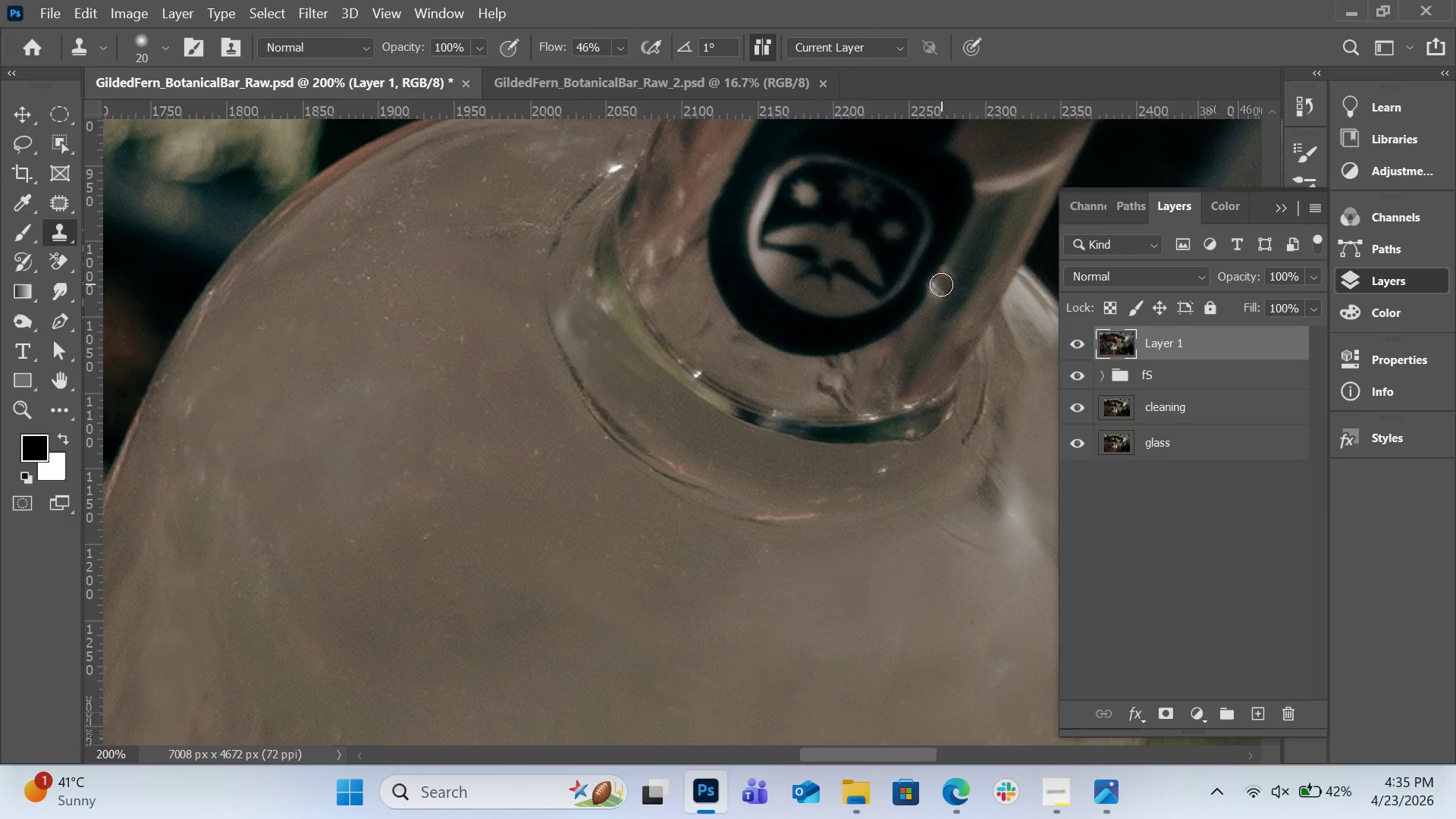 
left_click_drag(start_coordinate=[941, 284], to_coordinate=[933, 302])
 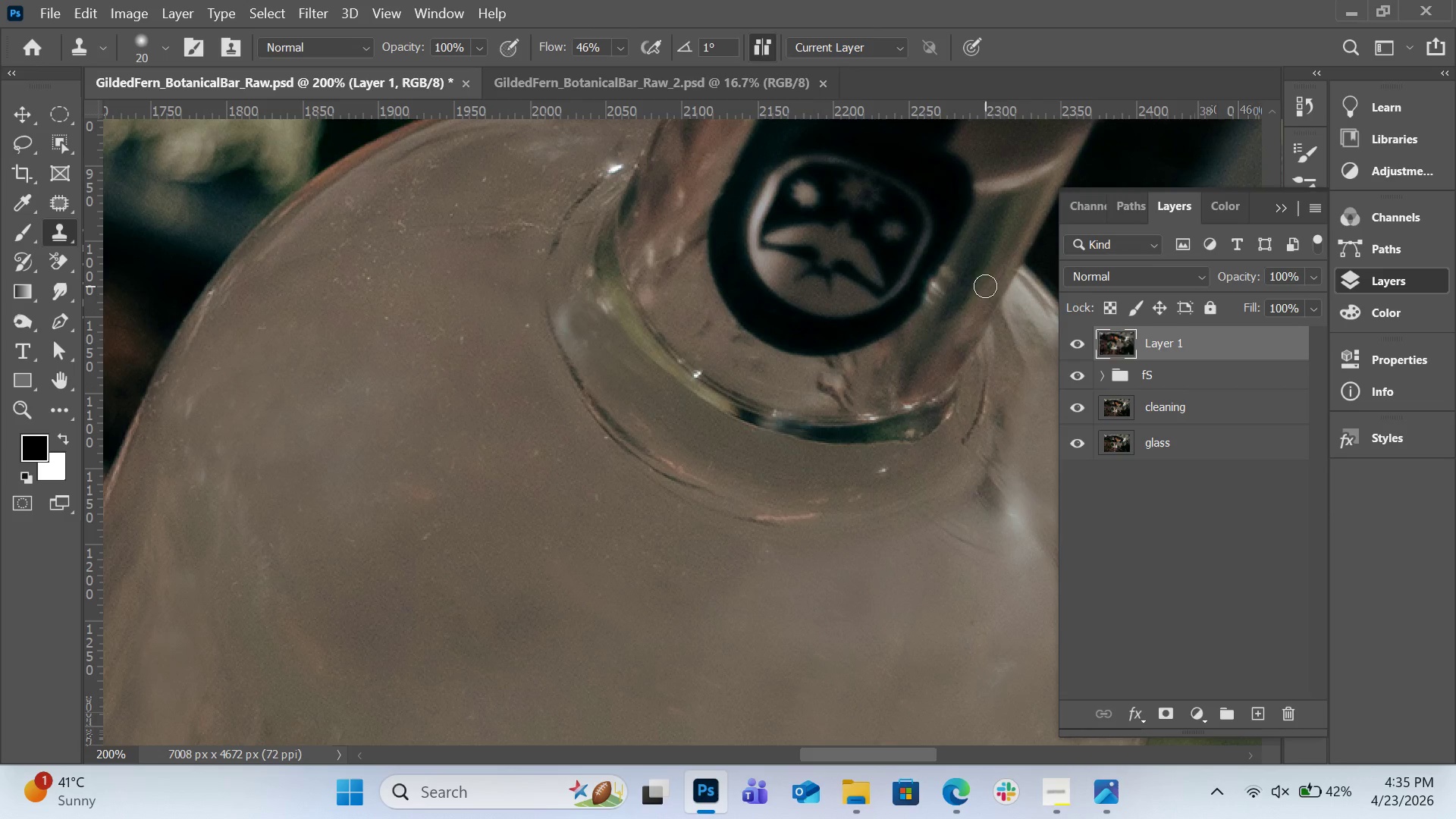 
key(Control+Z)
 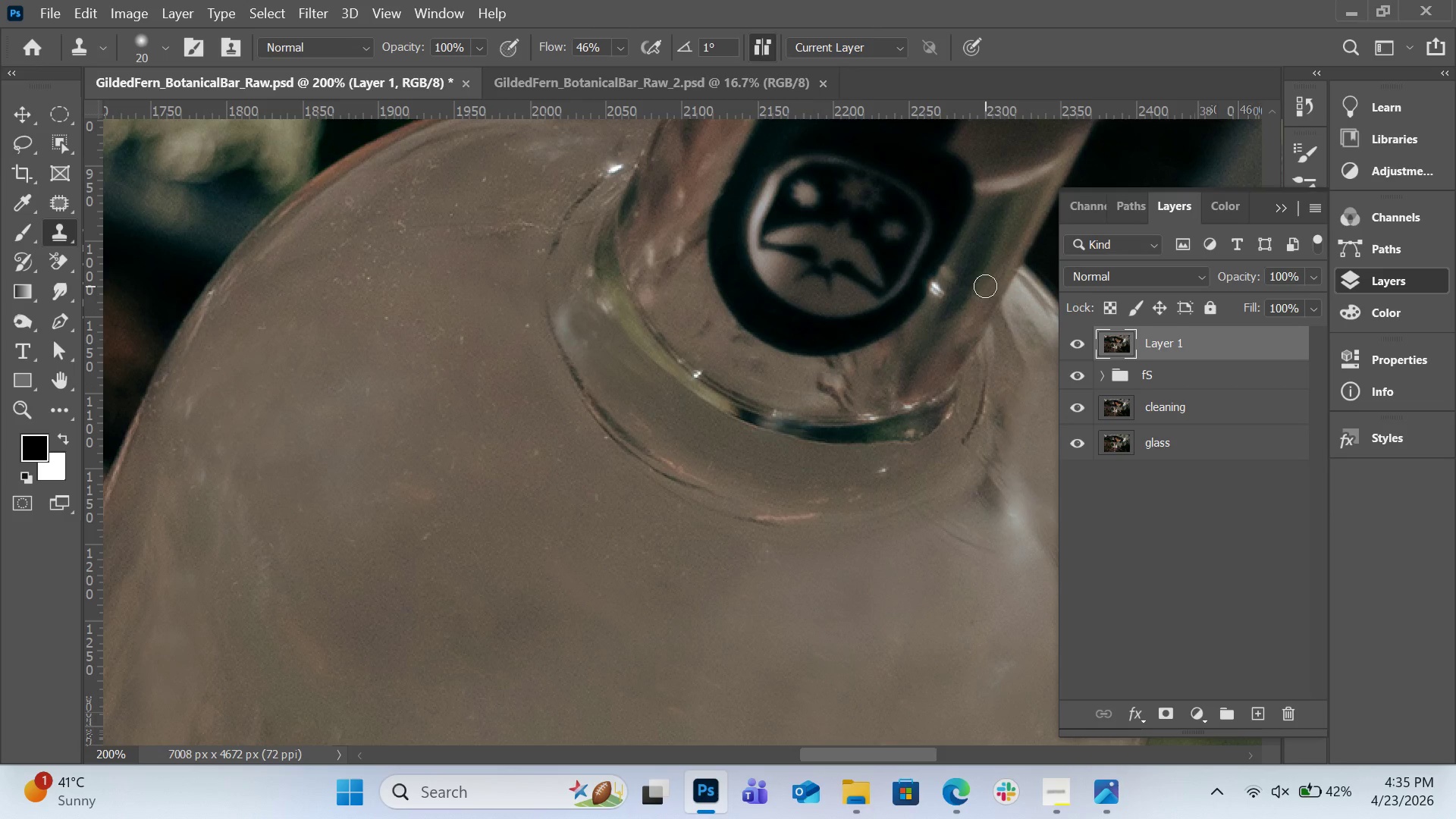 
key(Control+Equal)
 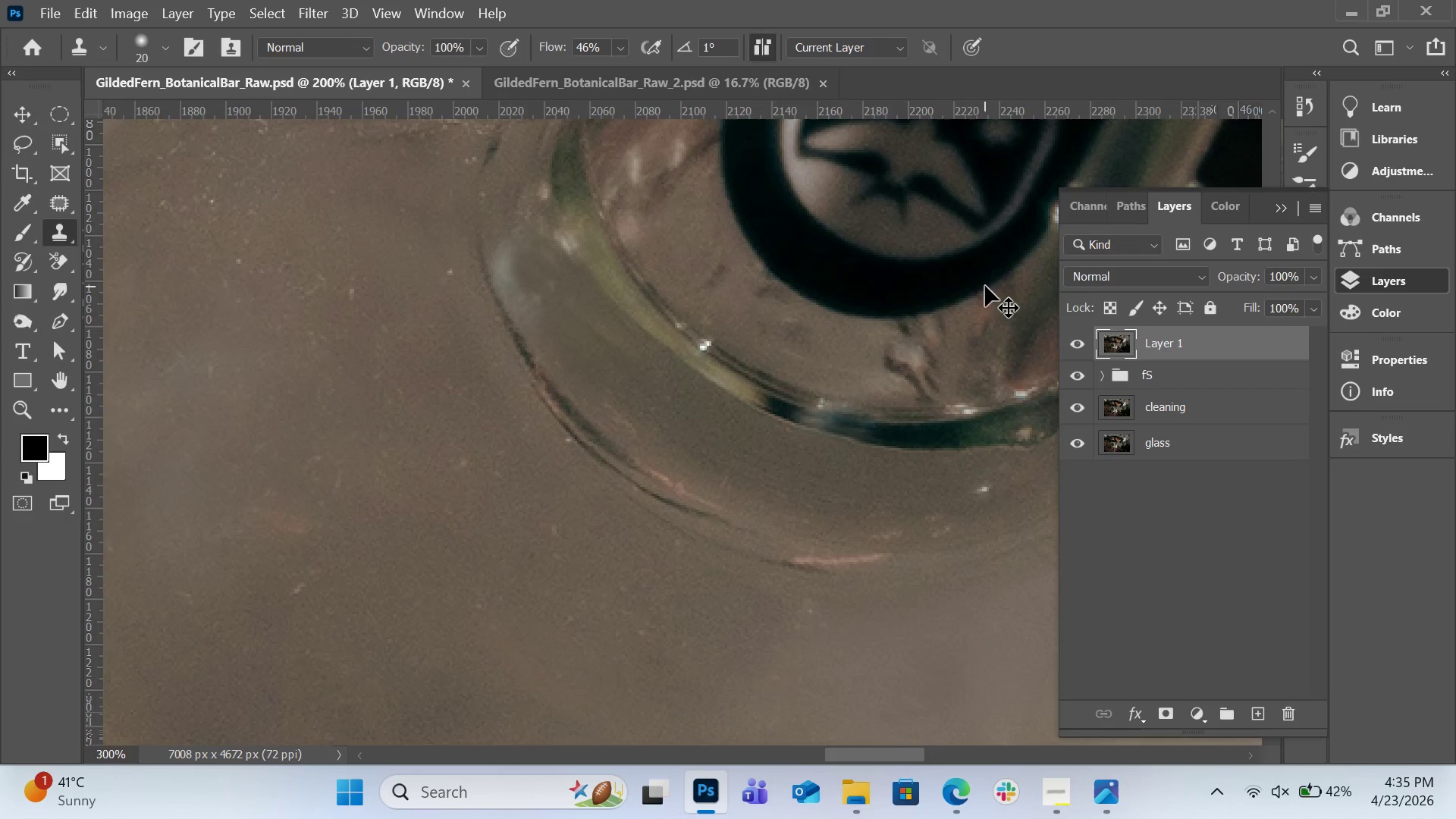 
key(Control+Equal)
 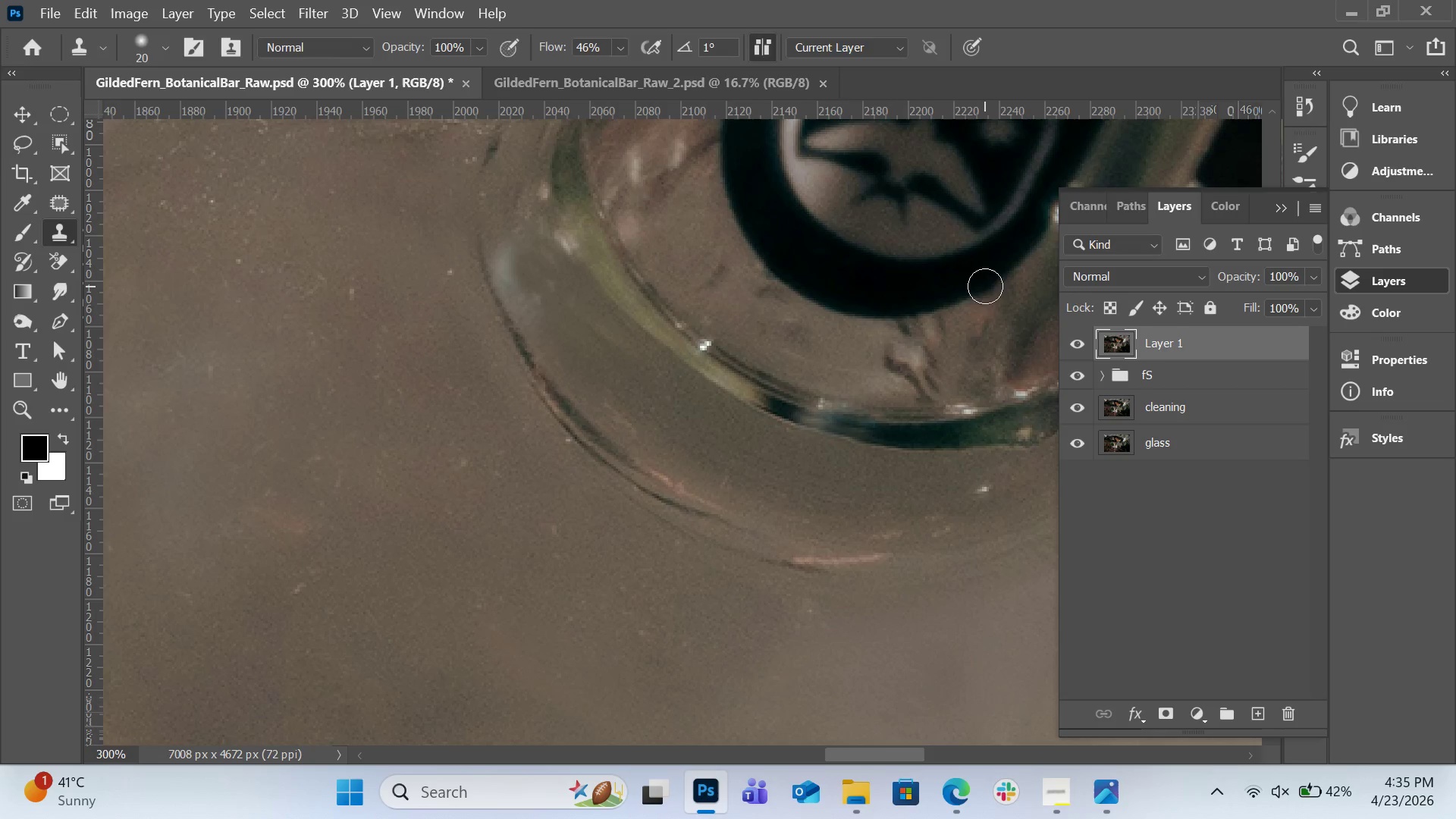 
key(H)
 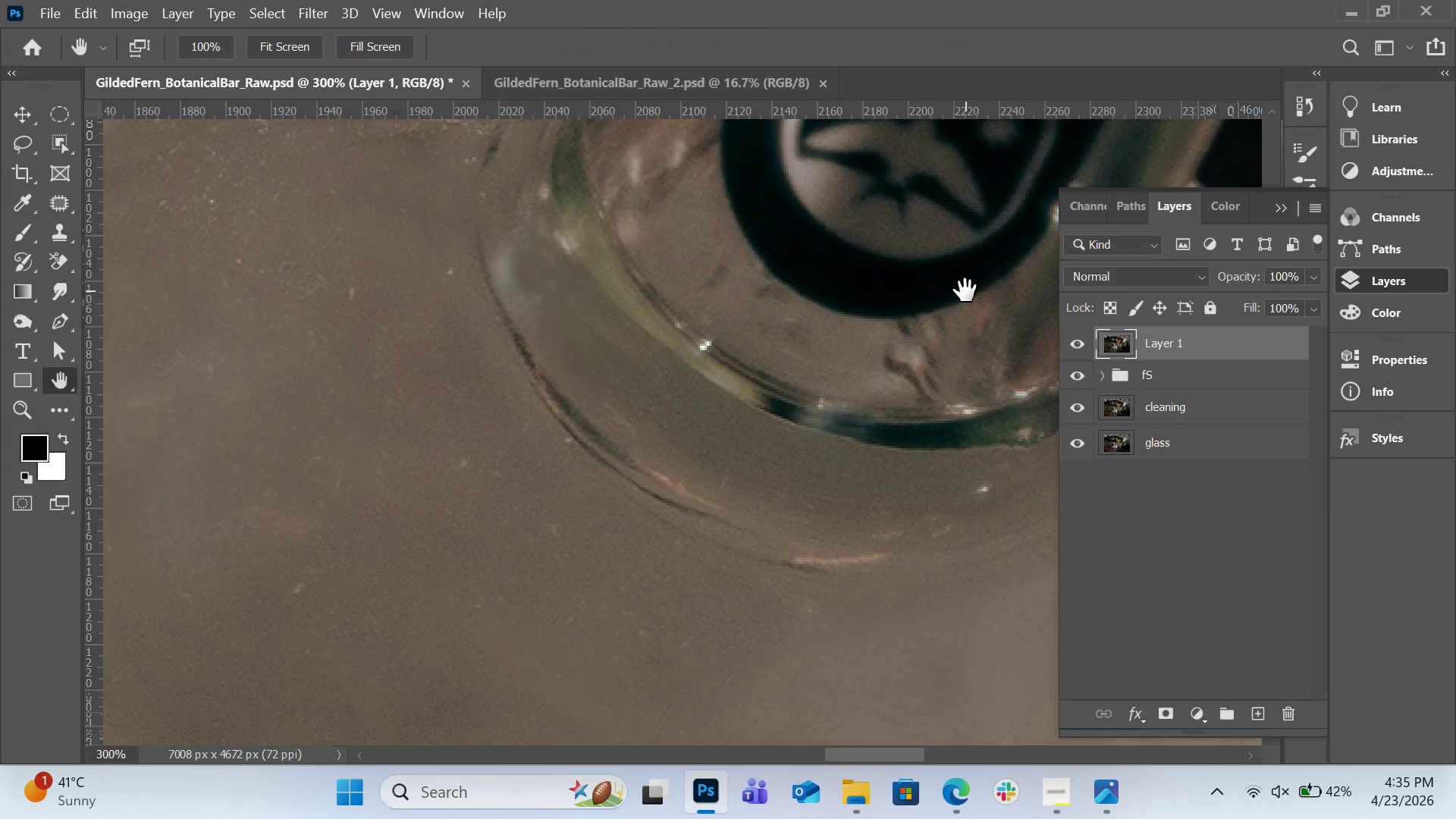 
left_click_drag(start_coordinate=[965, 290], to_coordinate=[688, 536])
 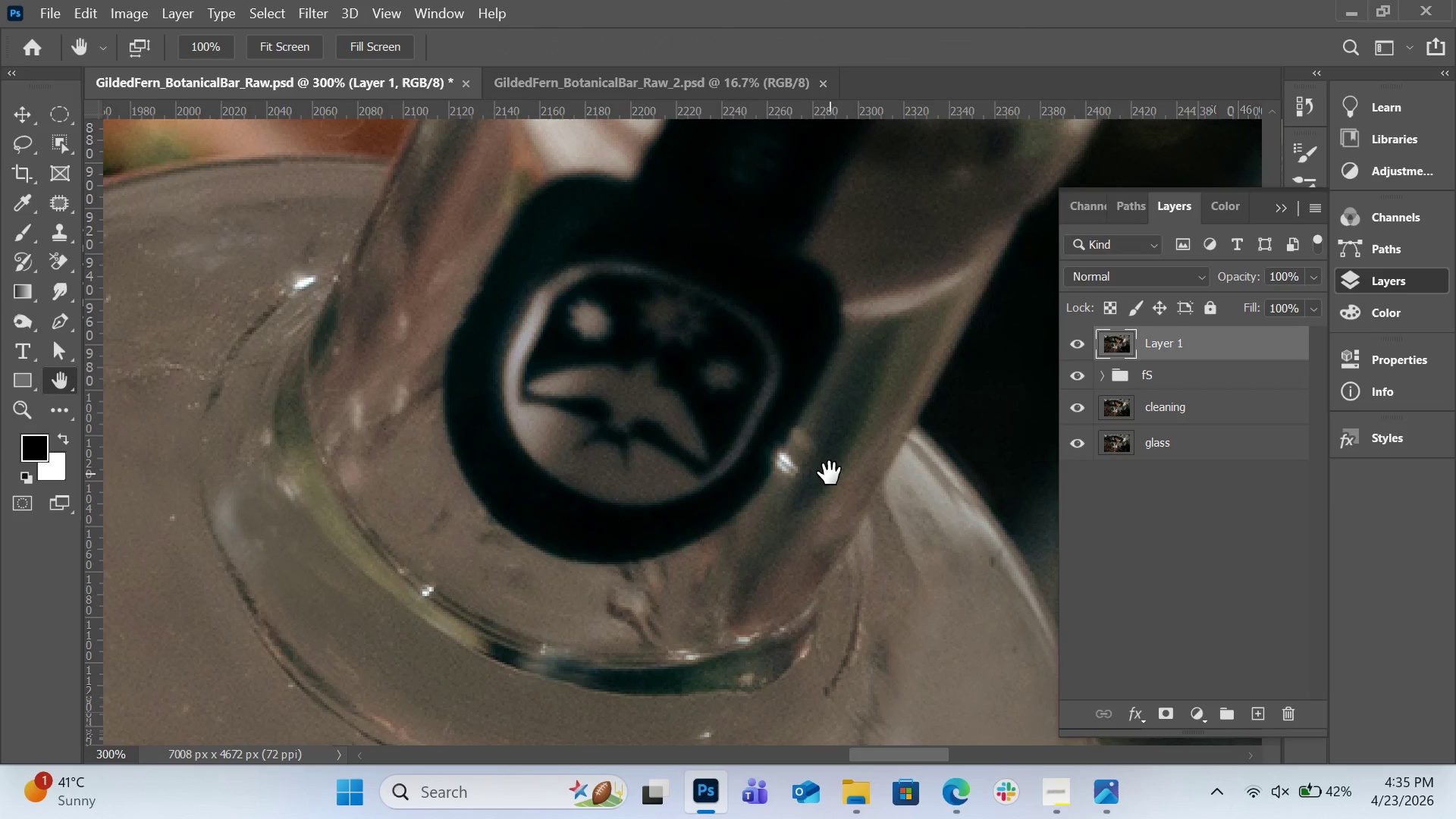 
key(Control+Equal)
 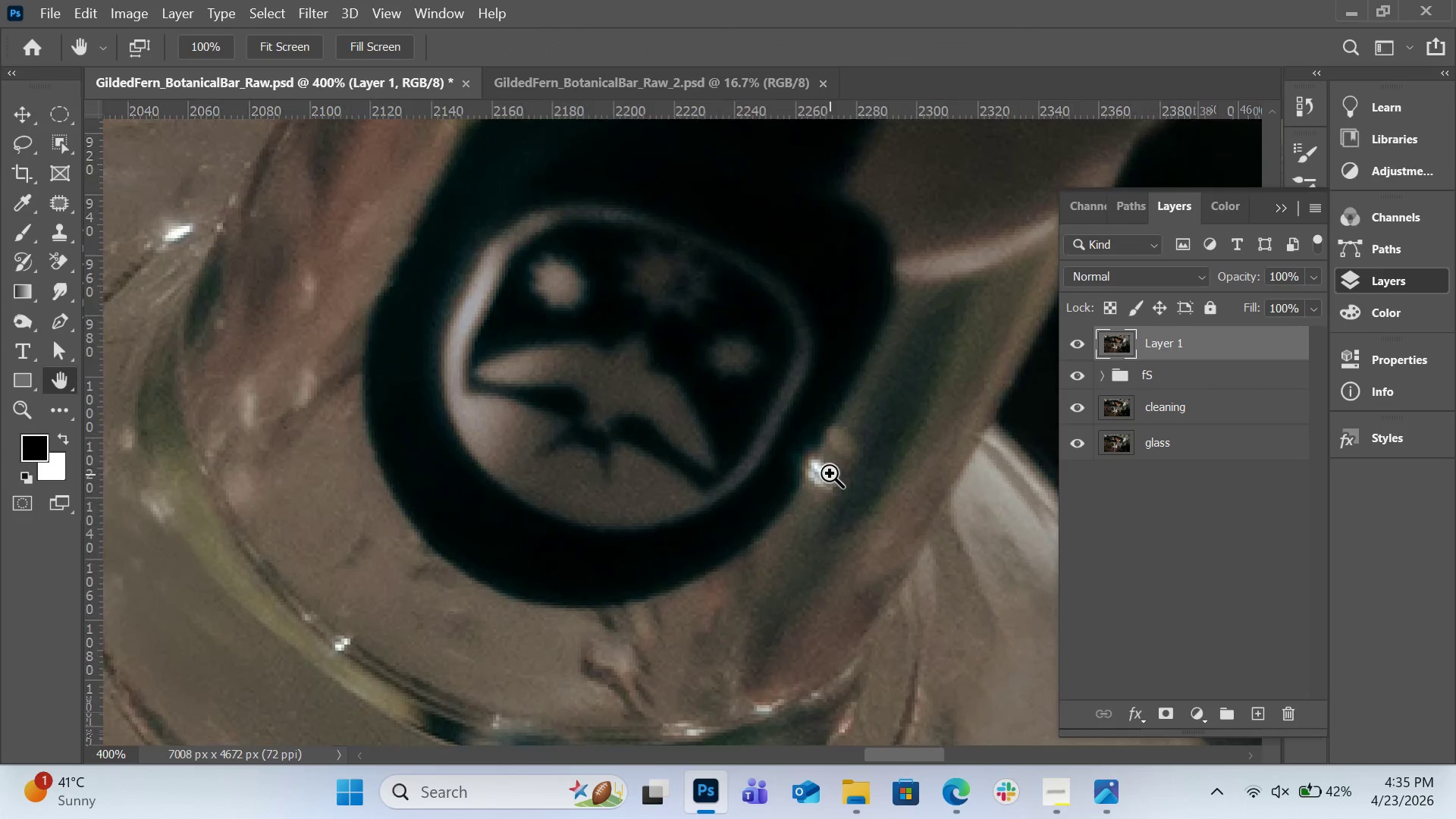 
key(Control+Equal)
 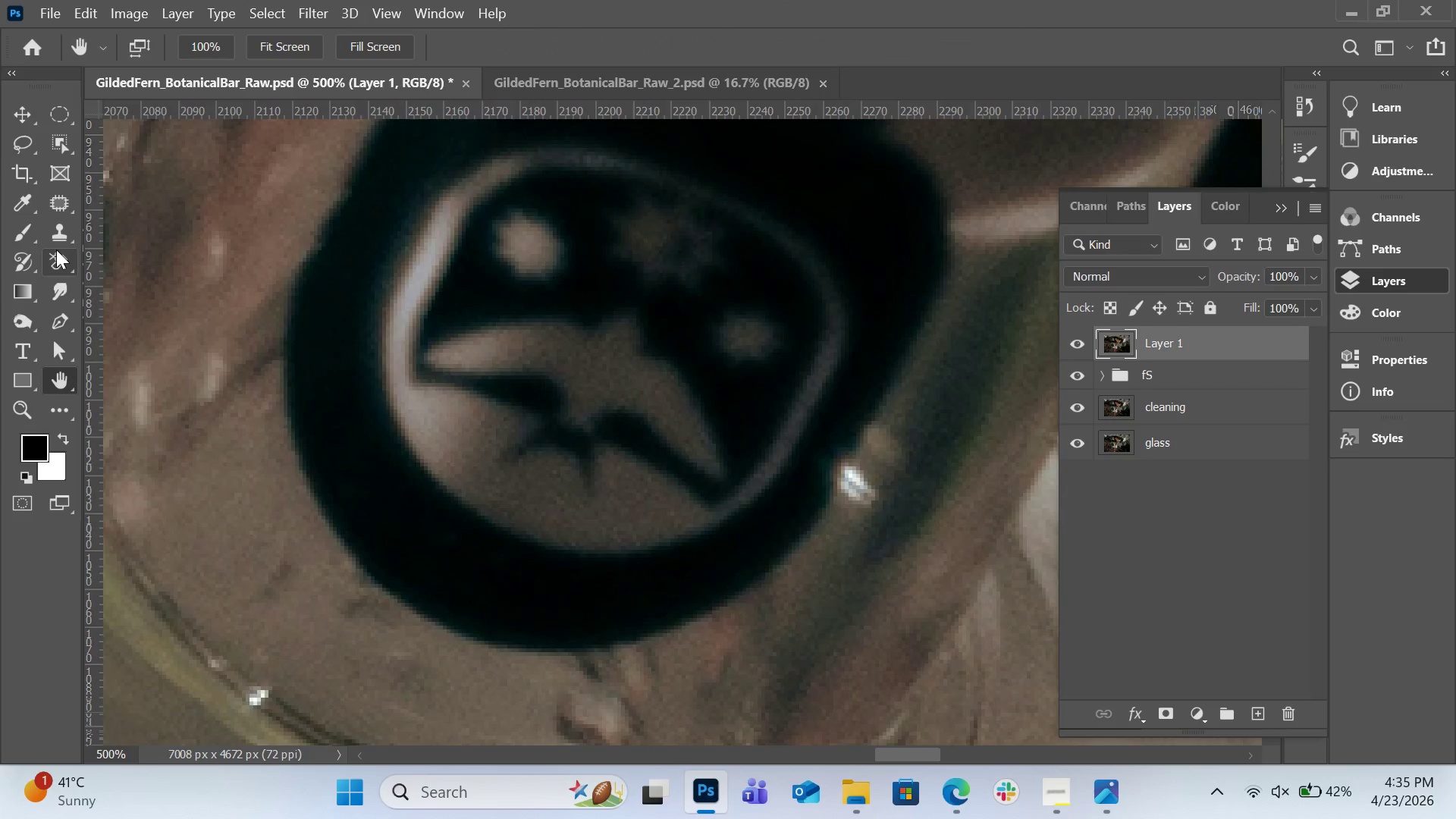 
left_click([59, 233])
 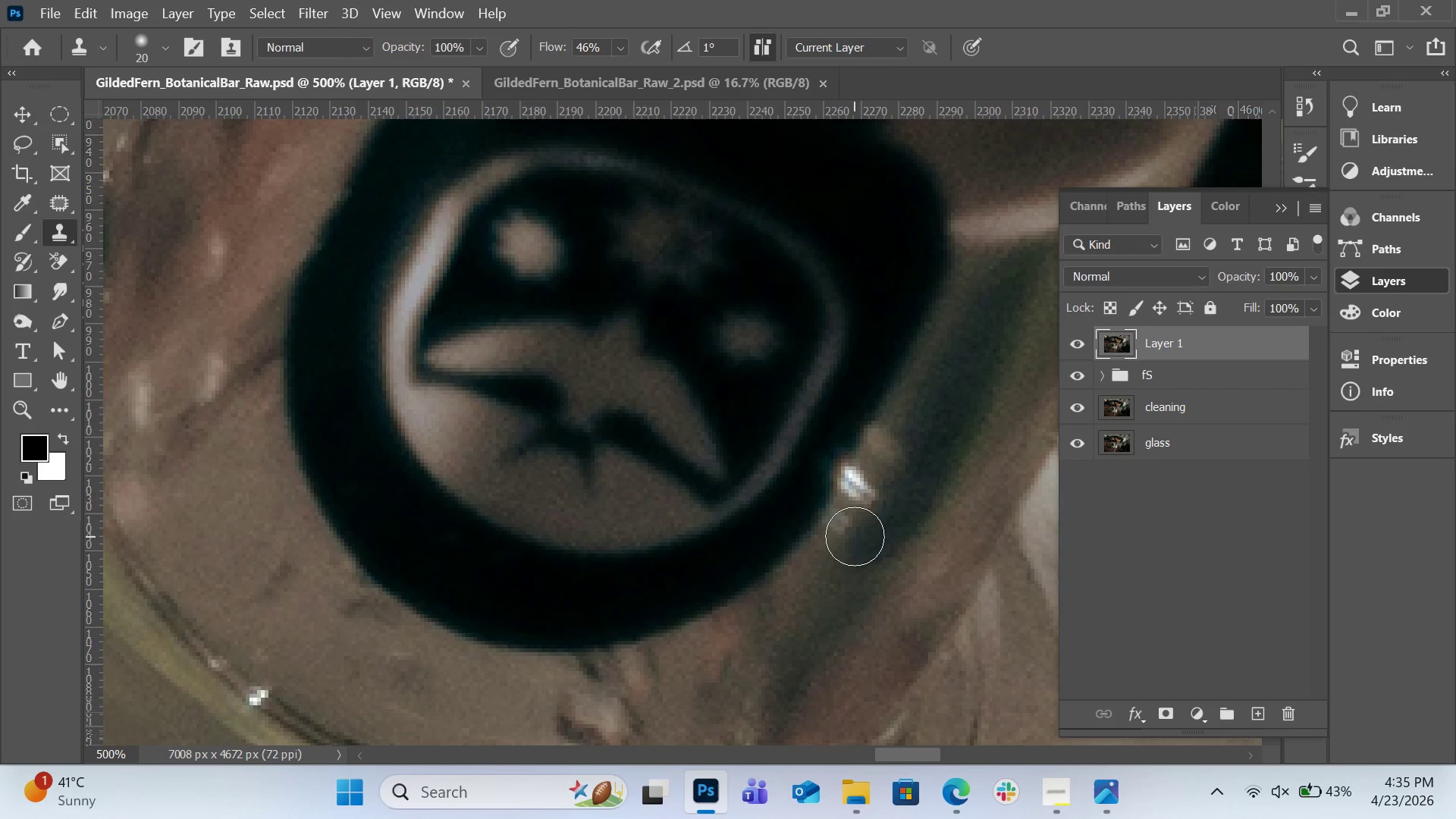 
hold_key(key=AltLeft, duration=1.33)
left_click([820, 513])
 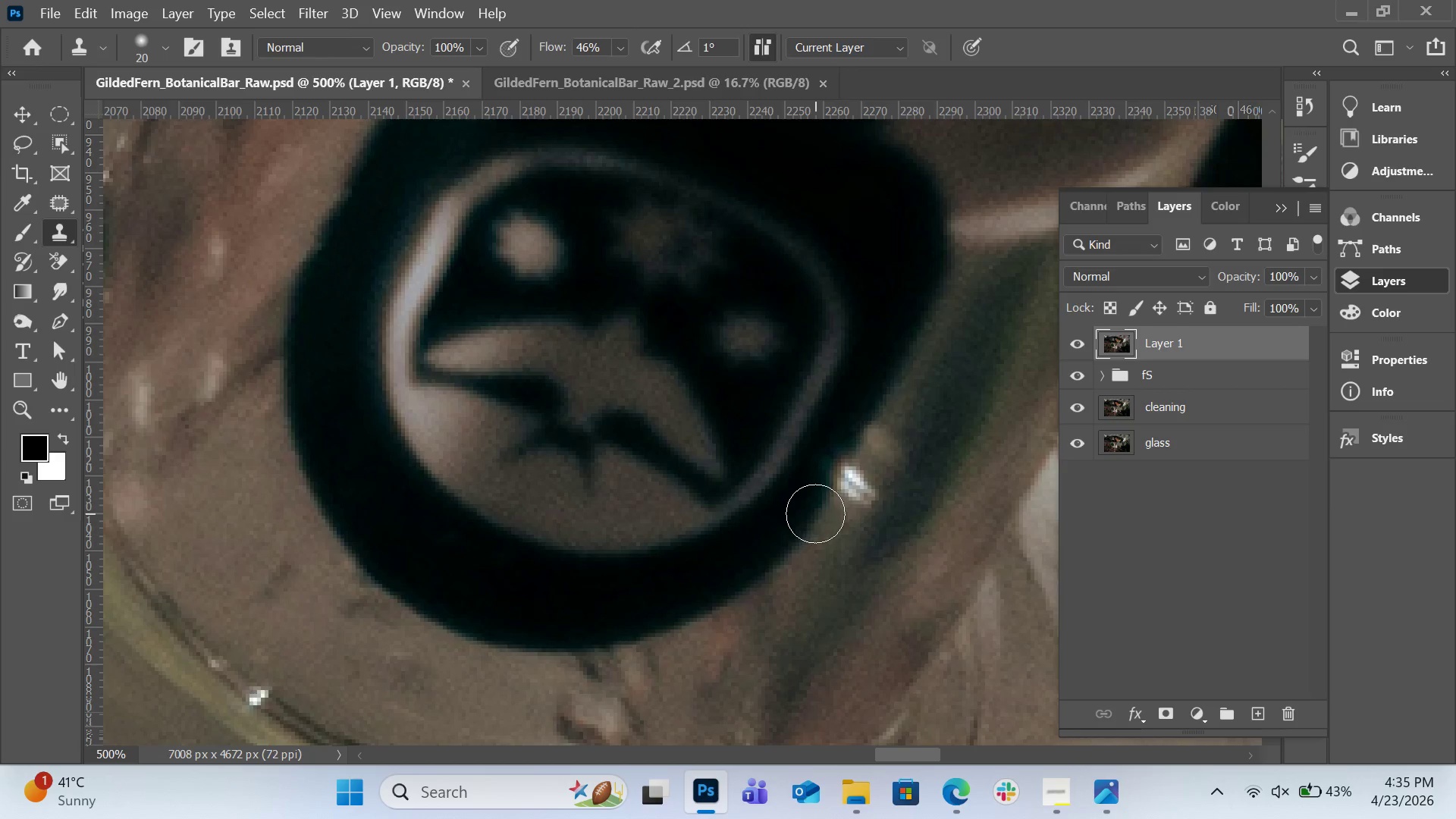 
hold_key(key=ShiftLeft, duration=1.55)
 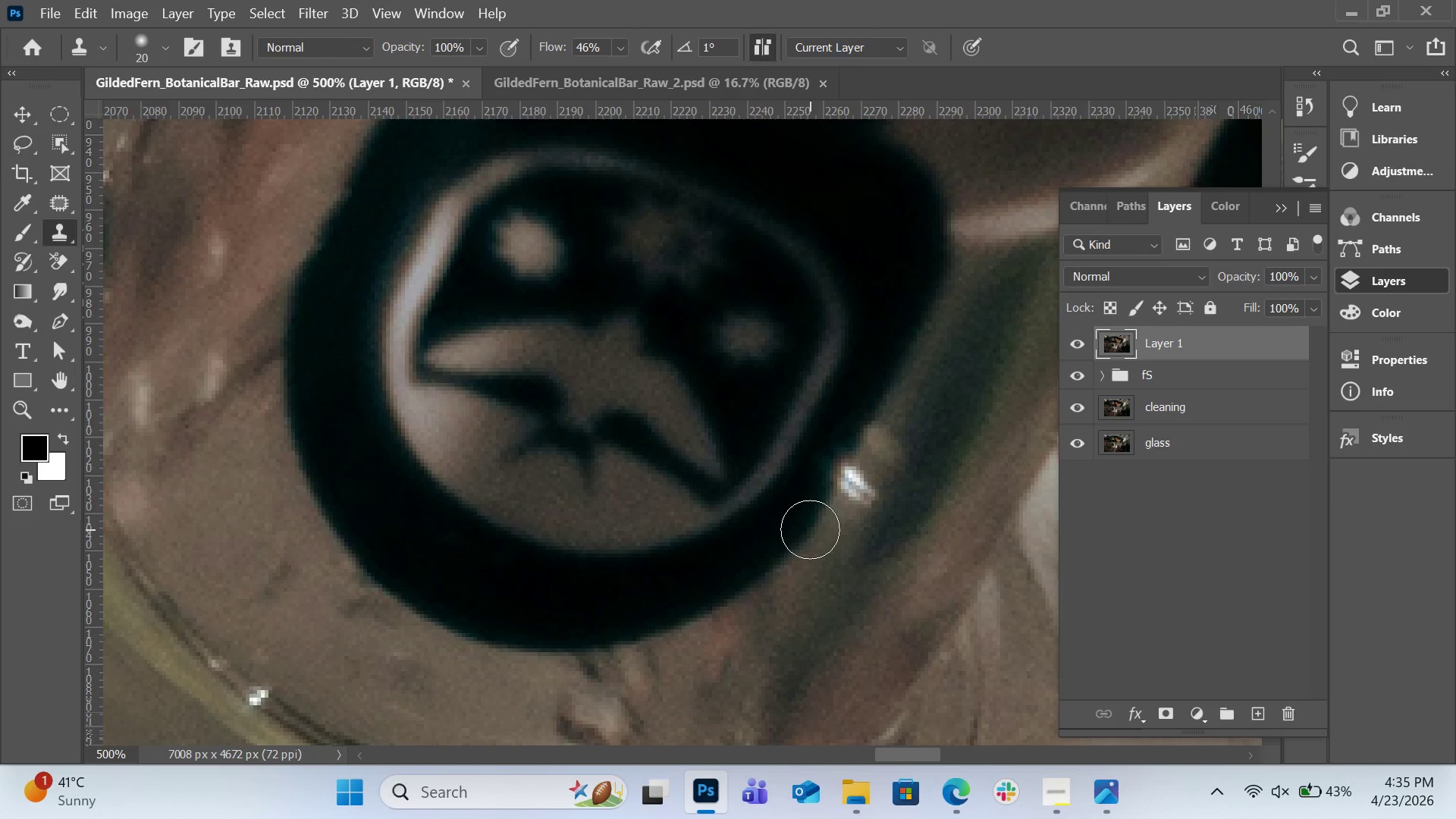 
left_click([810, 529])
 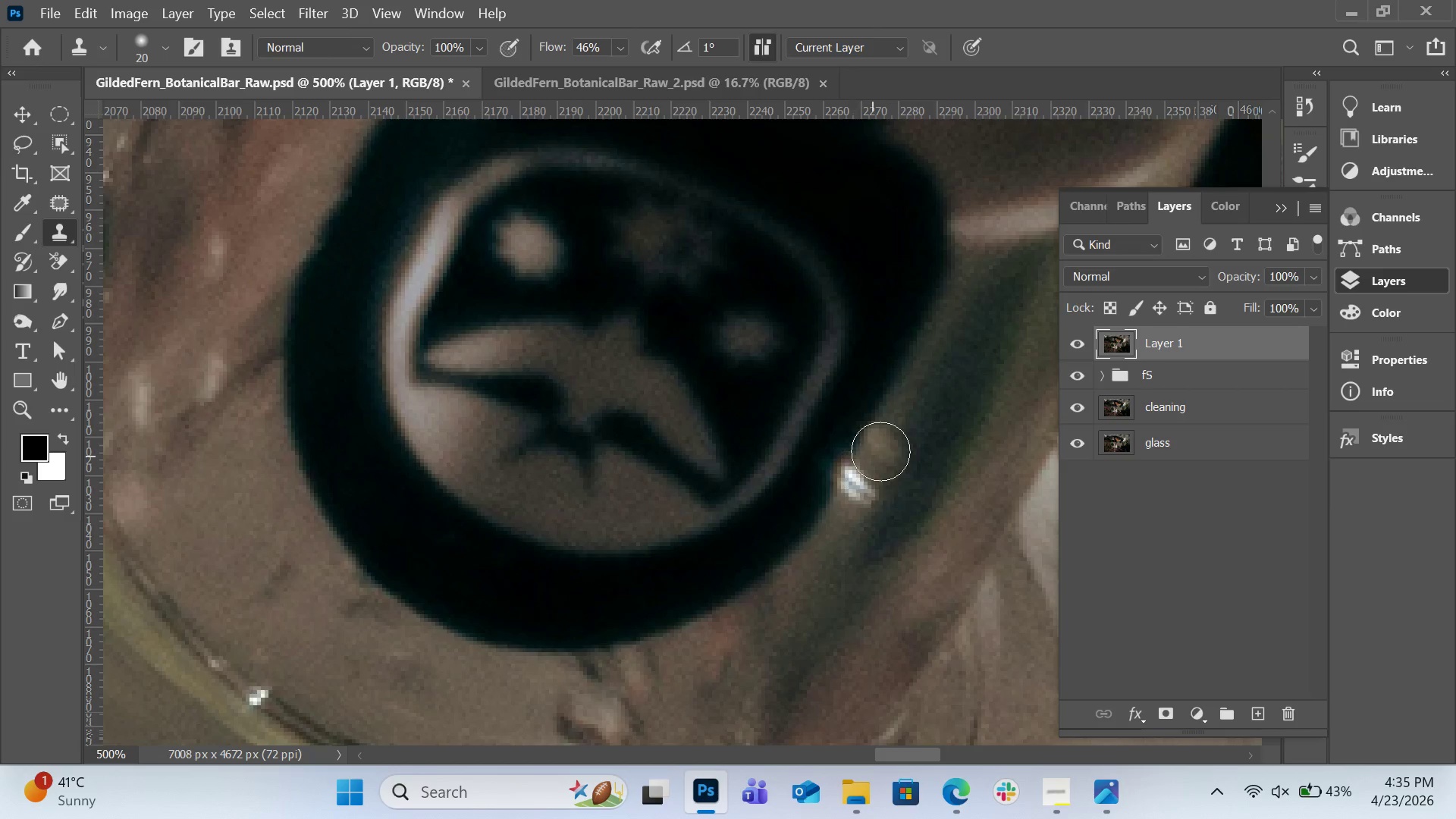 
hold_key(key=ShiftLeft, duration=4.55)
left_click([890, 413])
 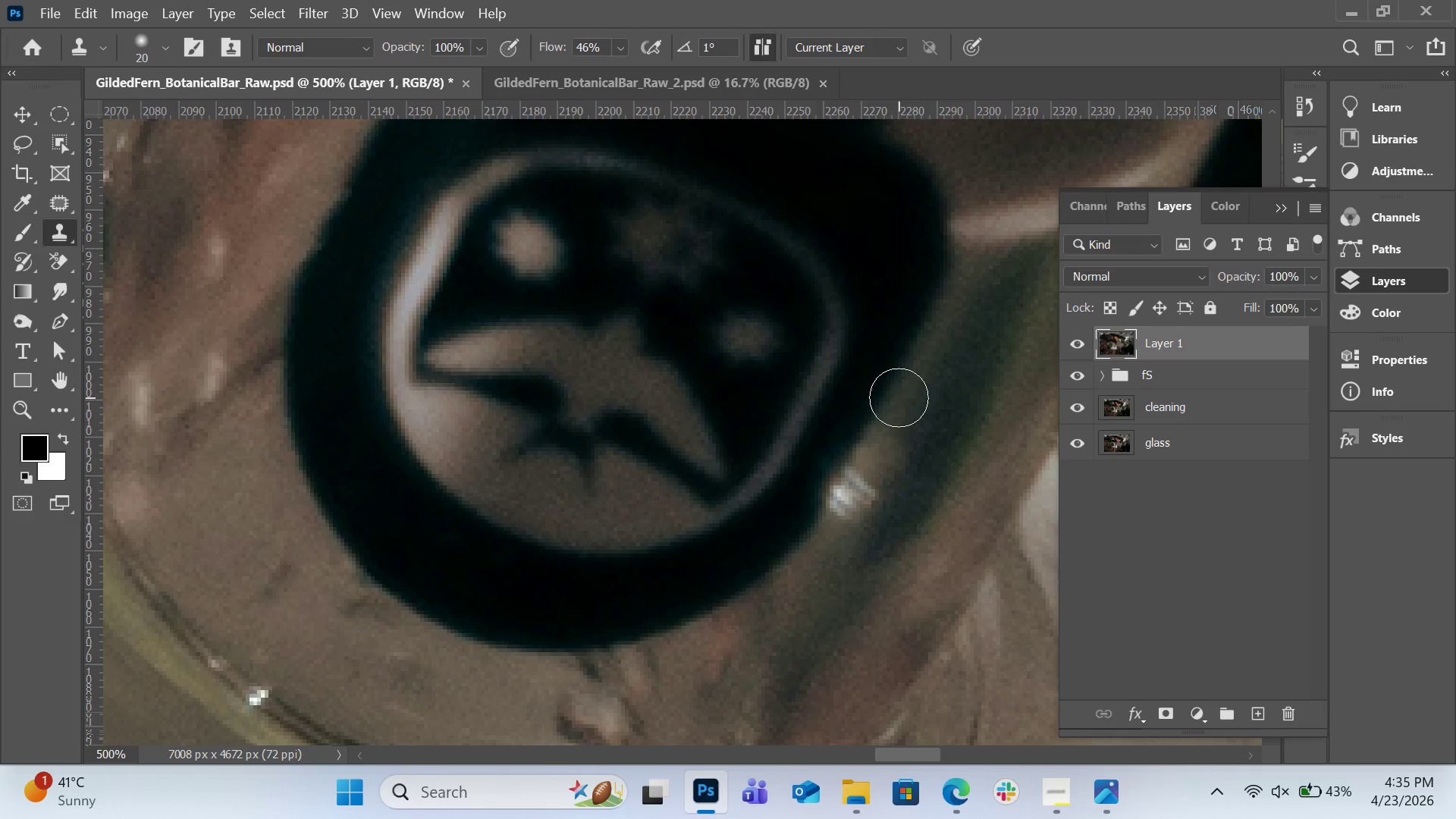 
left_click([899, 397])
 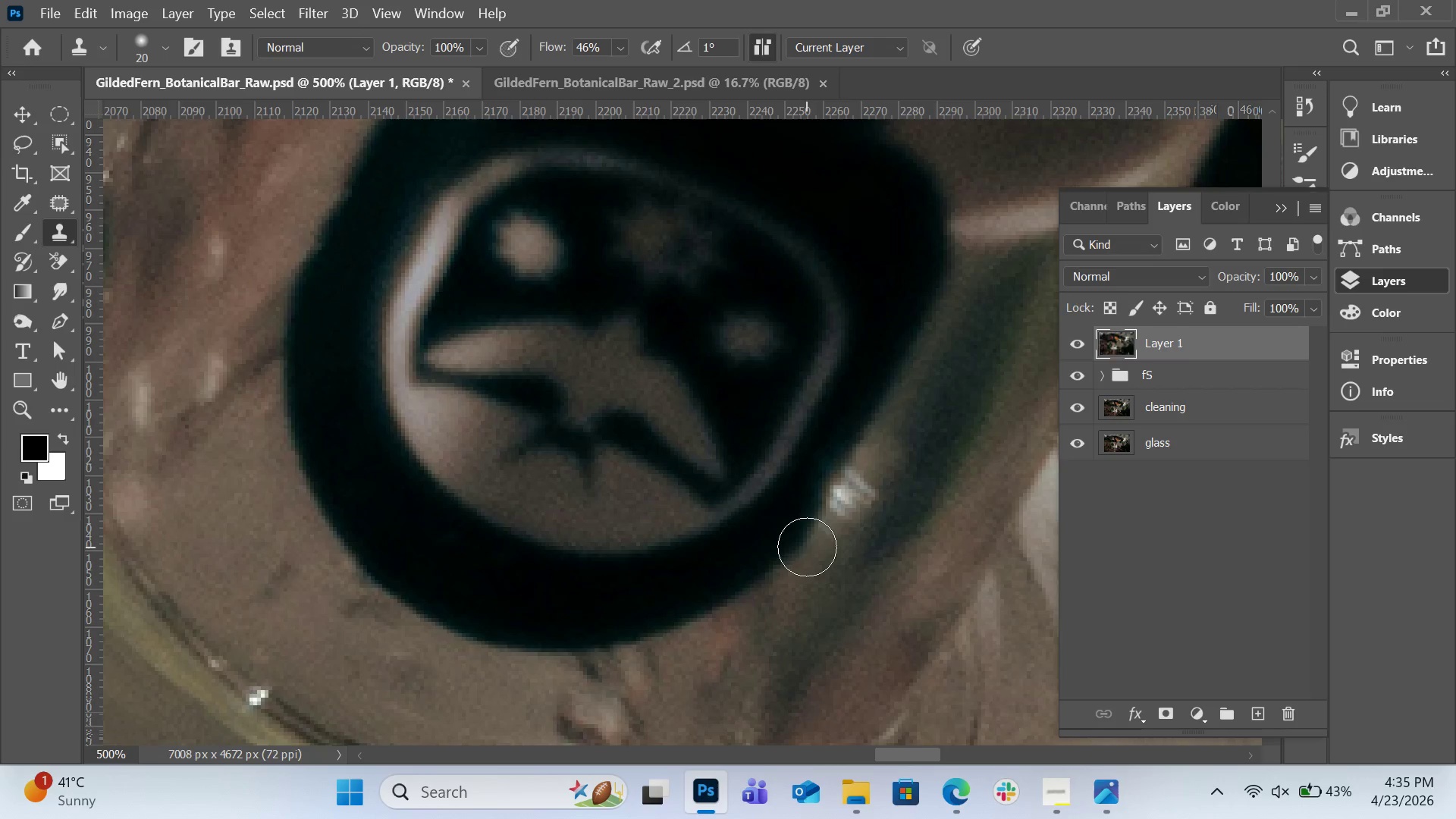 
left_click([807, 547])
 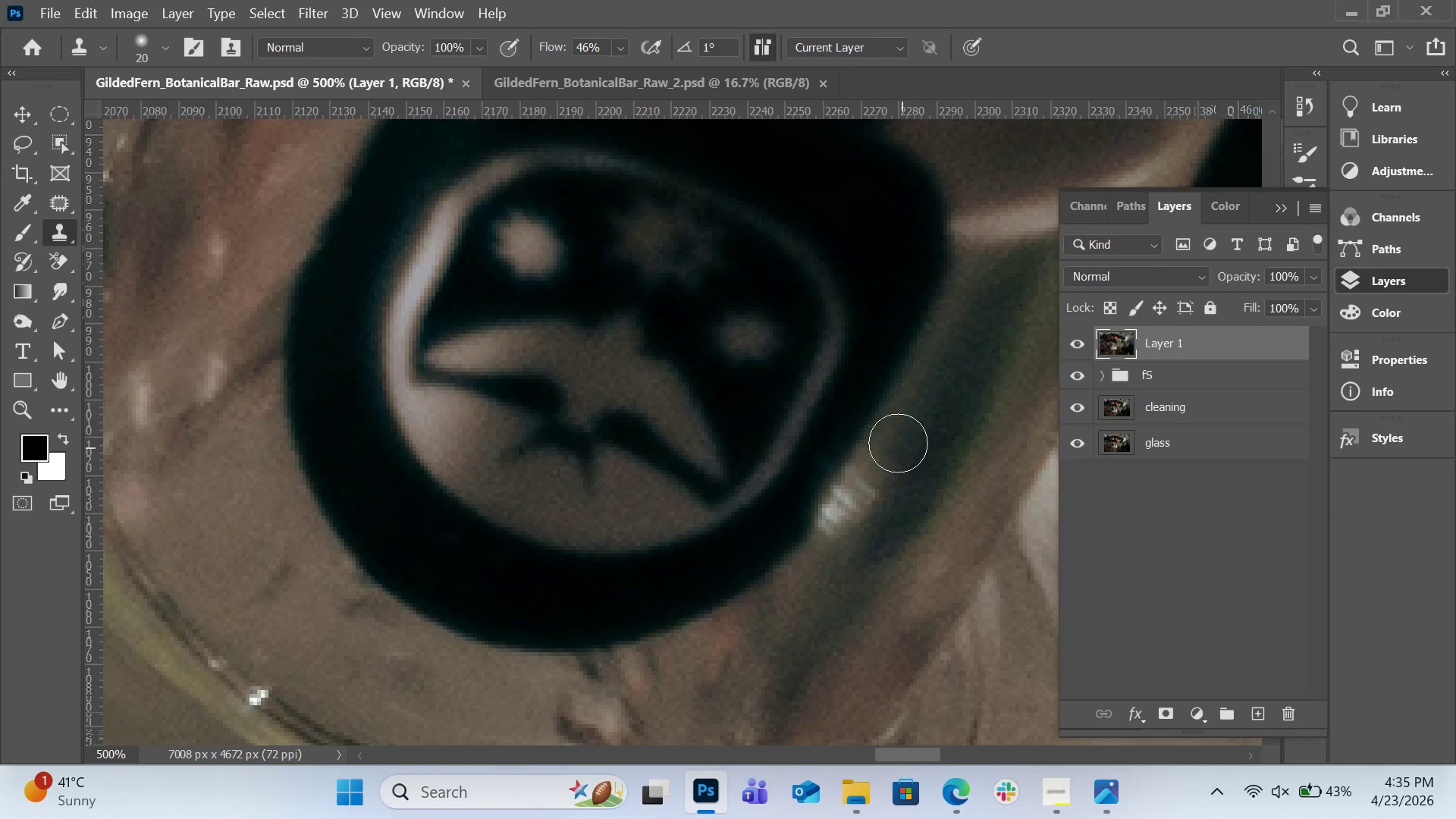 
hold_key(key=ShiftLeft, duration=0.64)
 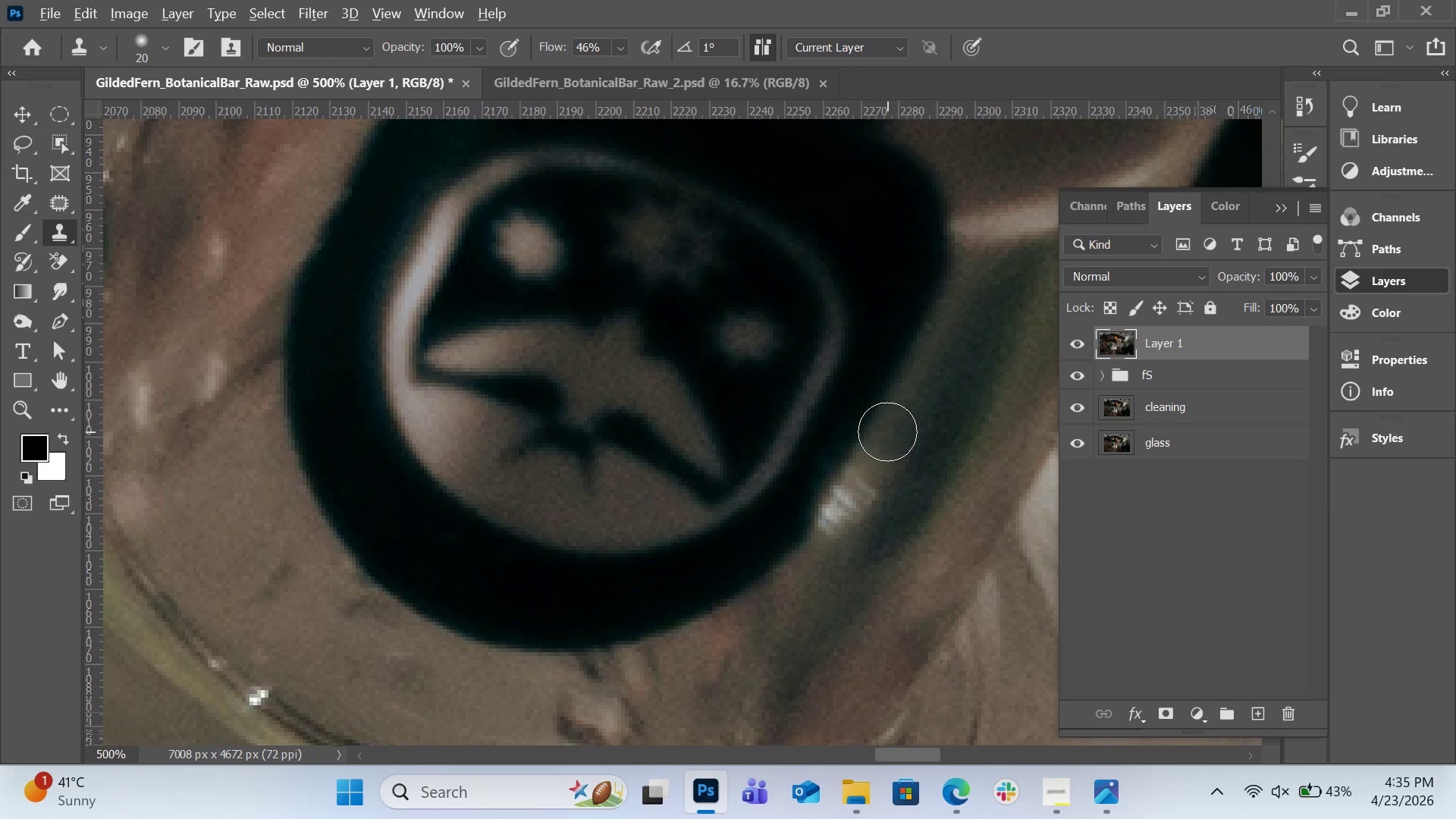 
hold_key(key=AltLeft, duration=1.03)
left_click([887, 431])
 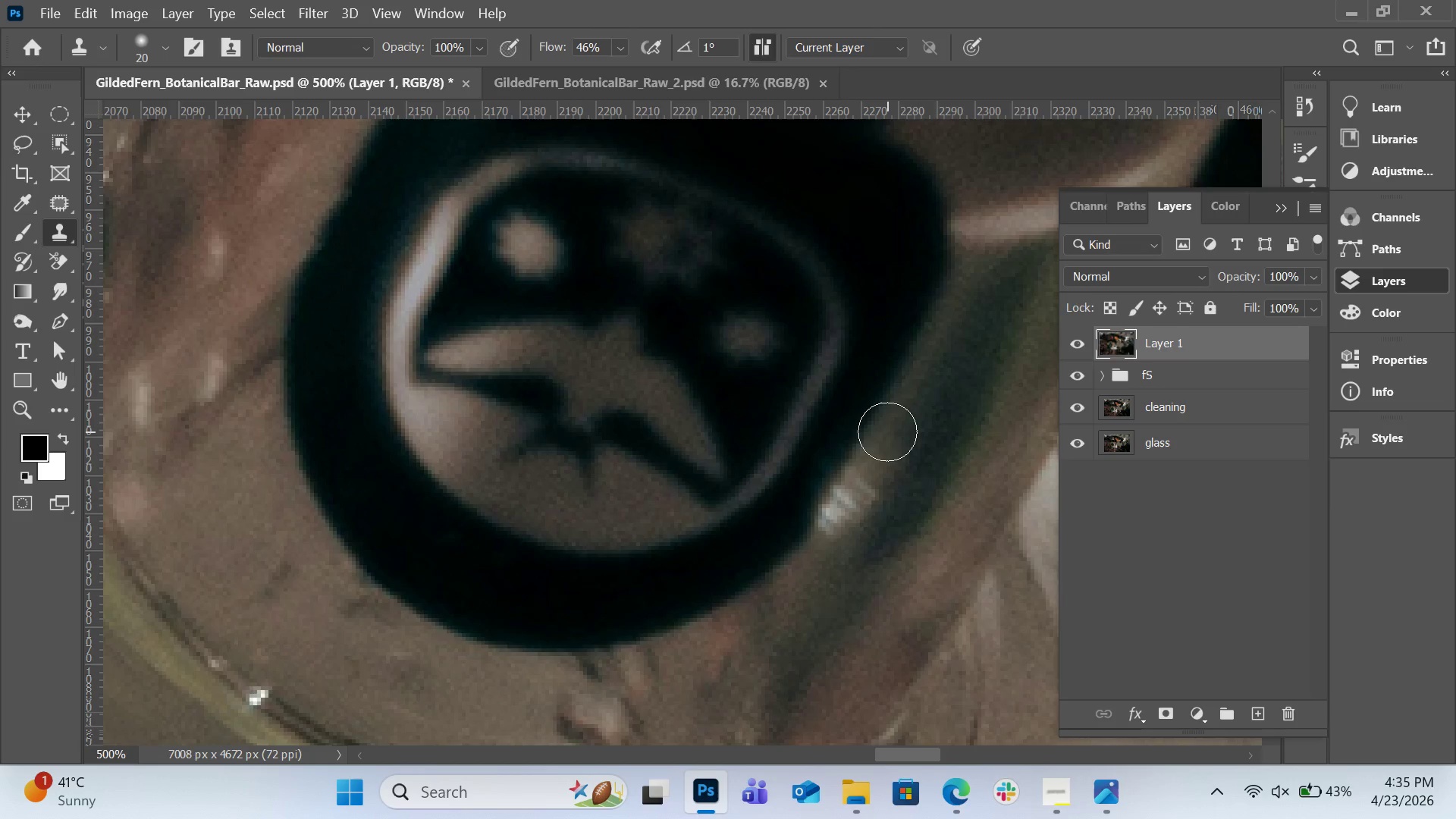 
hold_key(key=ShiftLeft, duration=3.38)
left_click([887, 431])
 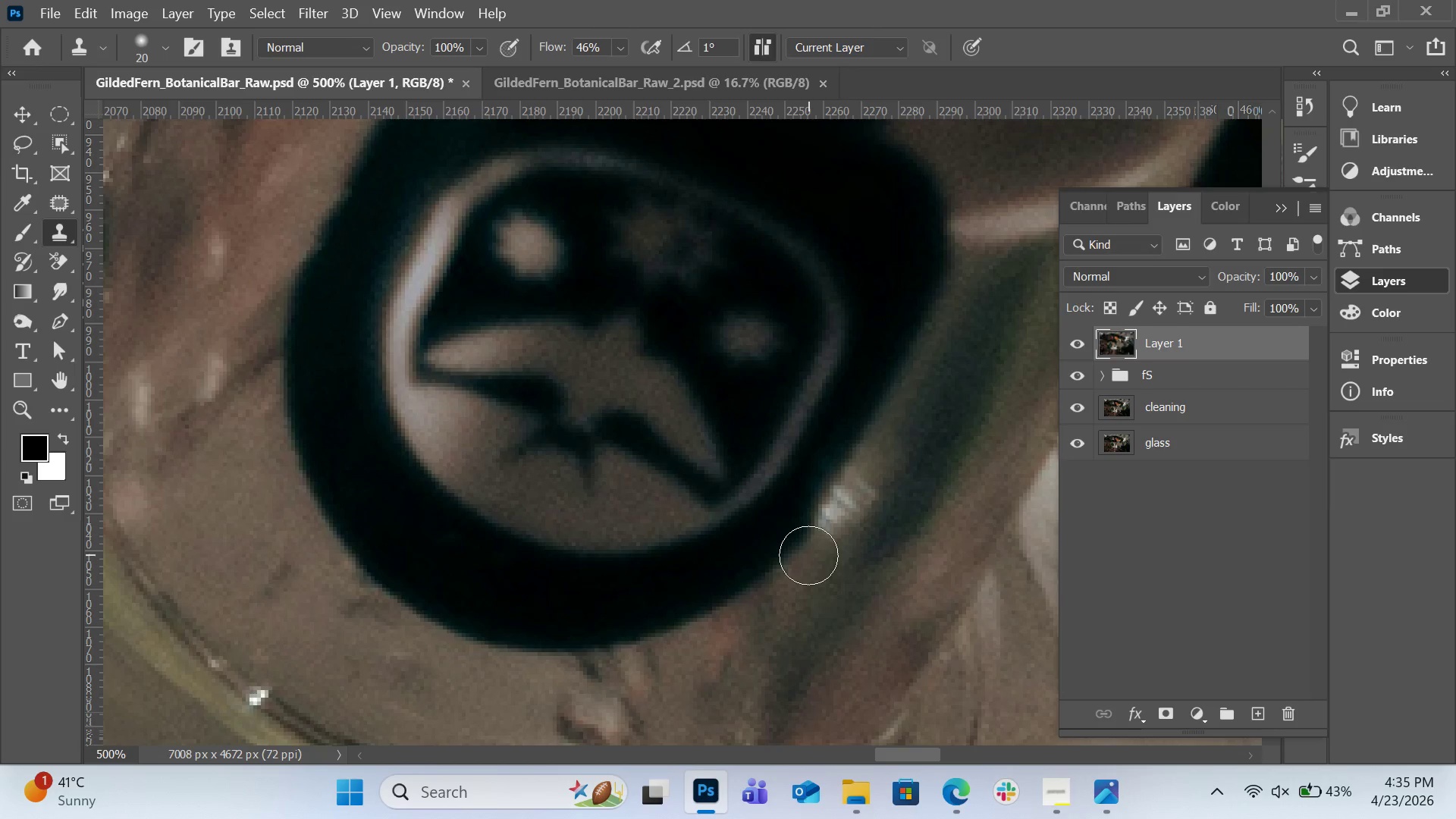 
left_click([808, 555])
 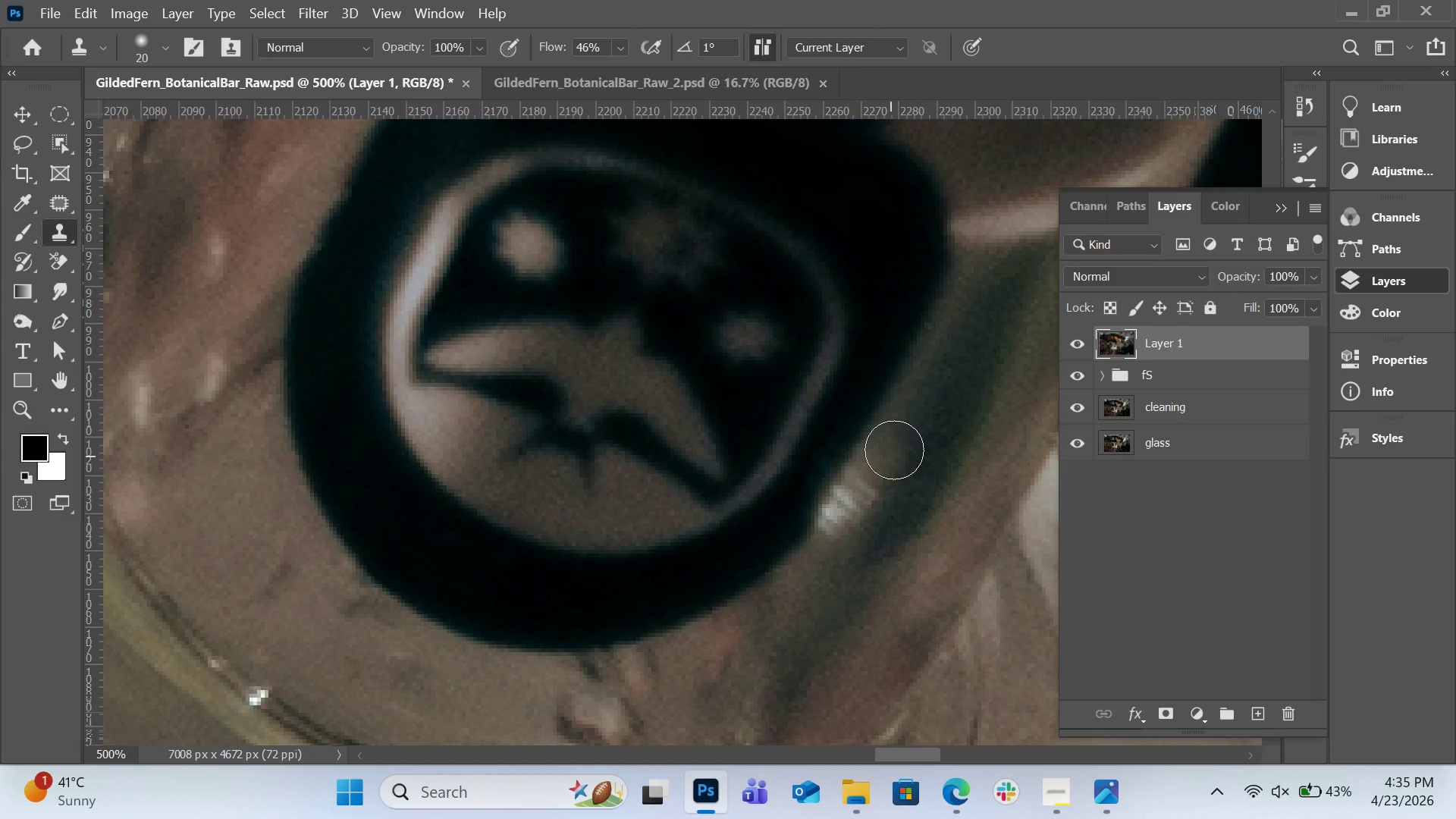 
hold_key(key=AltLeft, duration=0.34)
left_click([888, 435])
 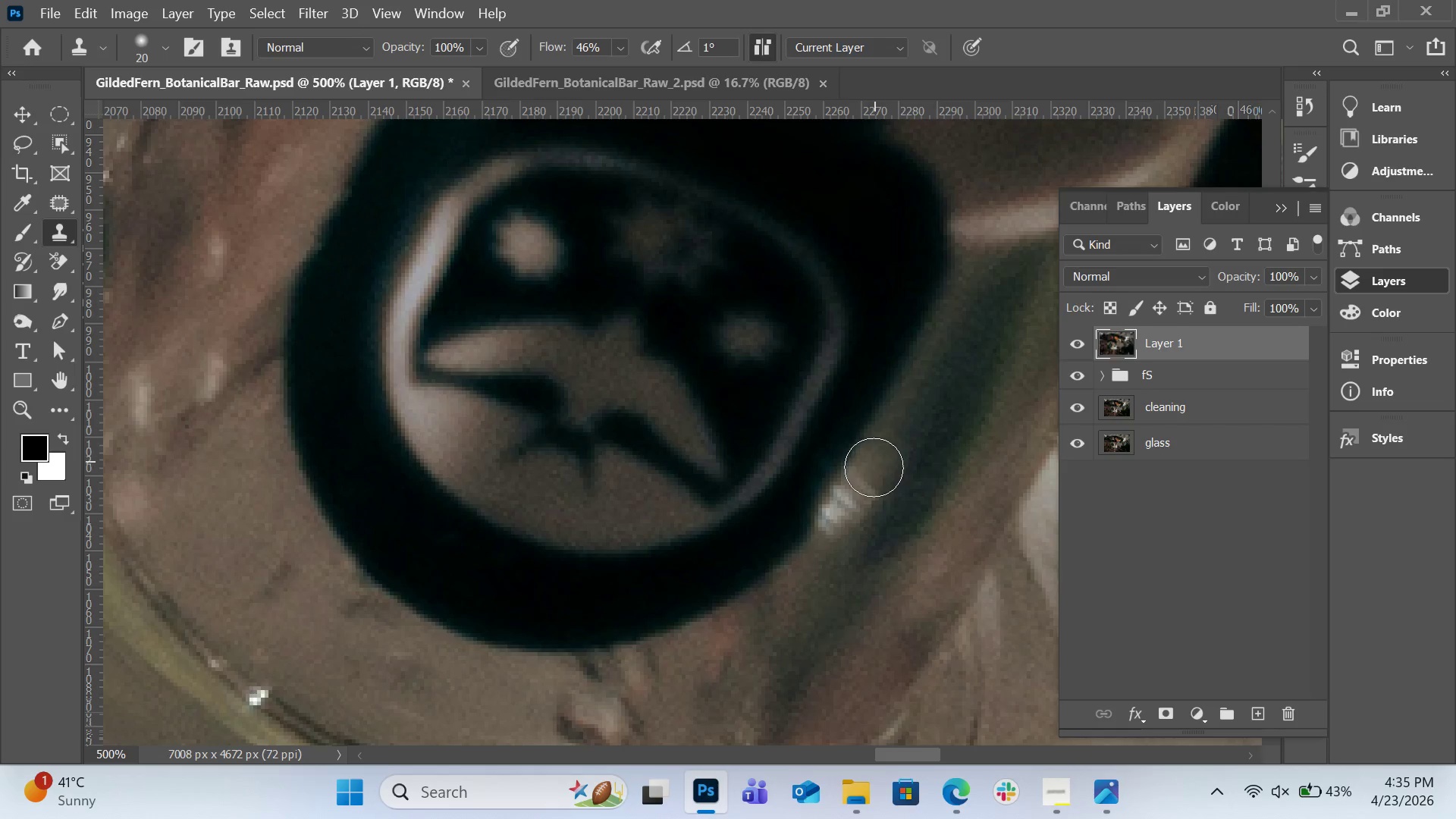 
left_click_drag(start_coordinate=[875, 461], to_coordinate=[834, 510])
 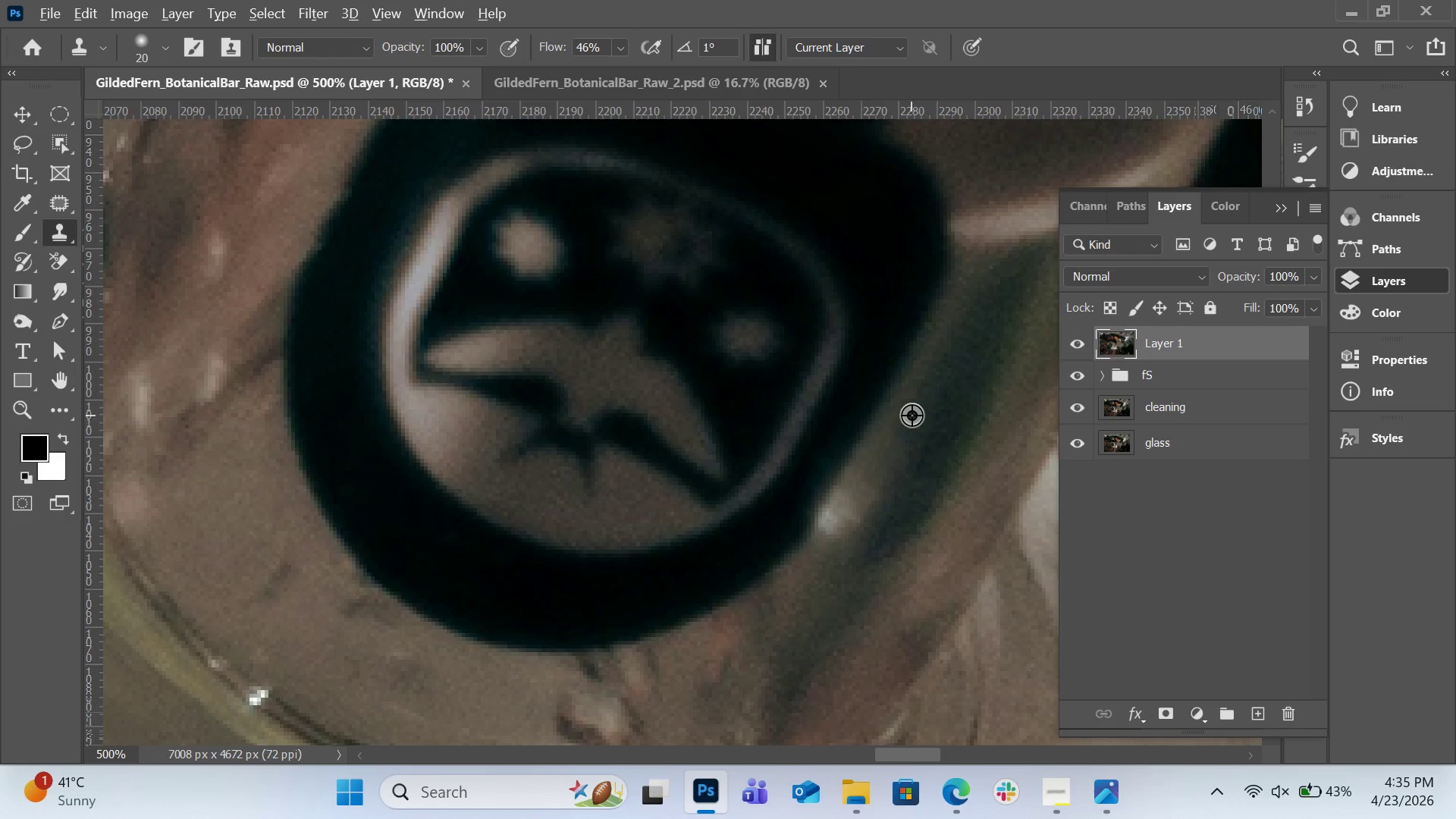 
hold_key(key=AltLeft, duration=1.61)
left_click([830, 560])
 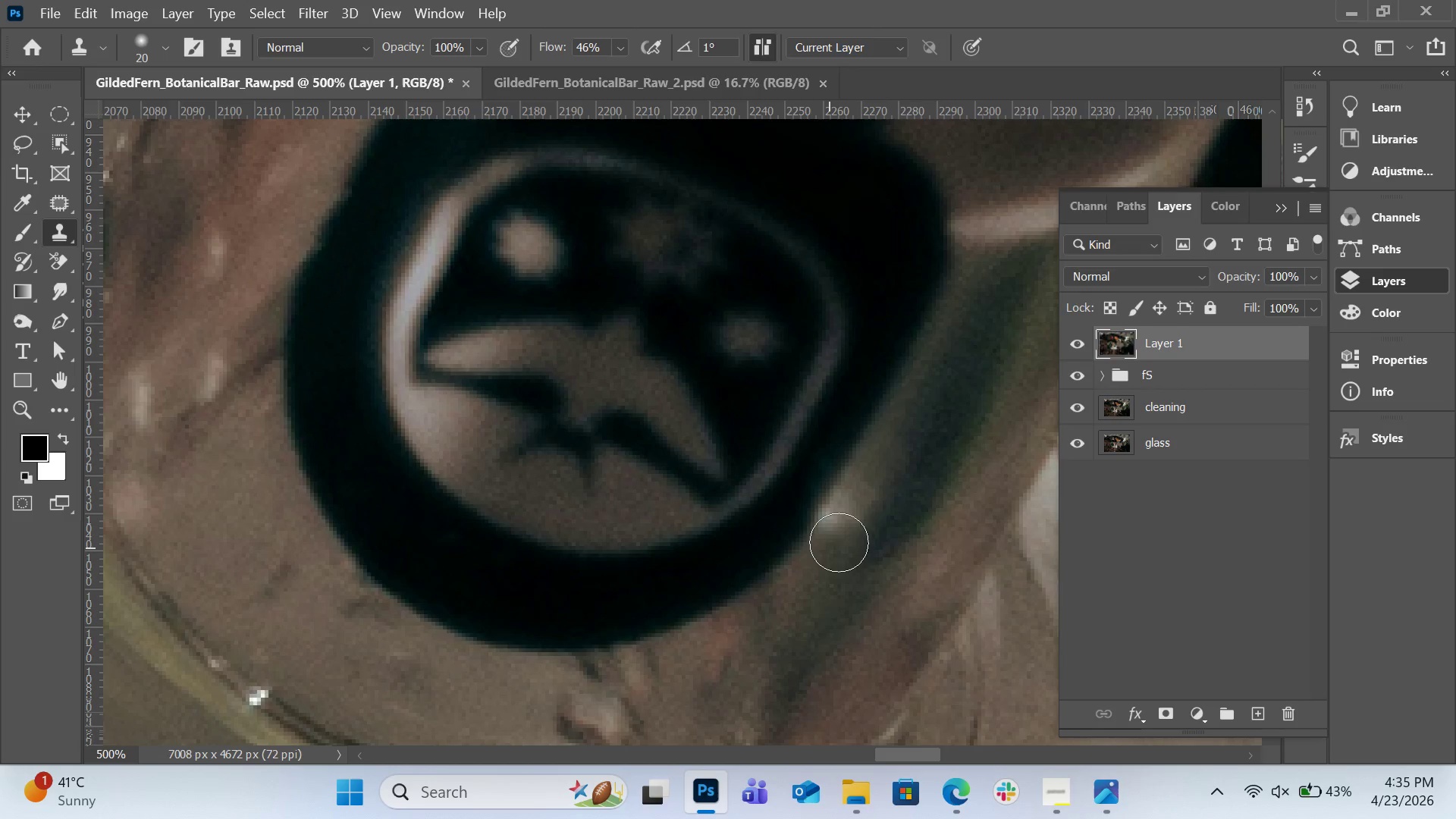 
left_click_drag(start_coordinate=[832, 548], to_coordinate=[868, 503])
 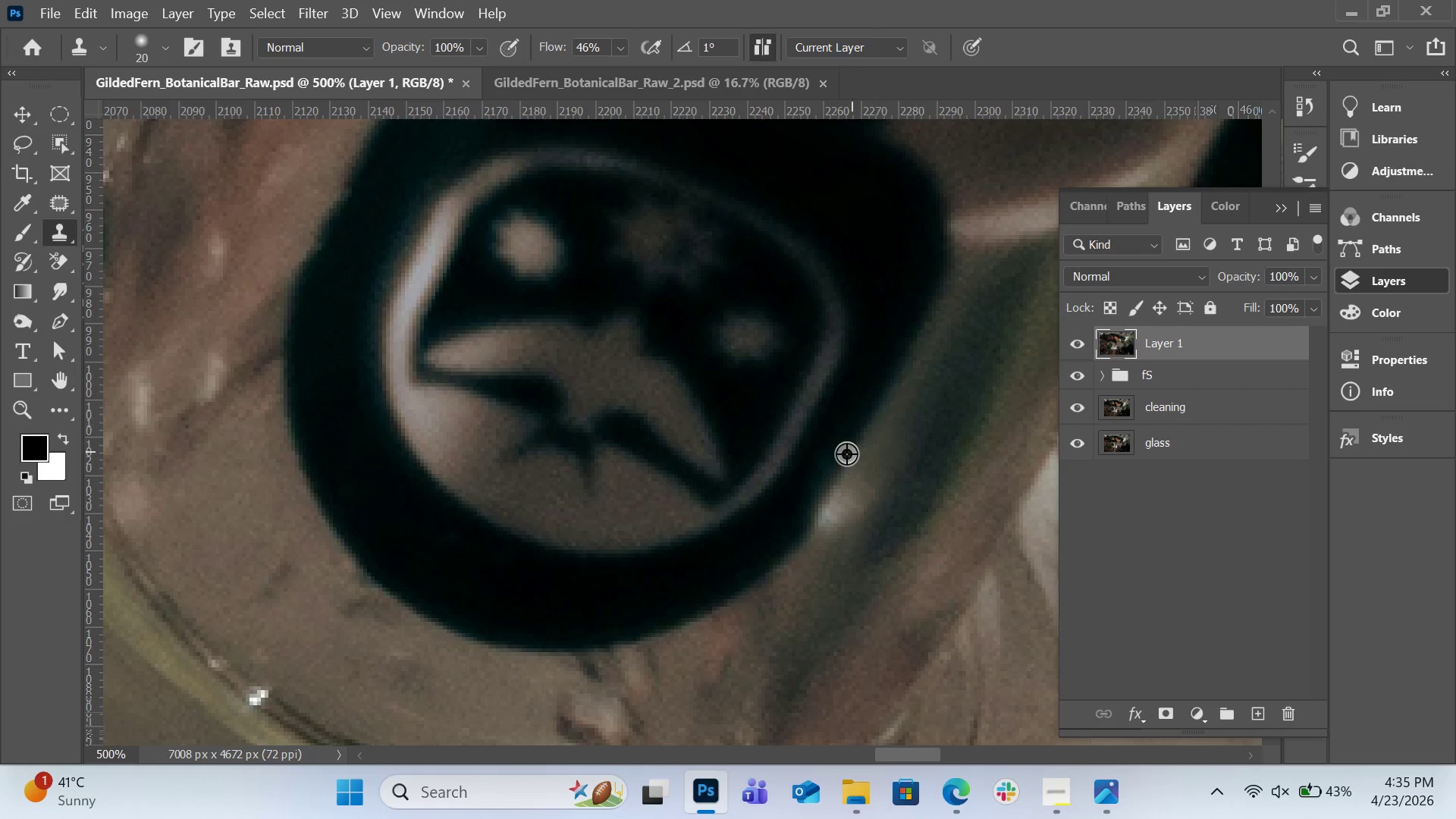 
hold_key(key=AltLeft, duration=0.98)
 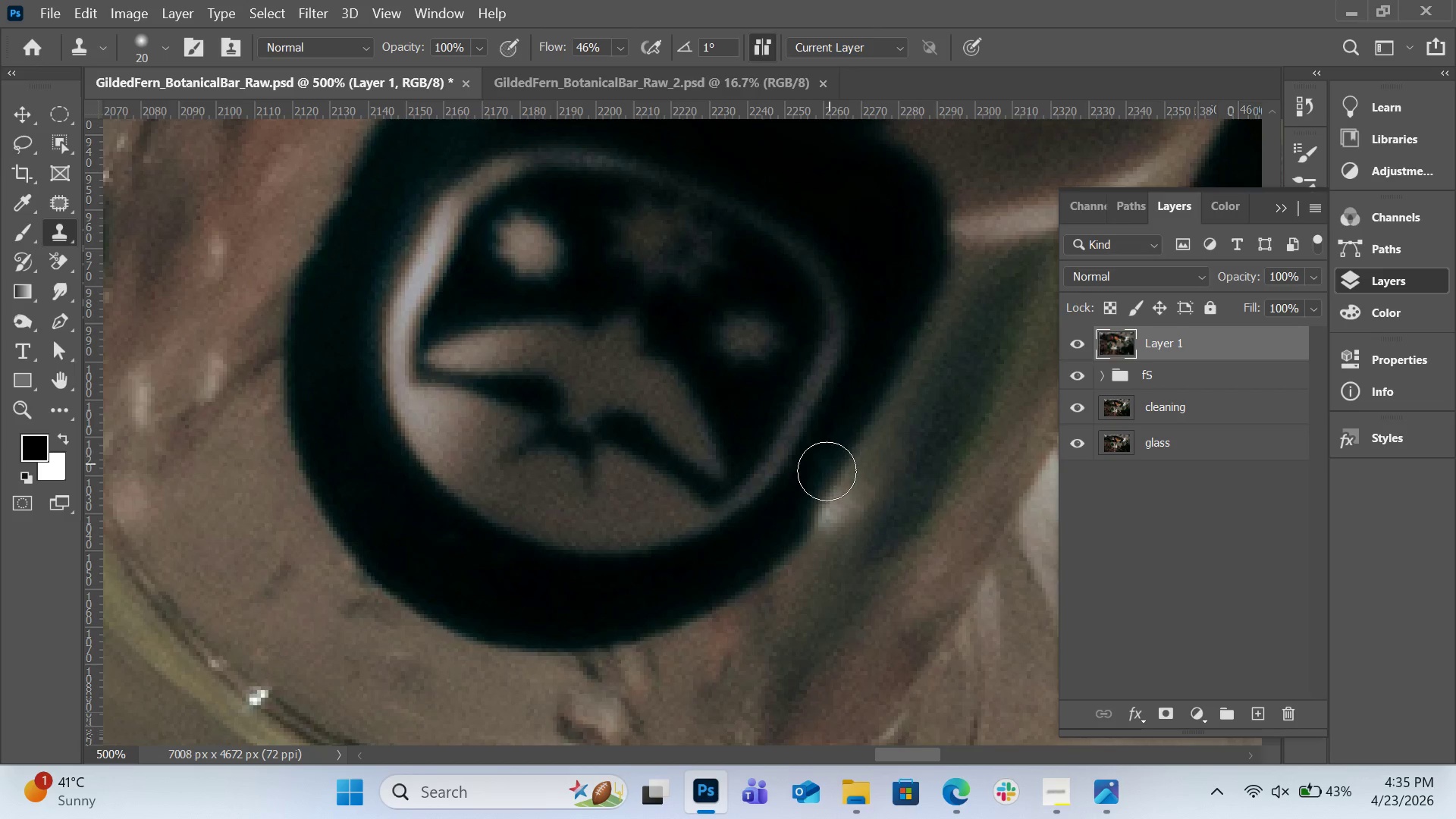 
left_click_drag(start_coordinate=[830, 463], to_coordinate=[819, 488])
 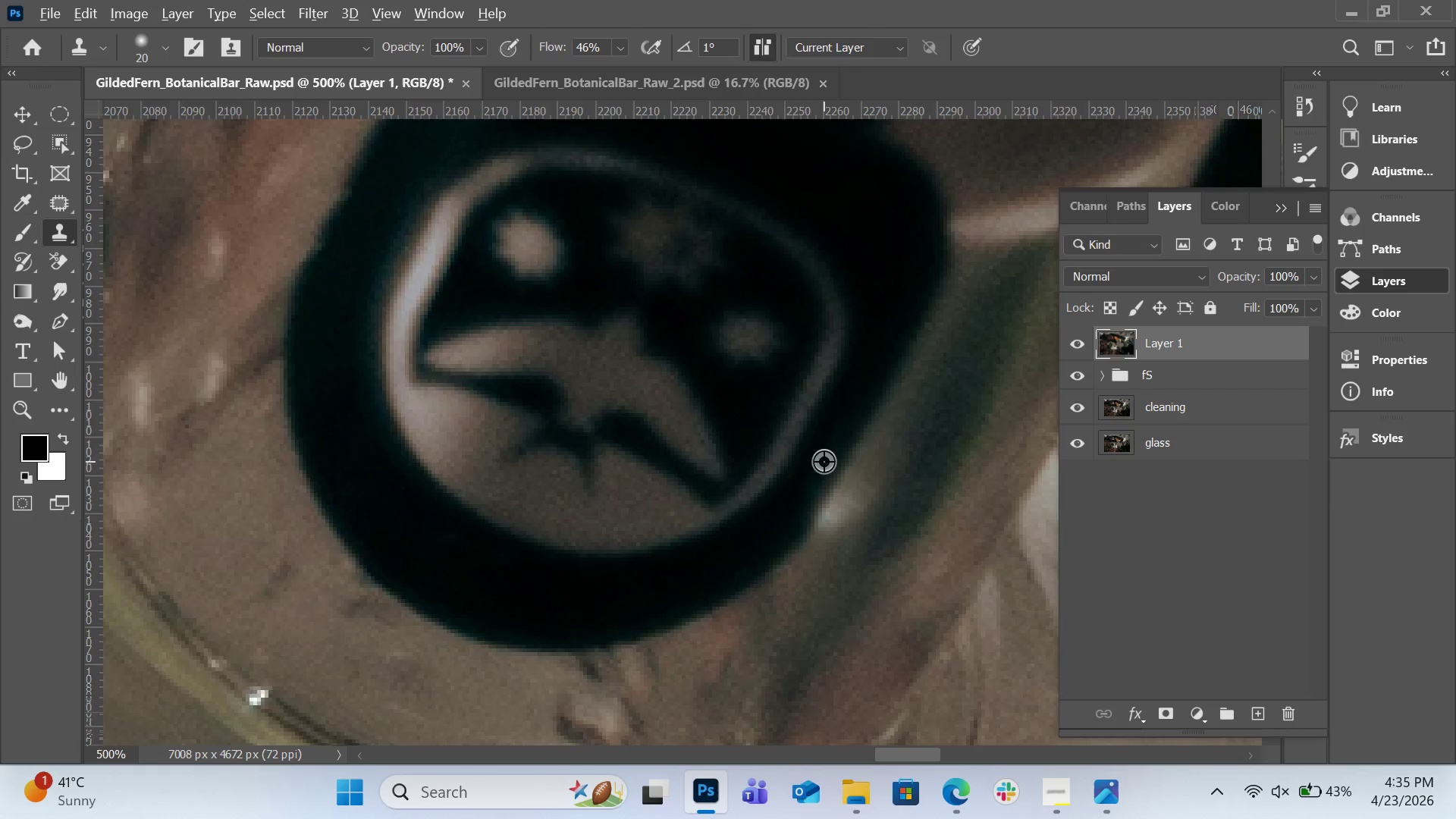 
hold_key(key=AltLeft, duration=0.55)
left_click([825, 448])
 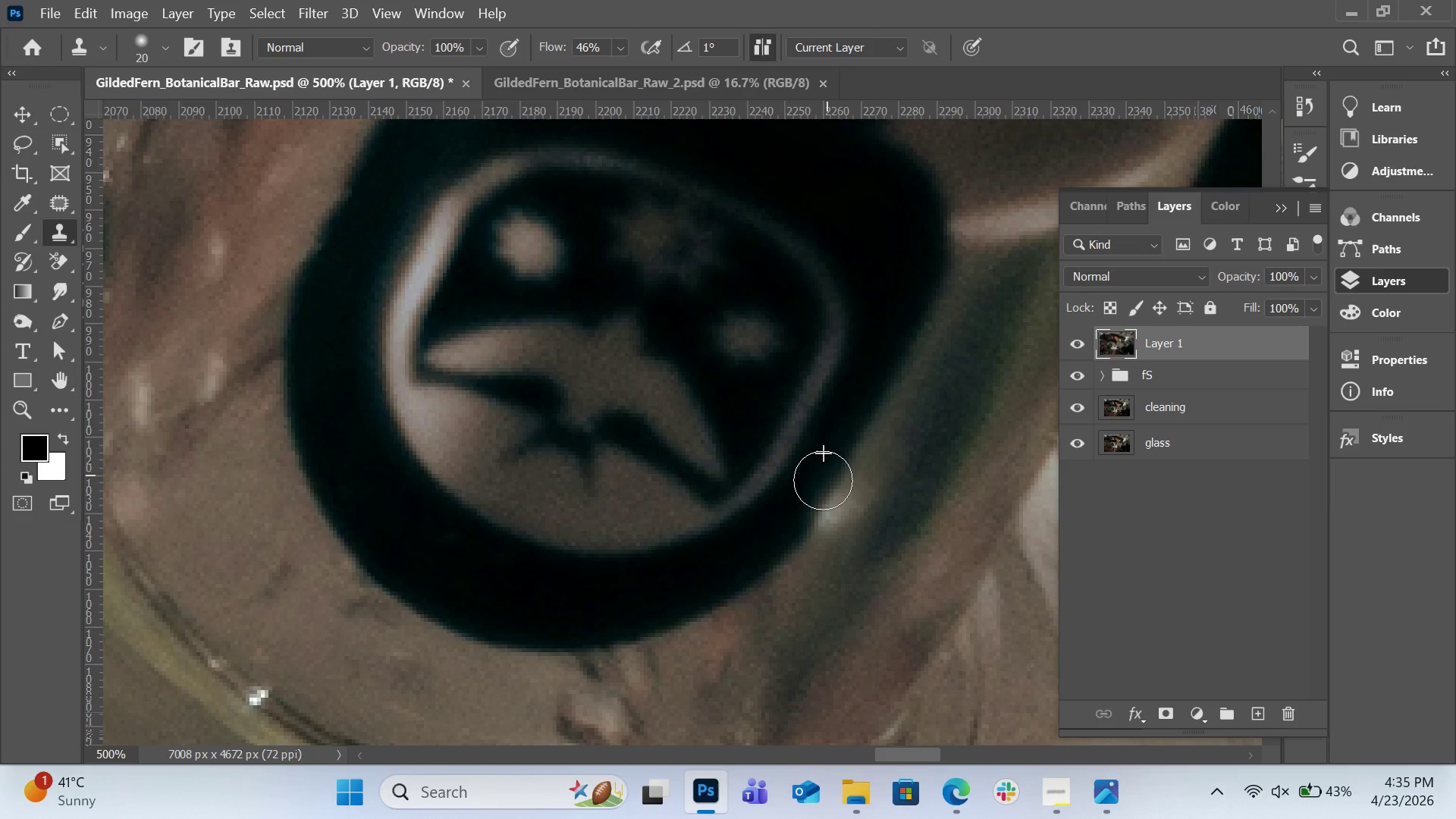 
left_click_drag(start_coordinate=[827, 467], to_coordinate=[810, 502])
 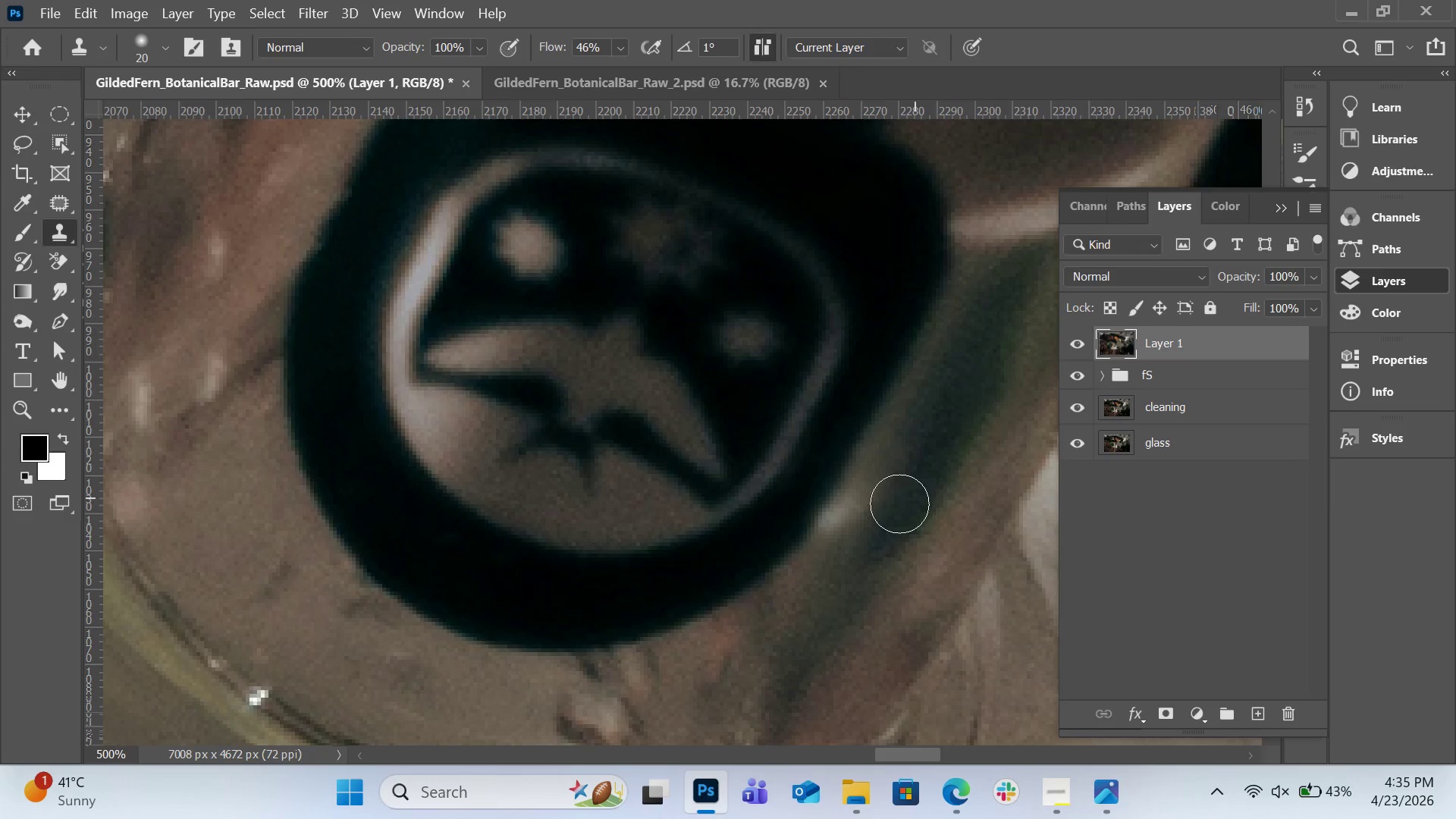 
hold_key(key=AltLeft, duration=0.67)
 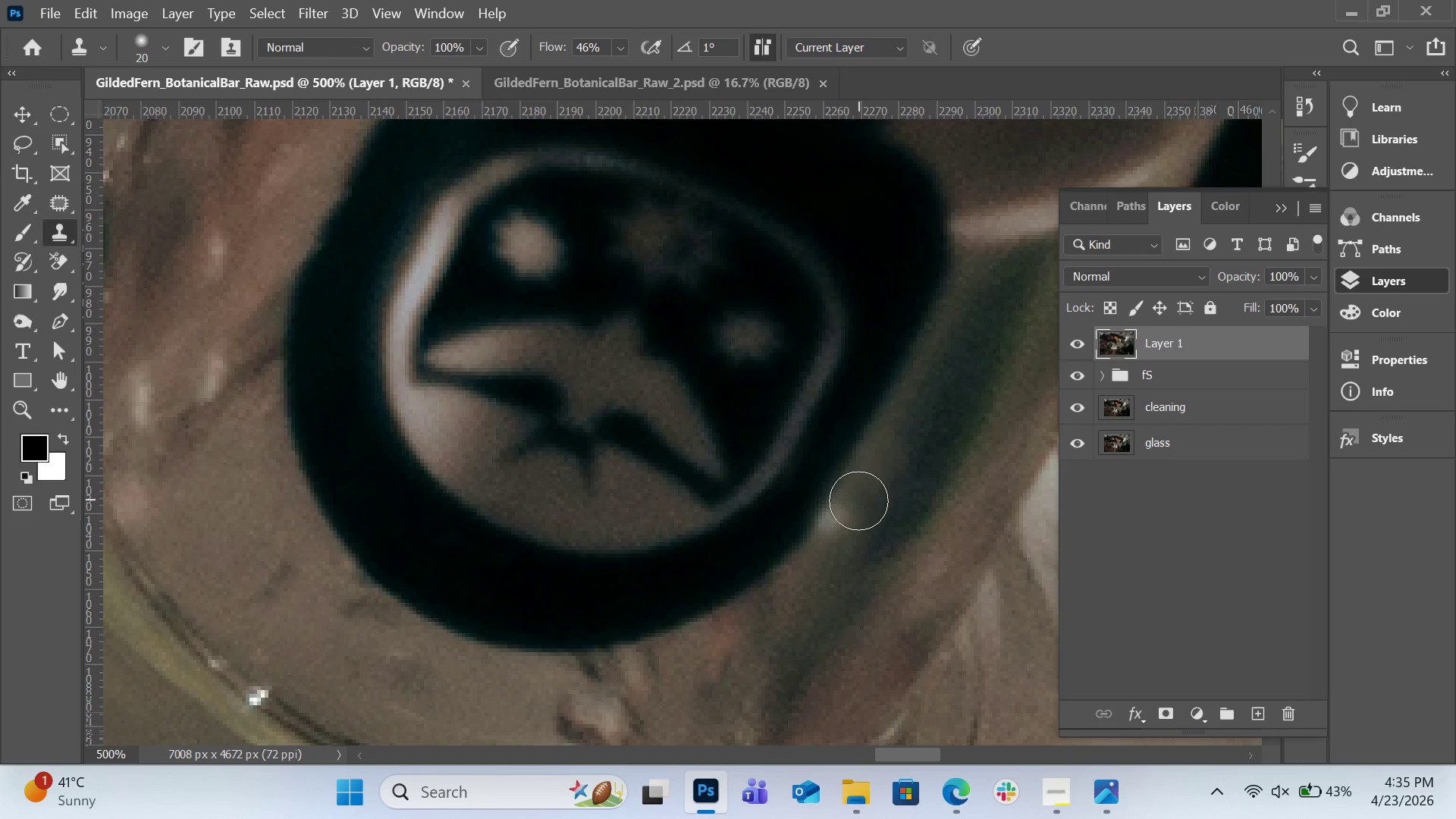 
left_click_drag(start_coordinate=[858, 501], to_coordinate=[847, 514])
 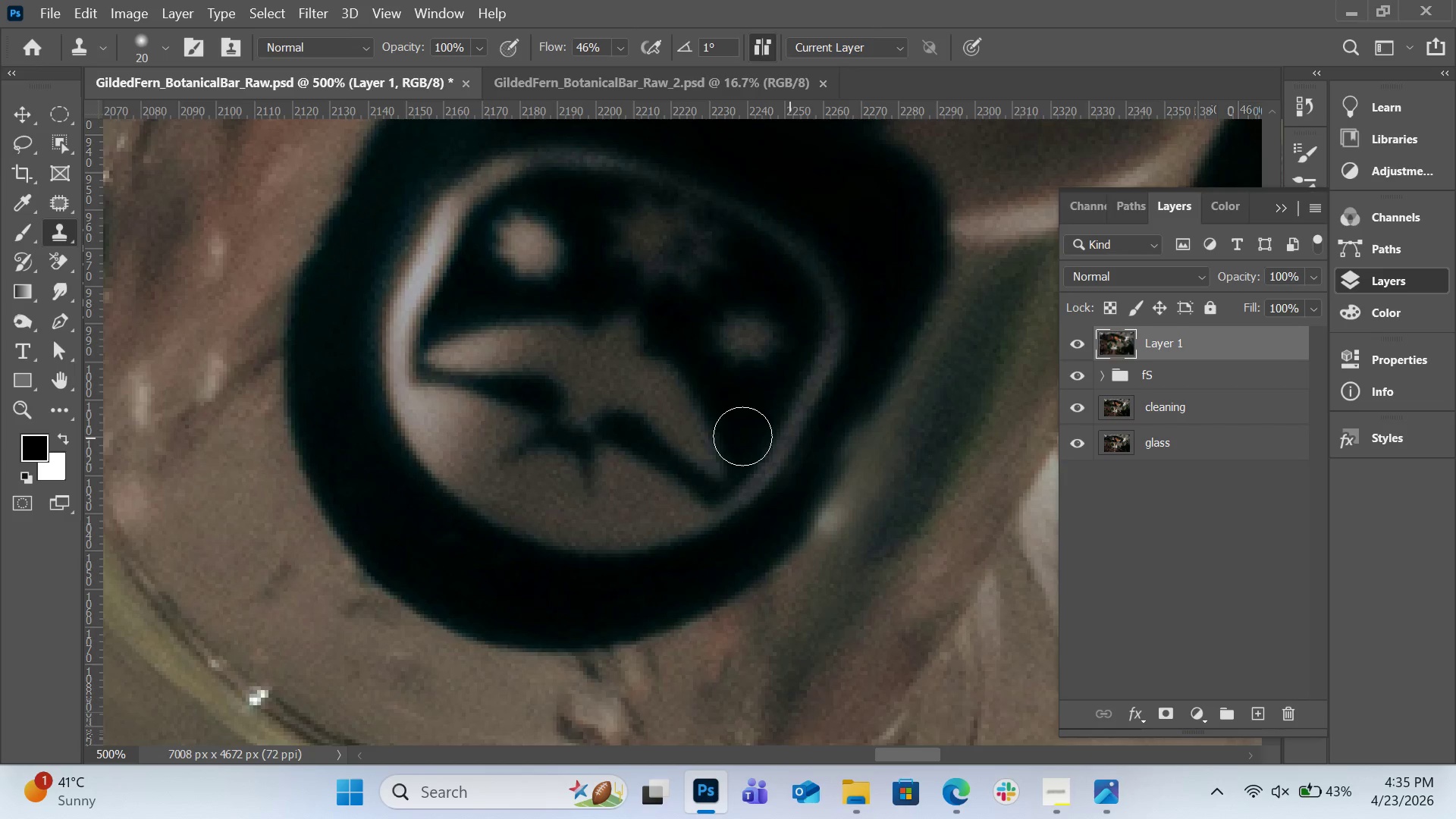 
scroll: coordinate [703, 433], scroll_direction: up, amount: 4.0
 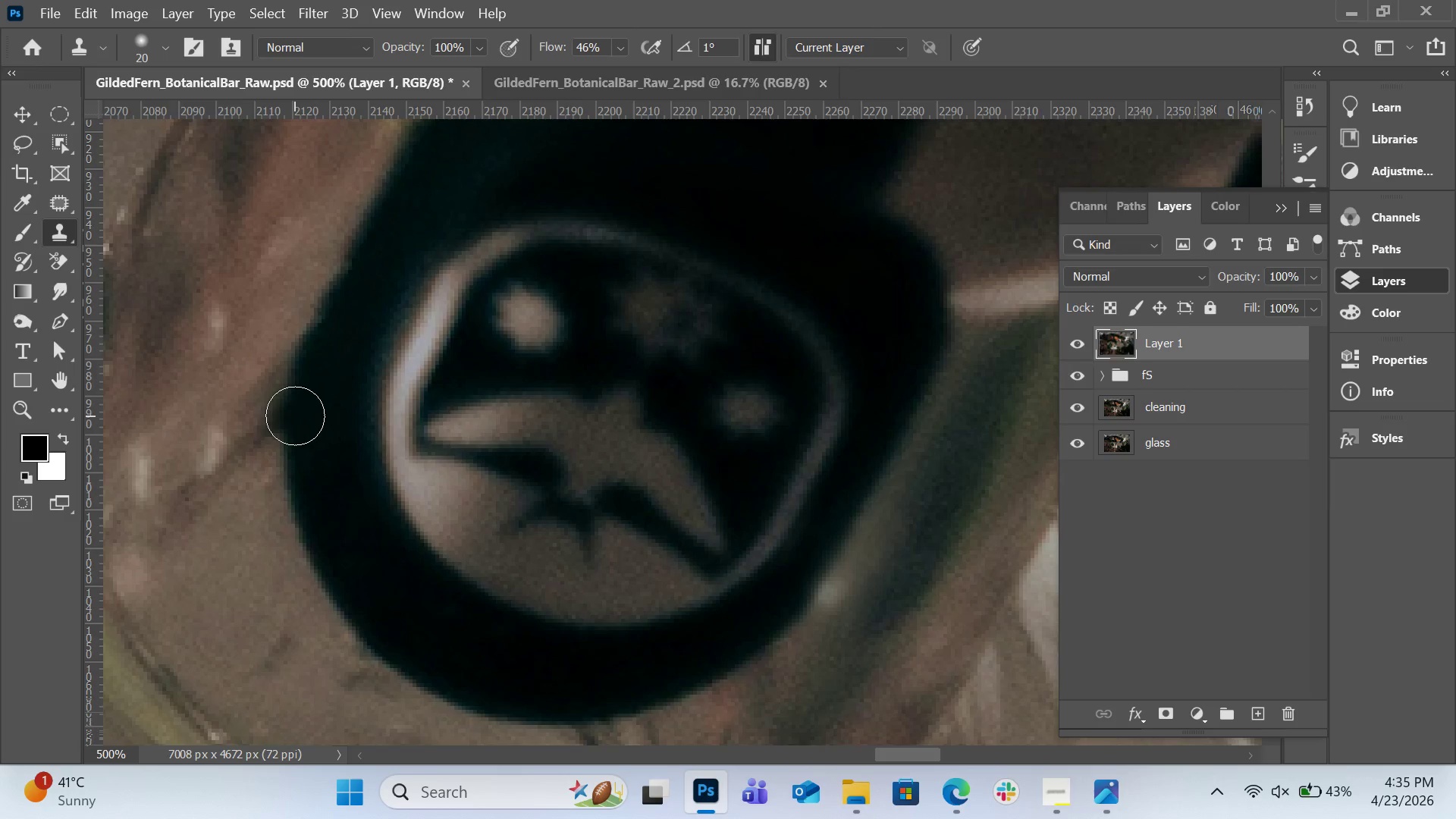 
key(H)
 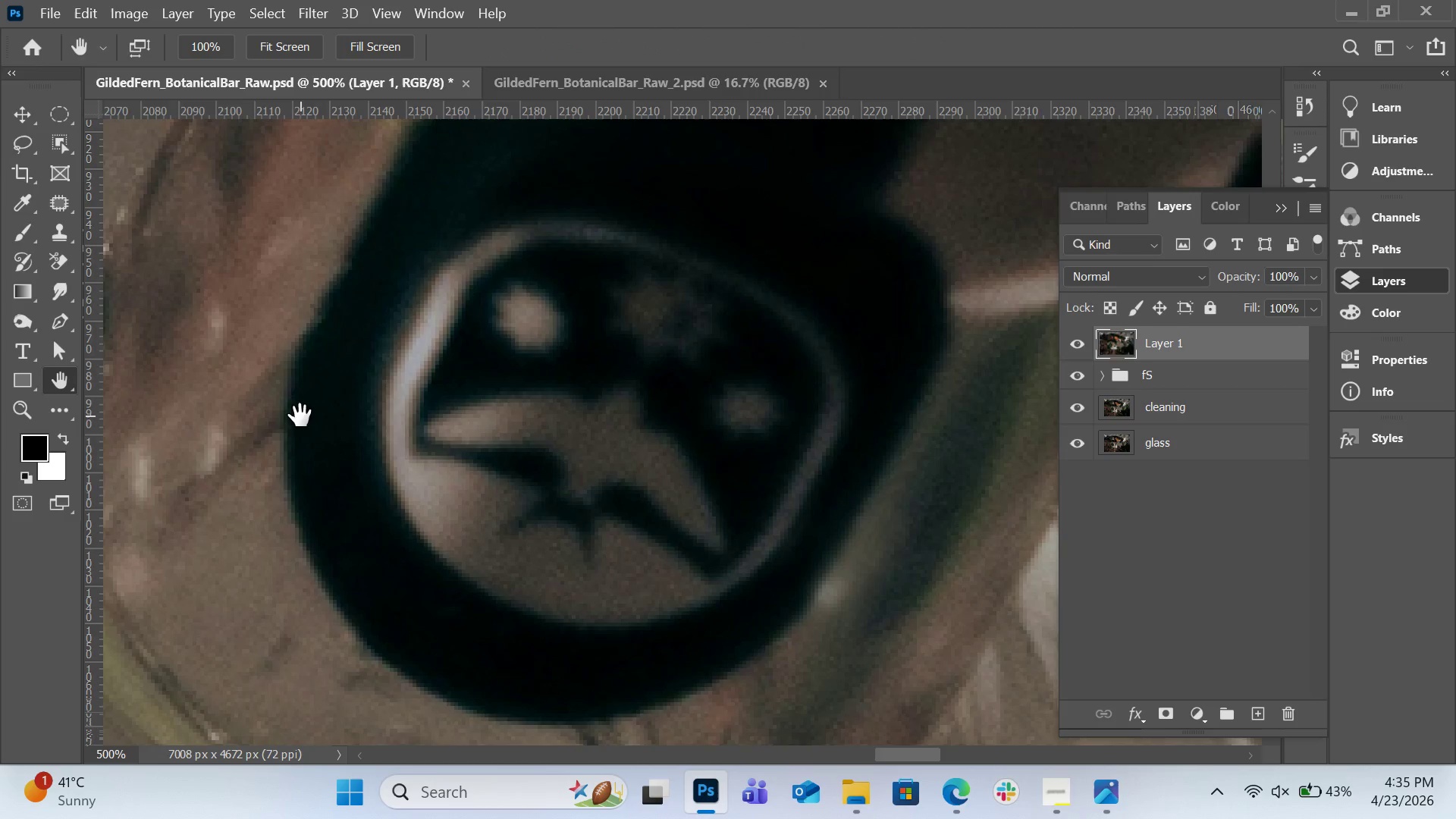 
left_click_drag(start_coordinate=[304, 412], to_coordinate=[457, 406])
 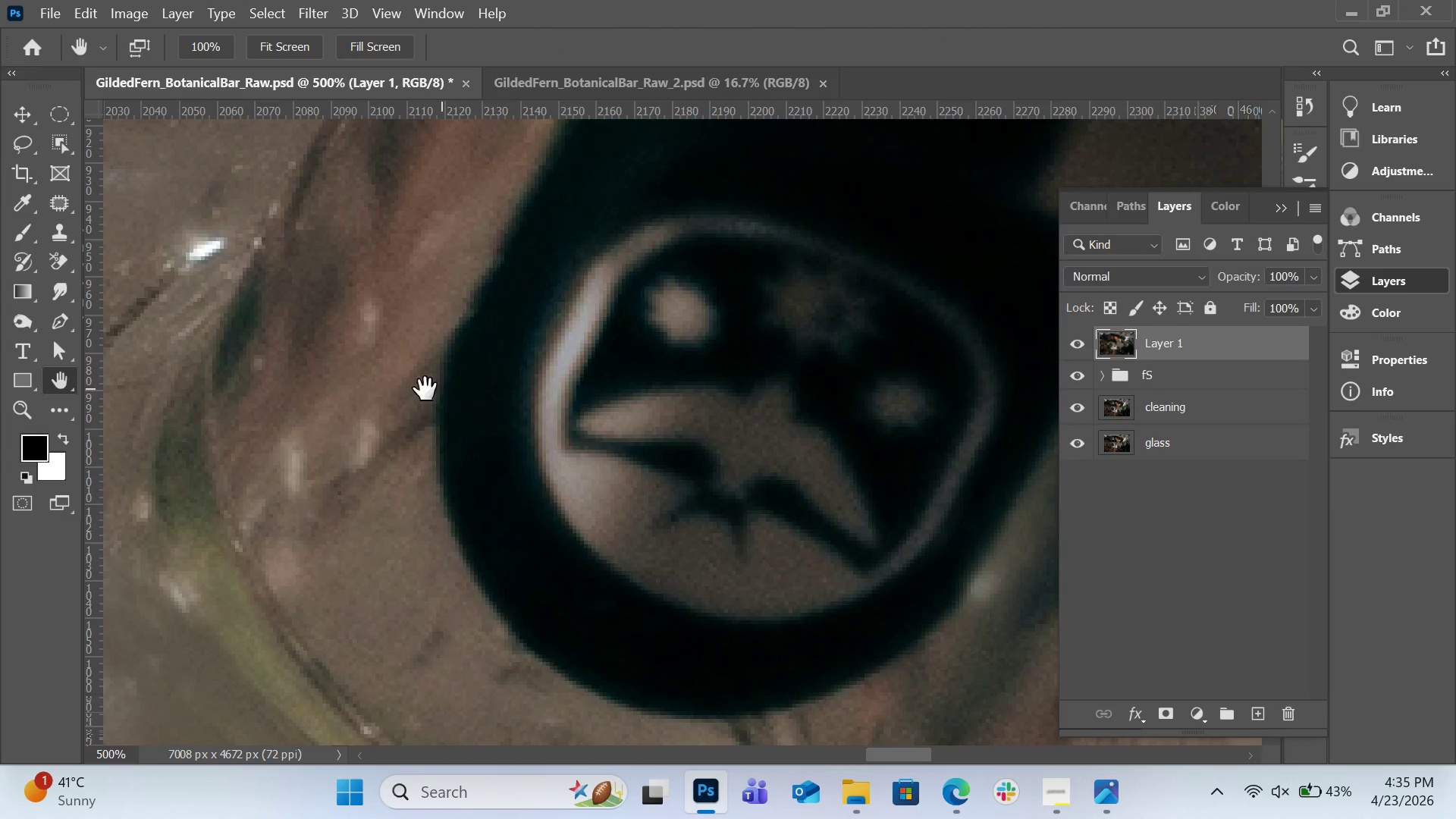 
key(S)
 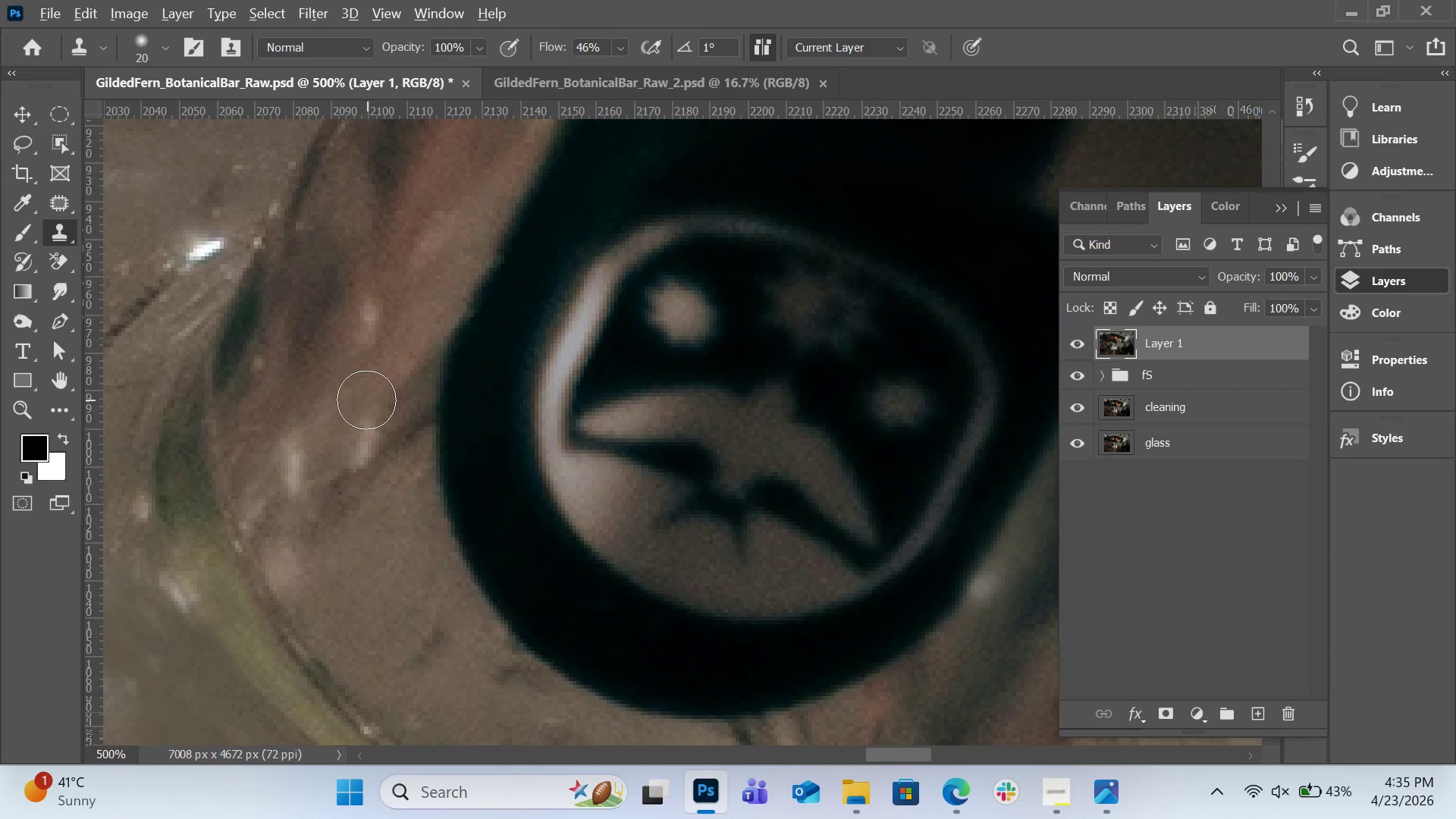 
hold_key(key=AltLeft, duration=0.5)
left_click([361, 391])
 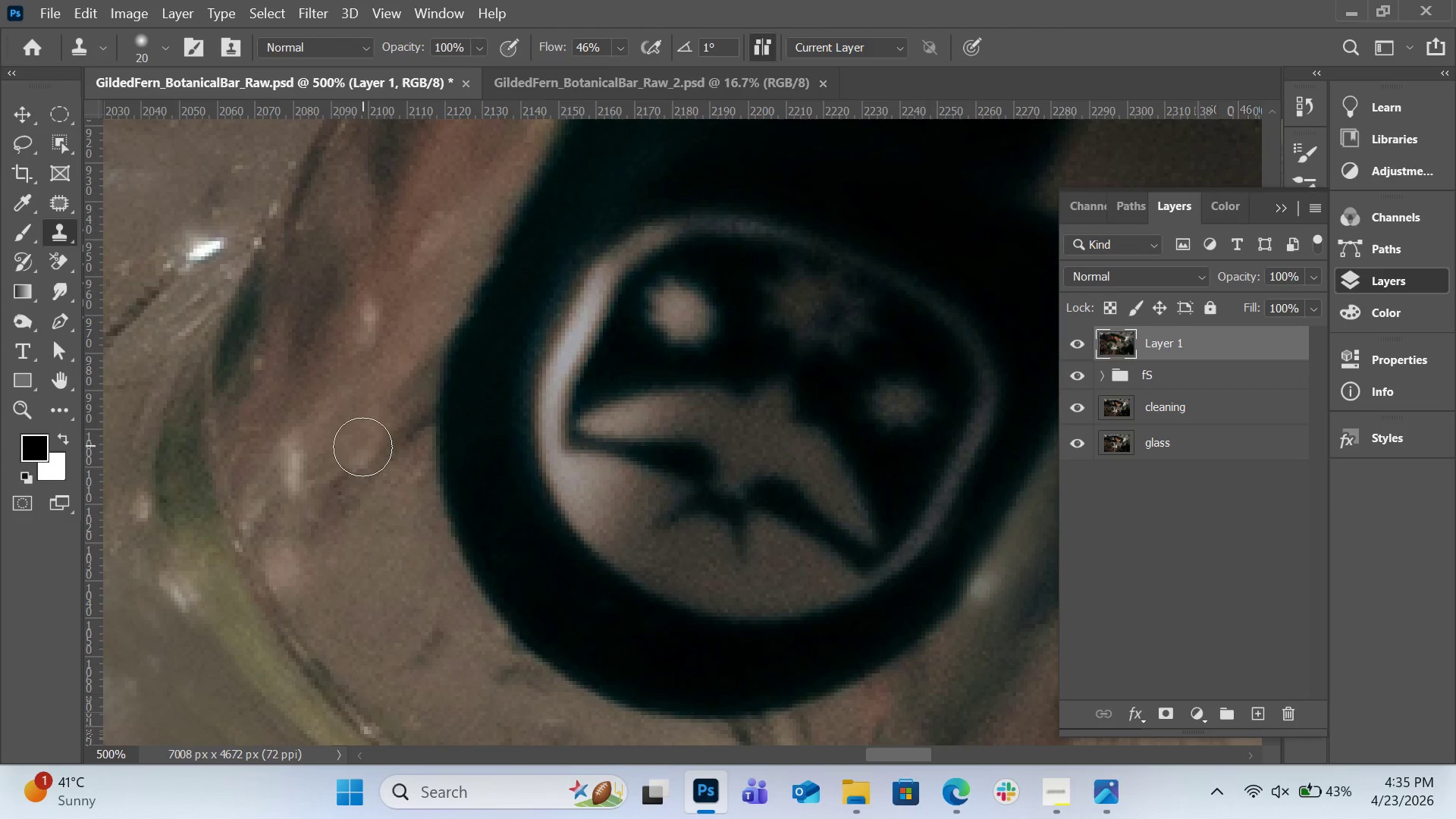 
left_click_drag(start_coordinate=[362, 441], to_coordinate=[362, 447])
 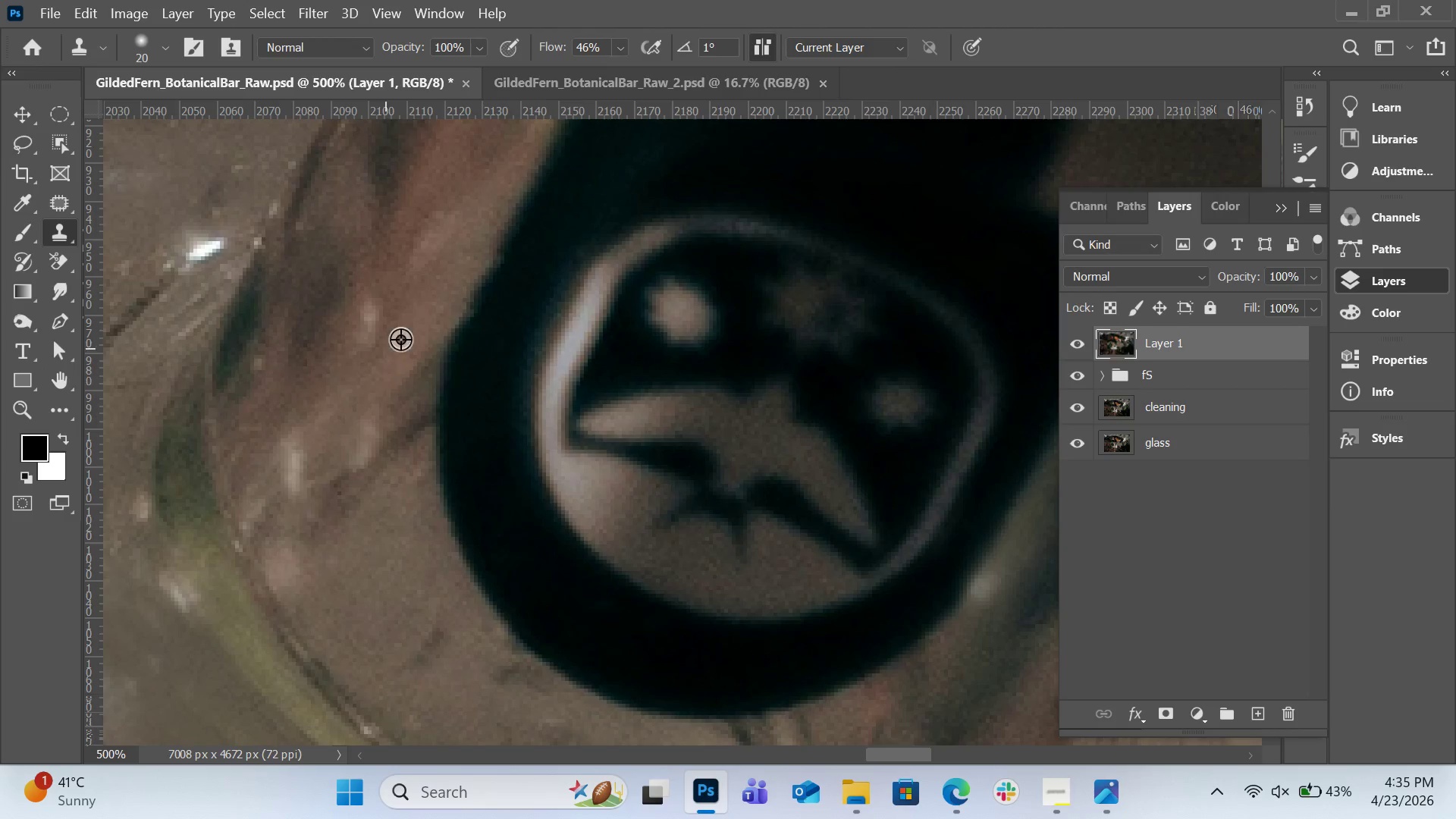 
hold_key(key=AltLeft, duration=0.44)
left_click([416, 312])
 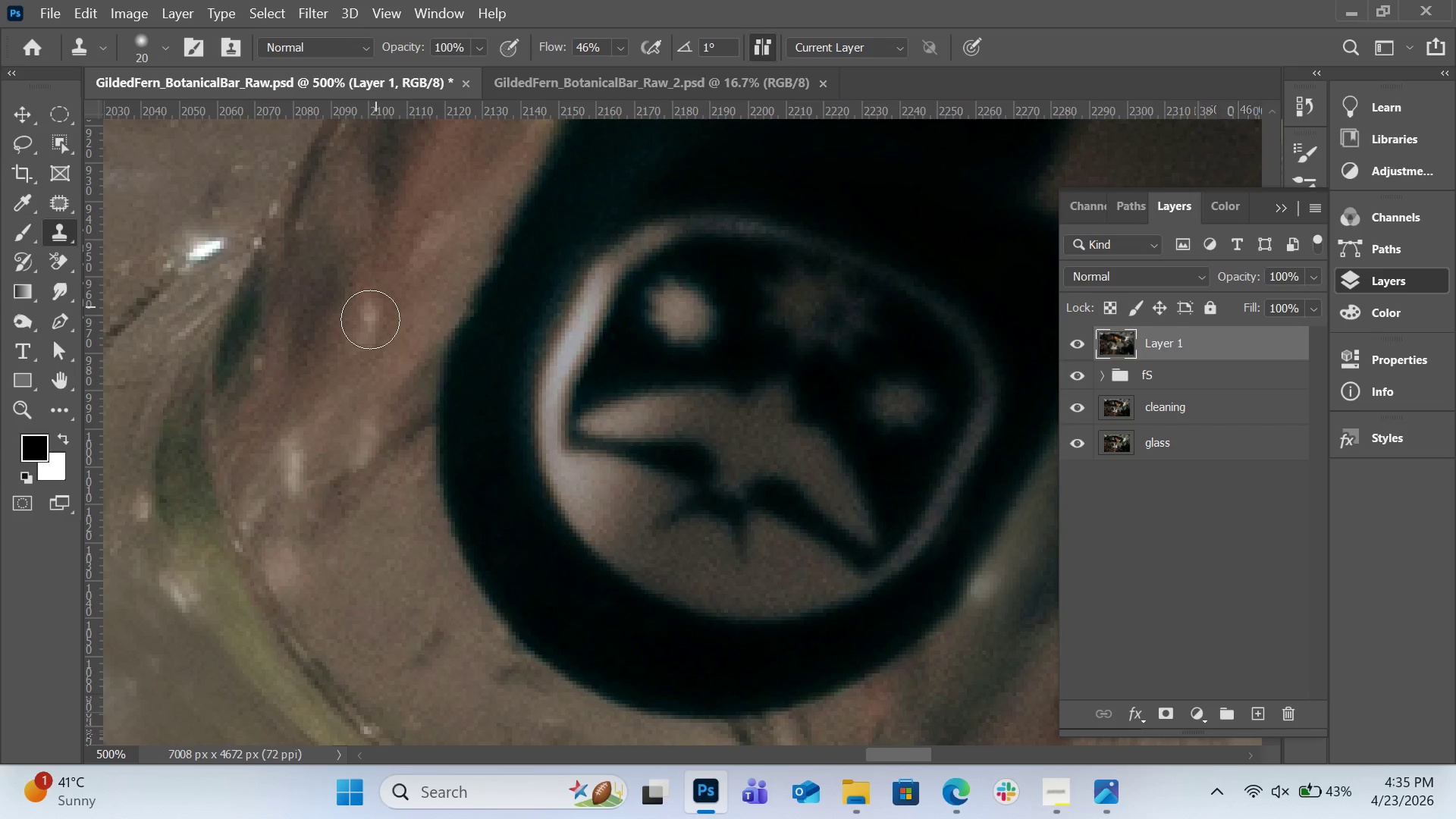 
left_click_drag(start_coordinate=[375, 306], to_coordinate=[363, 333])
 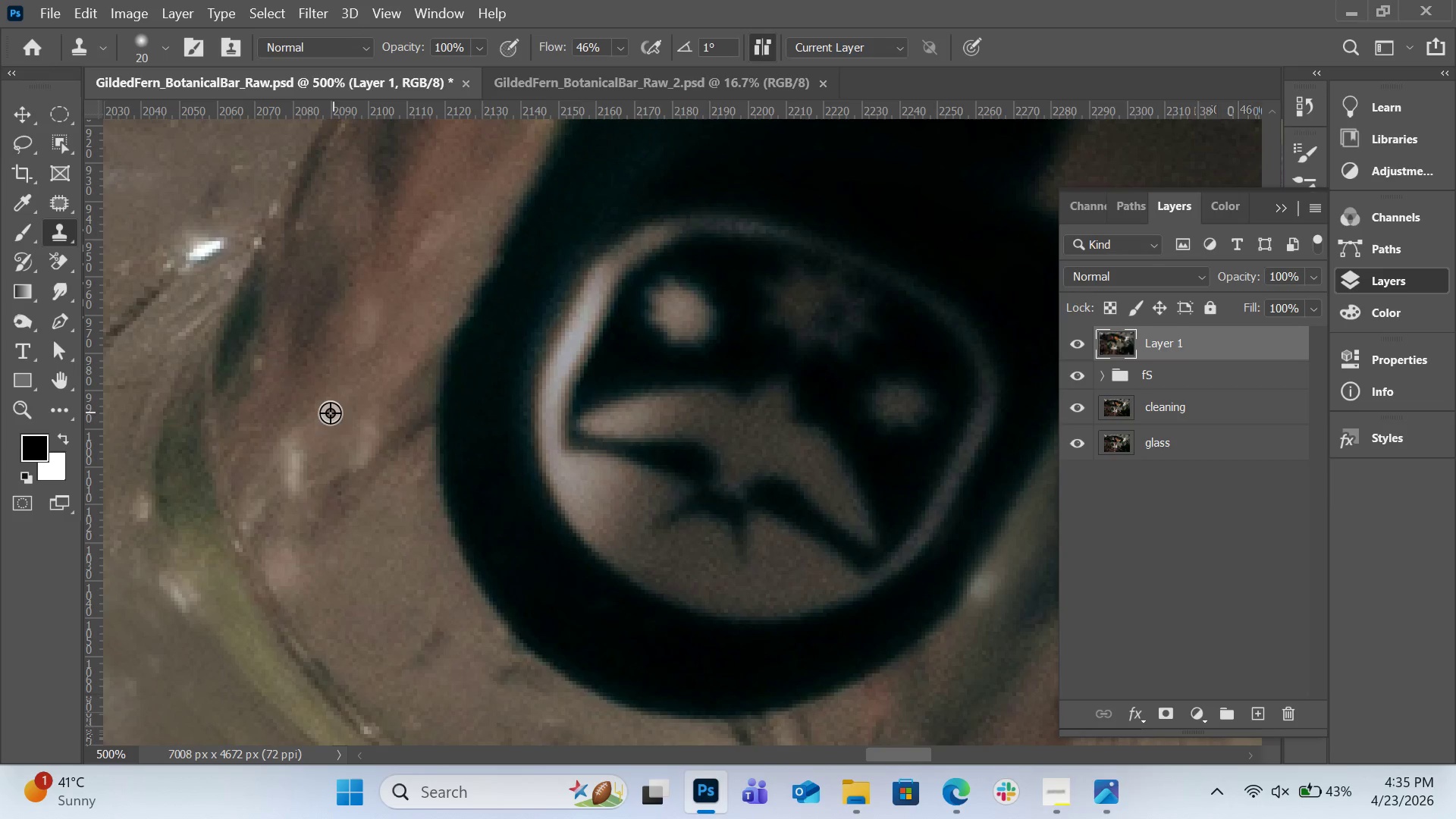 
hold_key(key=AltLeft, duration=0.36)
 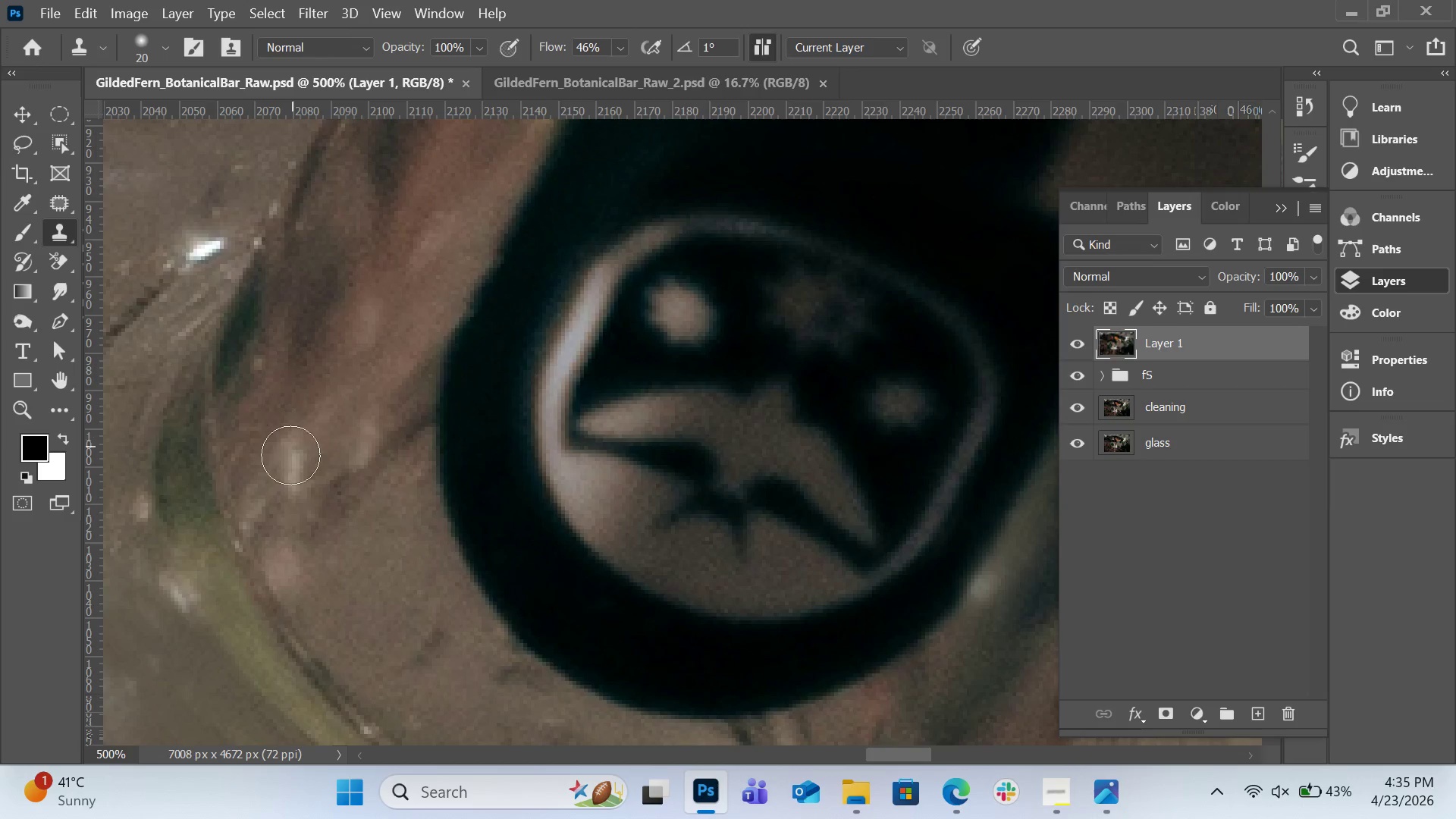 
left_click_drag(start_coordinate=[292, 441], to_coordinate=[290, 475])
 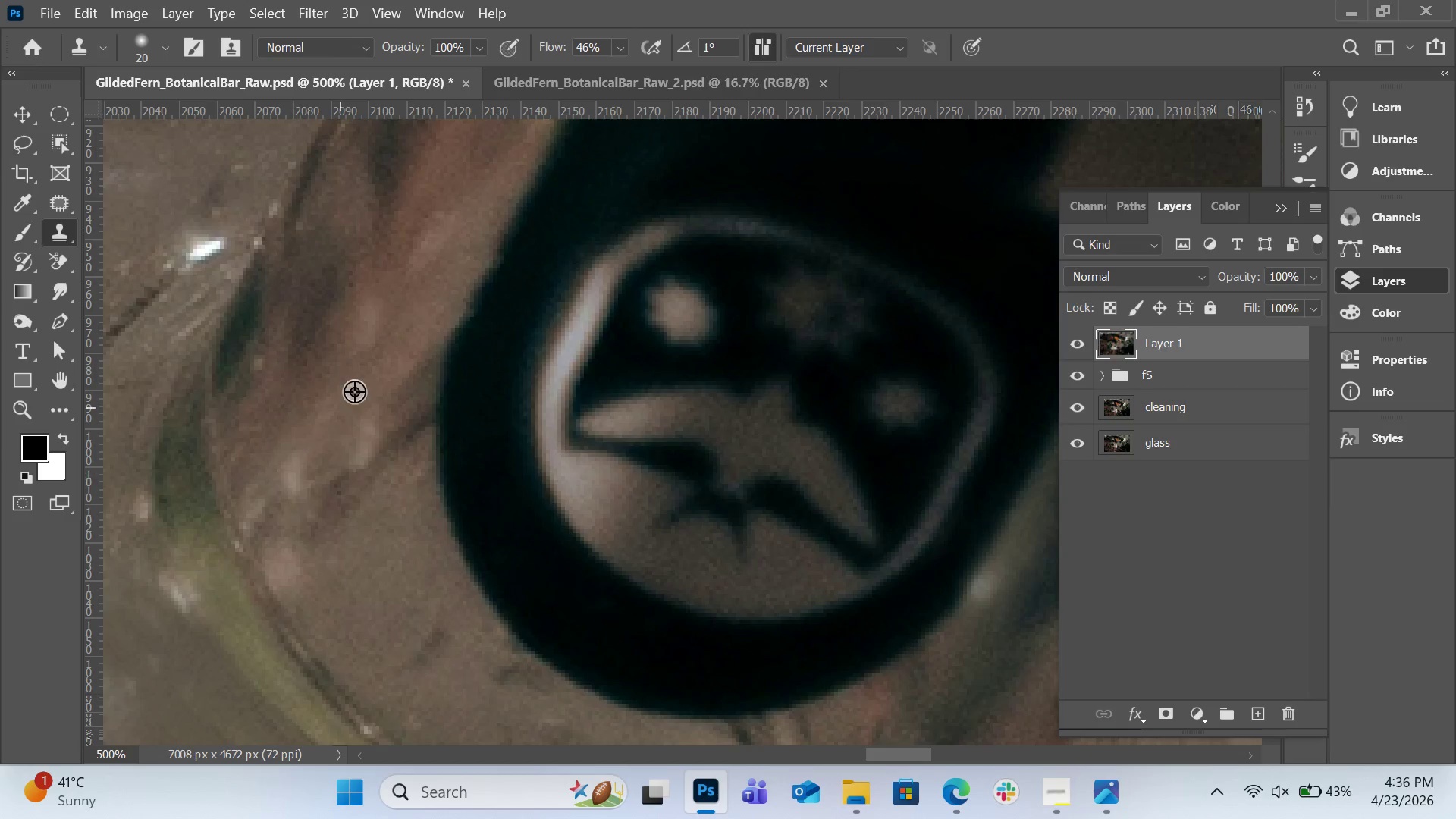 
hold_key(key=AltLeft, duration=0.31)
left_click([354, 391])
 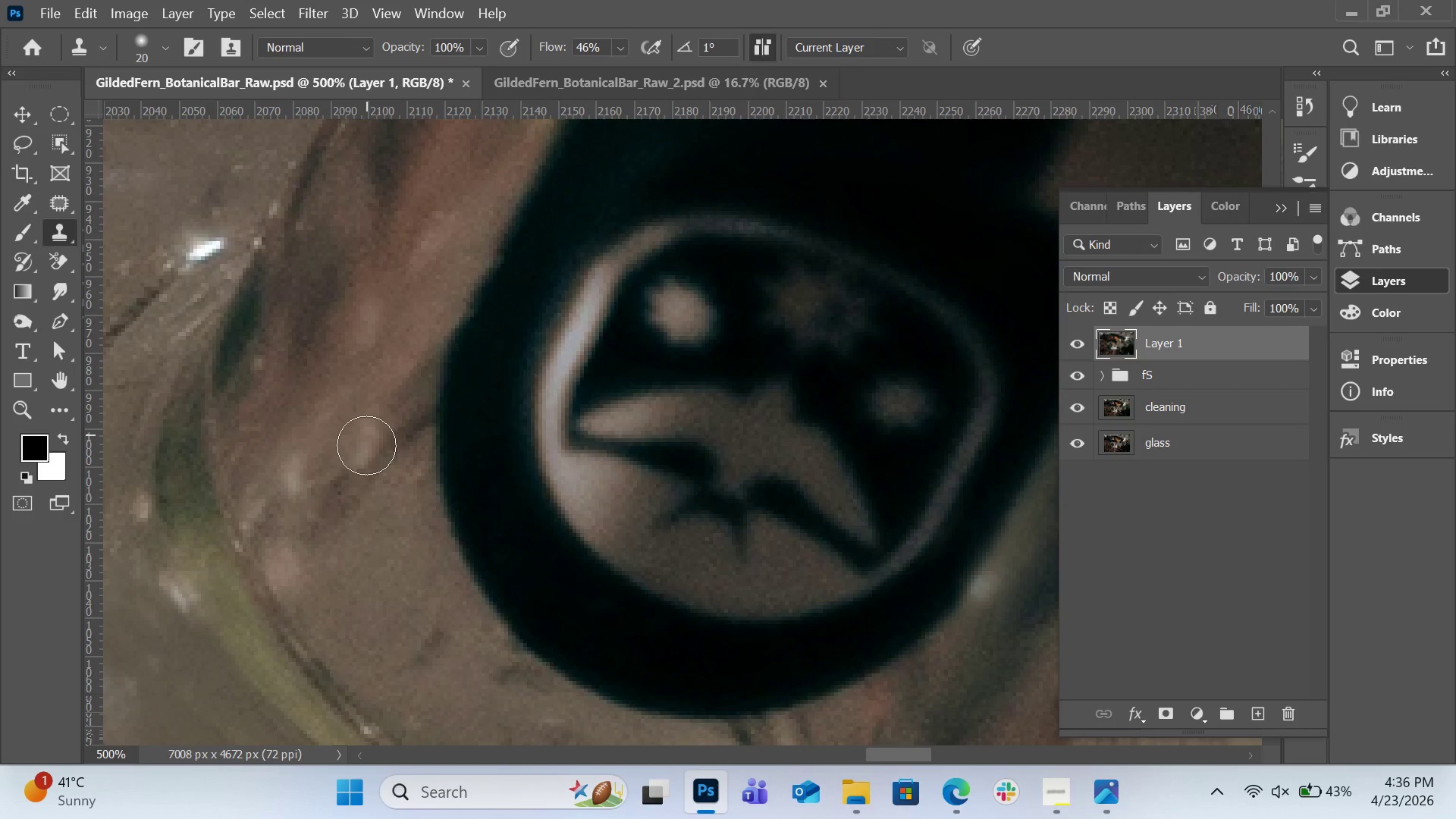 
left_click_drag(start_coordinate=[366, 425], to_coordinate=[357, 460])
 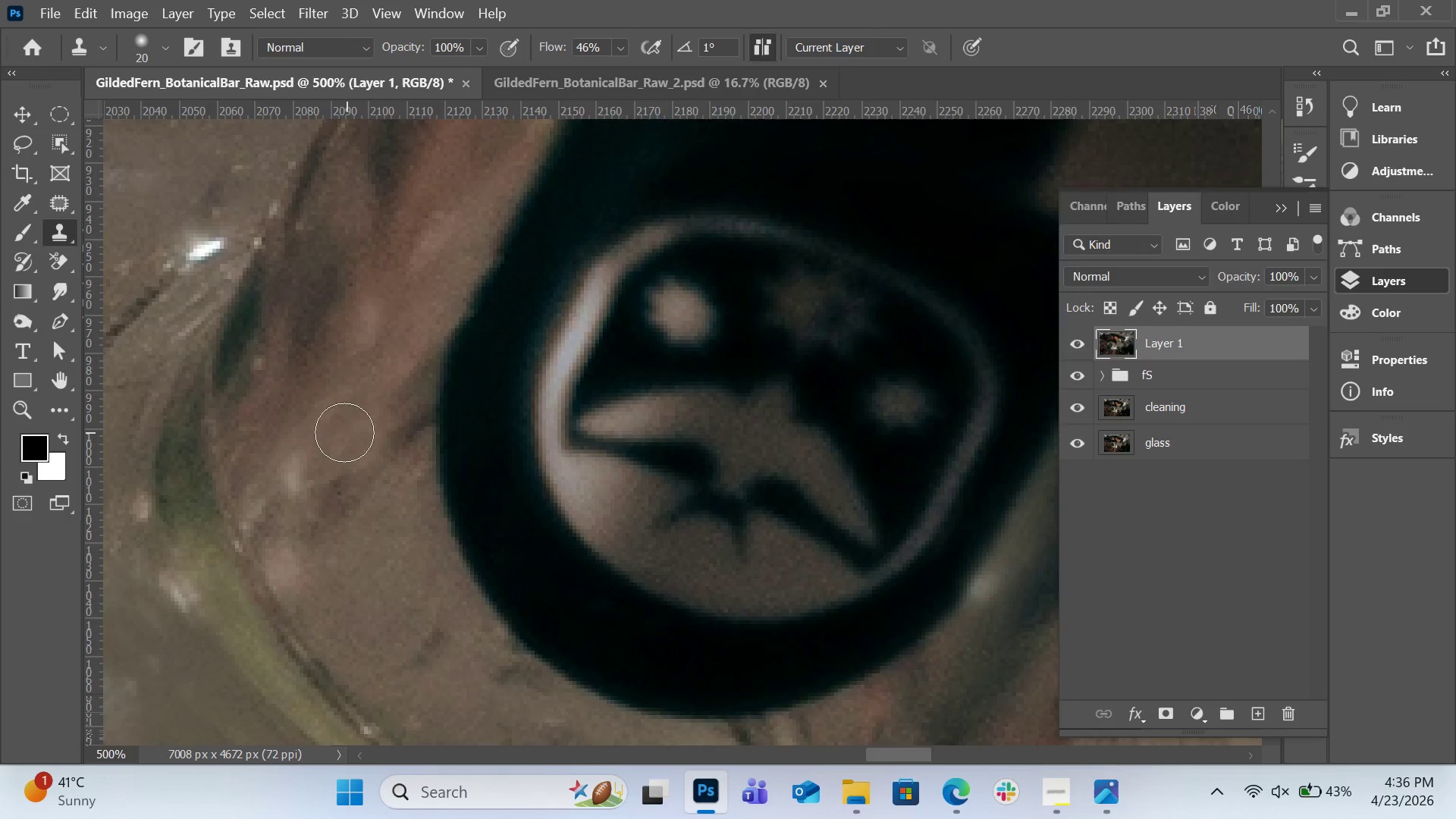 
scroll: coordinate [342, 426], scroll_direction: up, amount: 5.0
 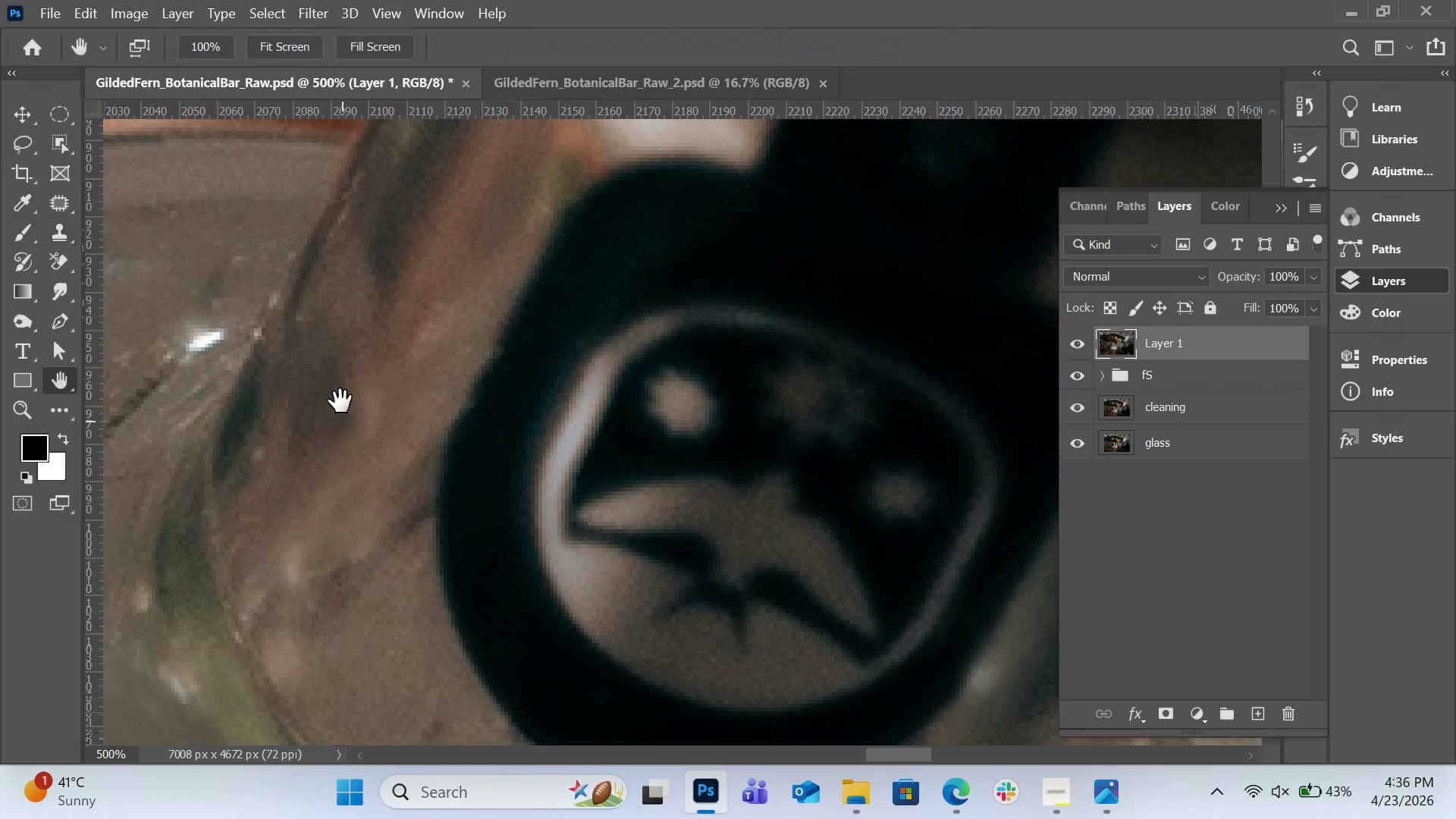 
key(H)
 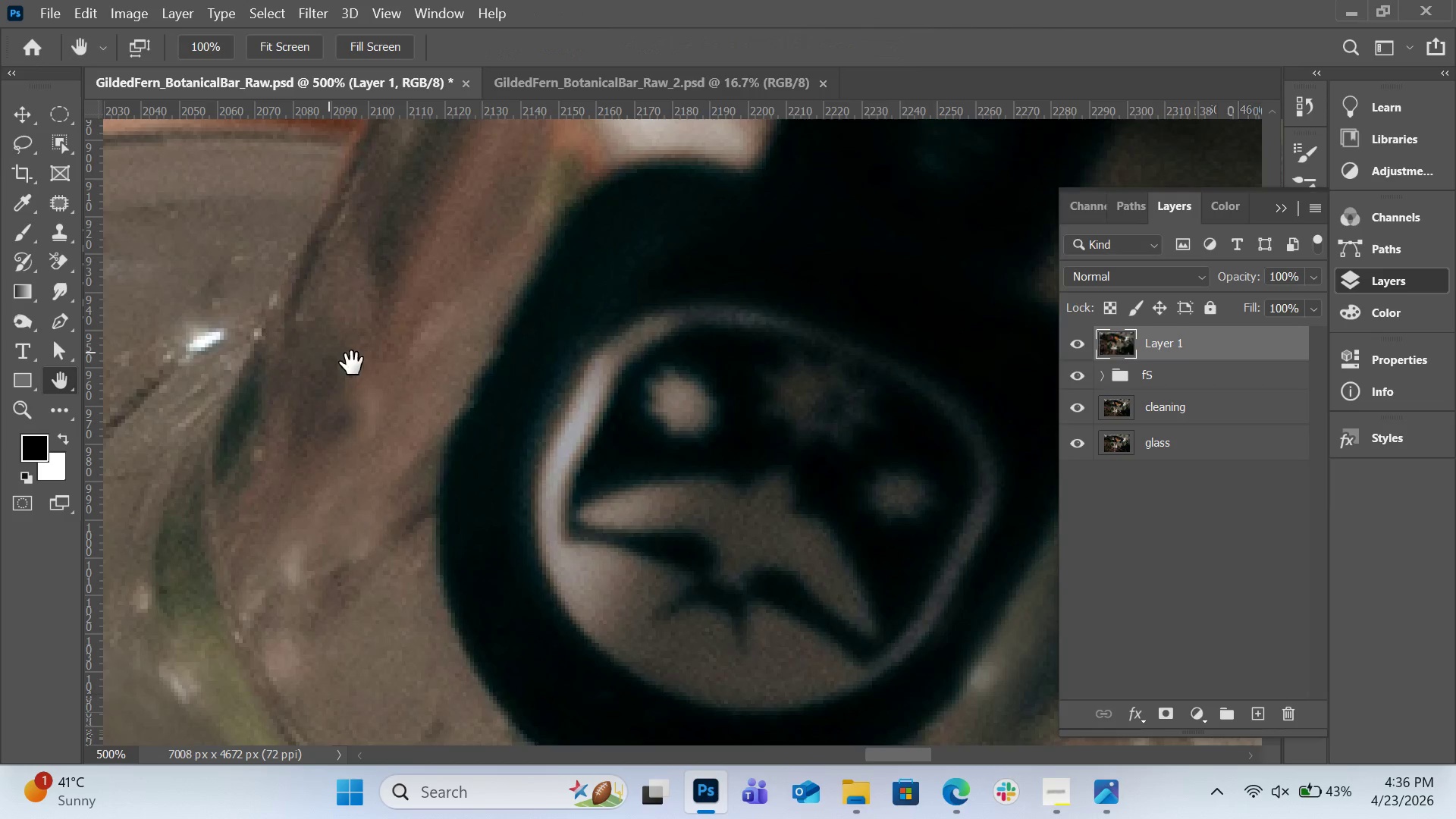 
left_click_drag(start_coordinate=[326, 350], to_coordinate=[541, 433])
 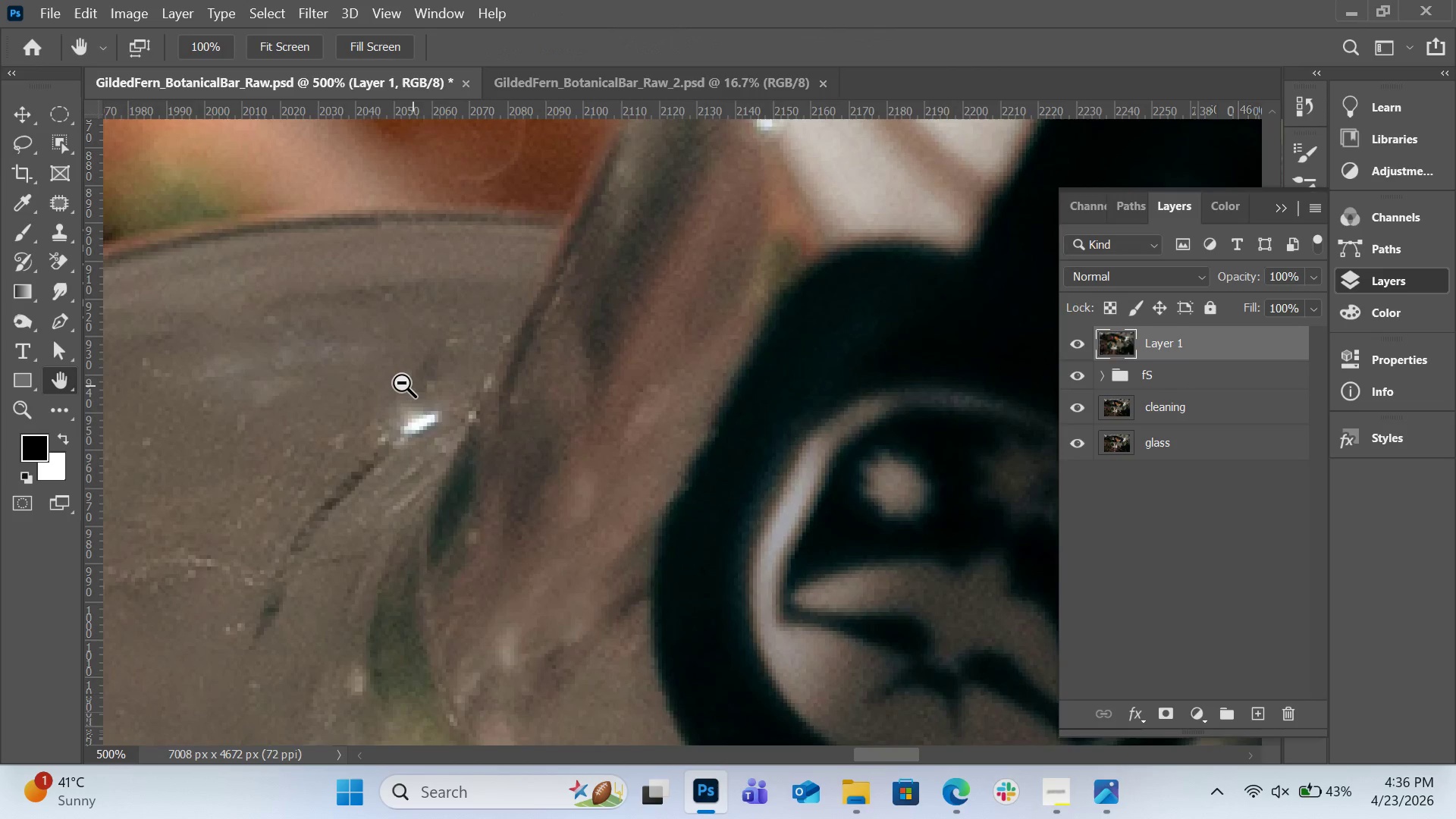 
hold_key(key=AltLeft, duration=1.22)
 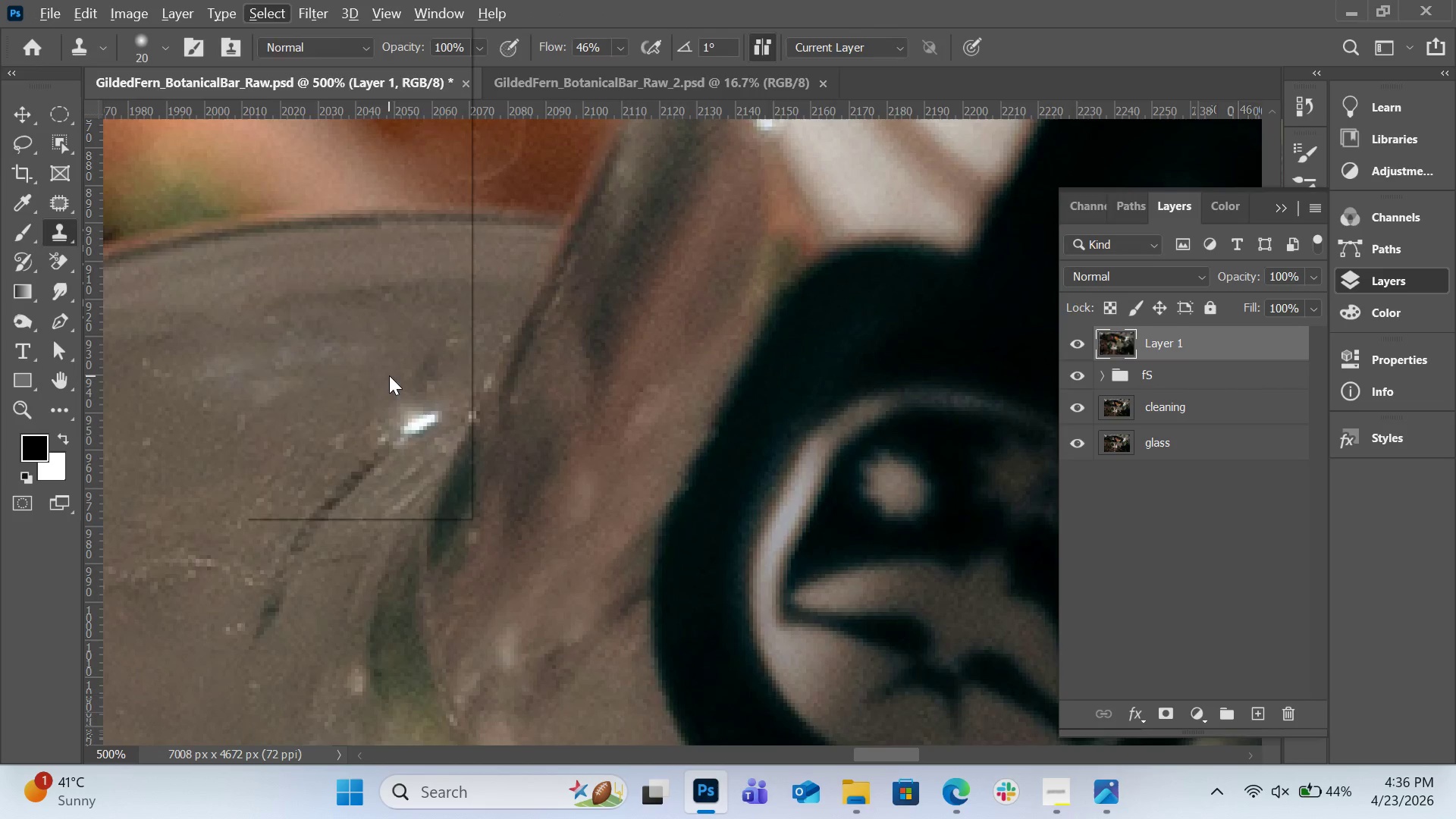 
key(S)
 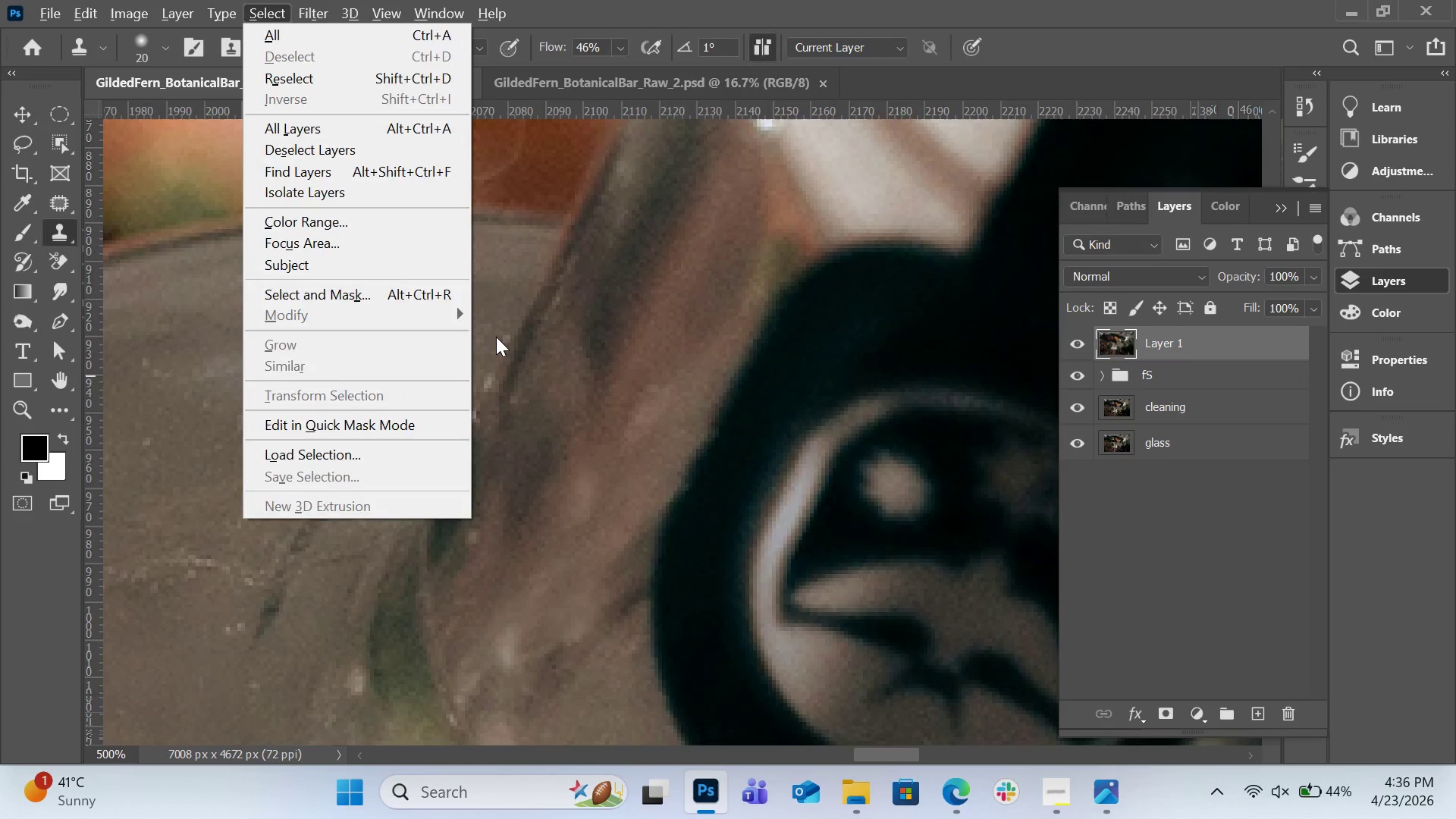 
left_click([496, 337])
 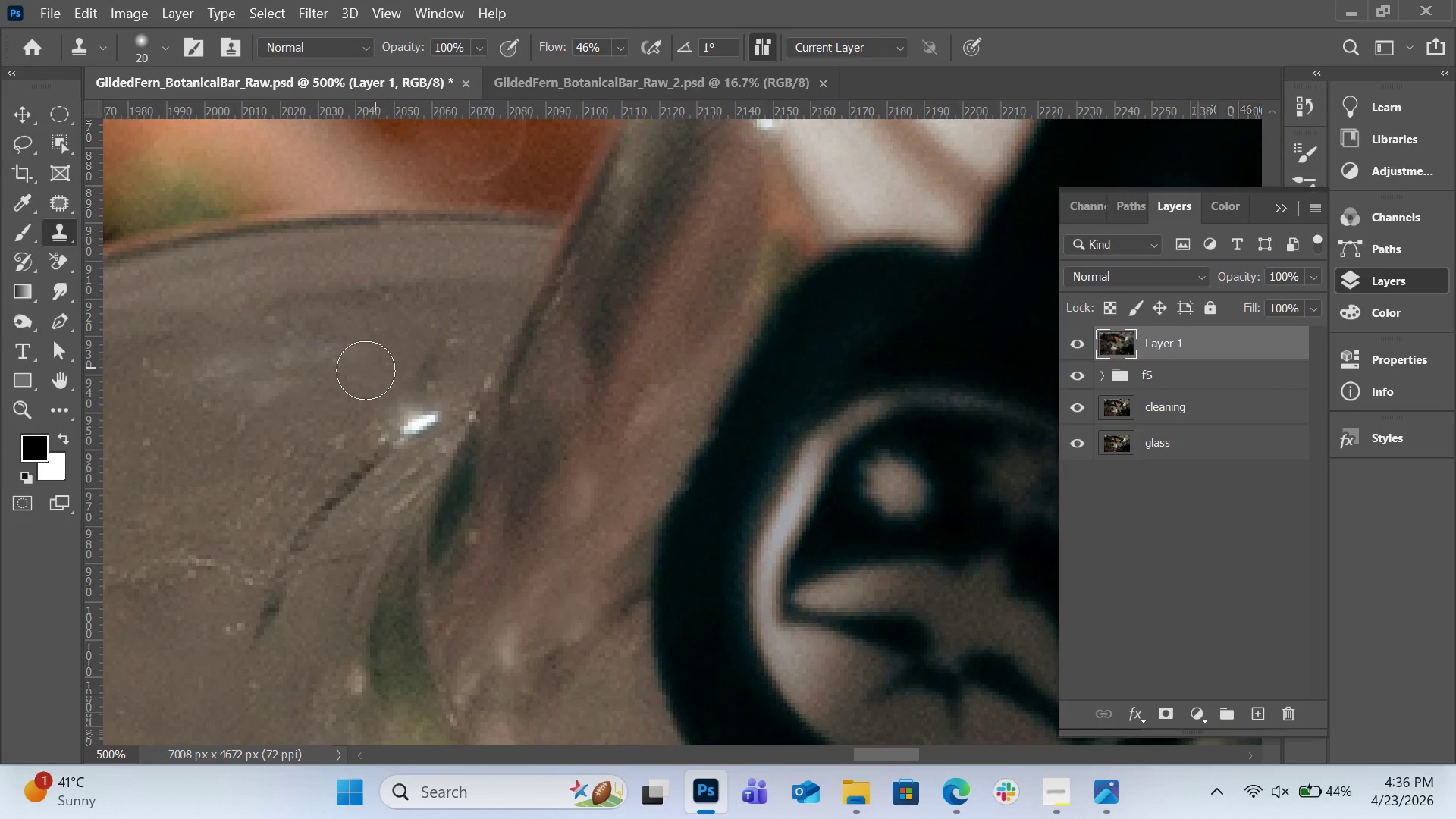 
hold_key(key=S, duration=0.48)
 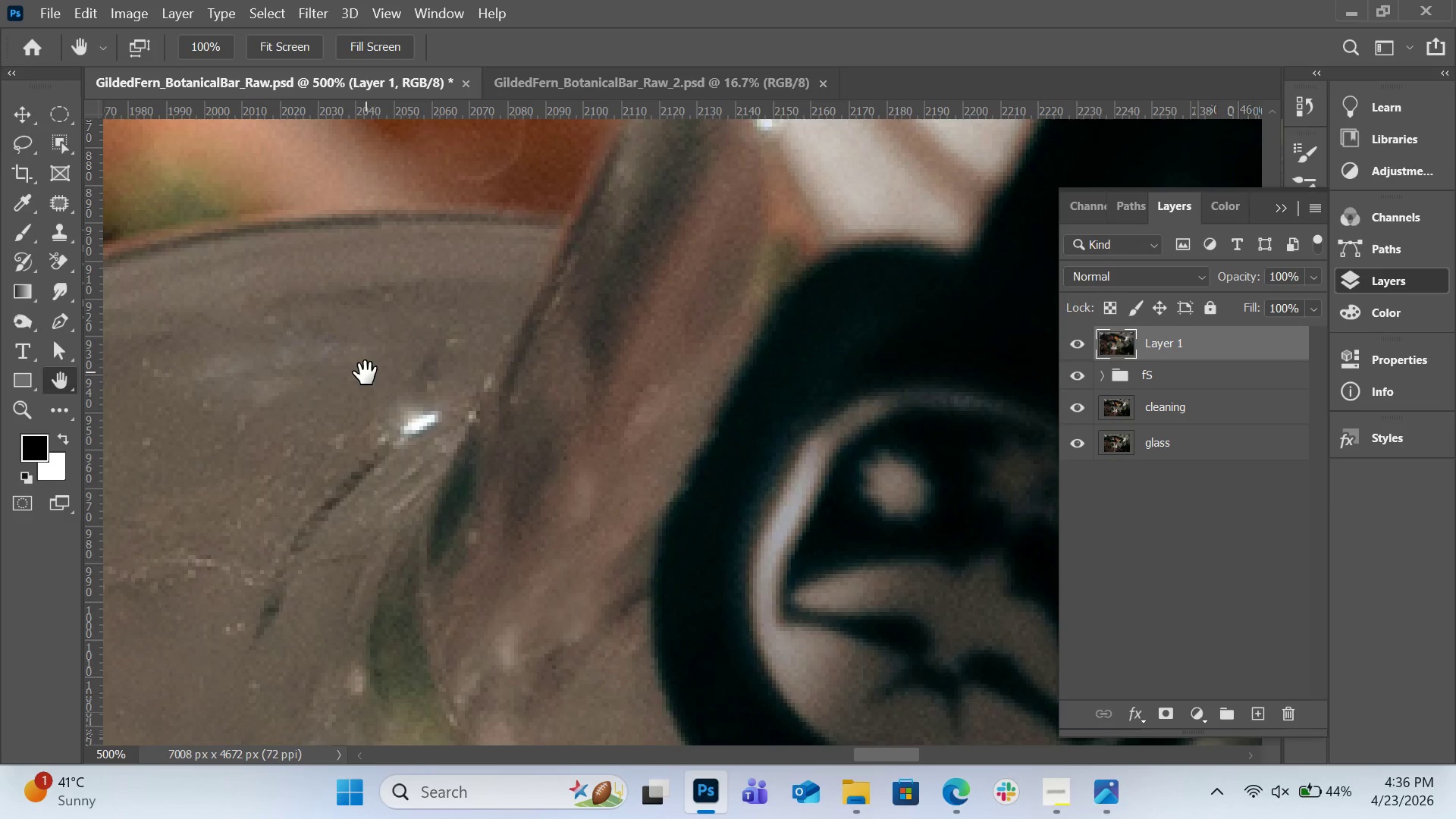 
hold_key(key=AltLeft, duration=0.58)
 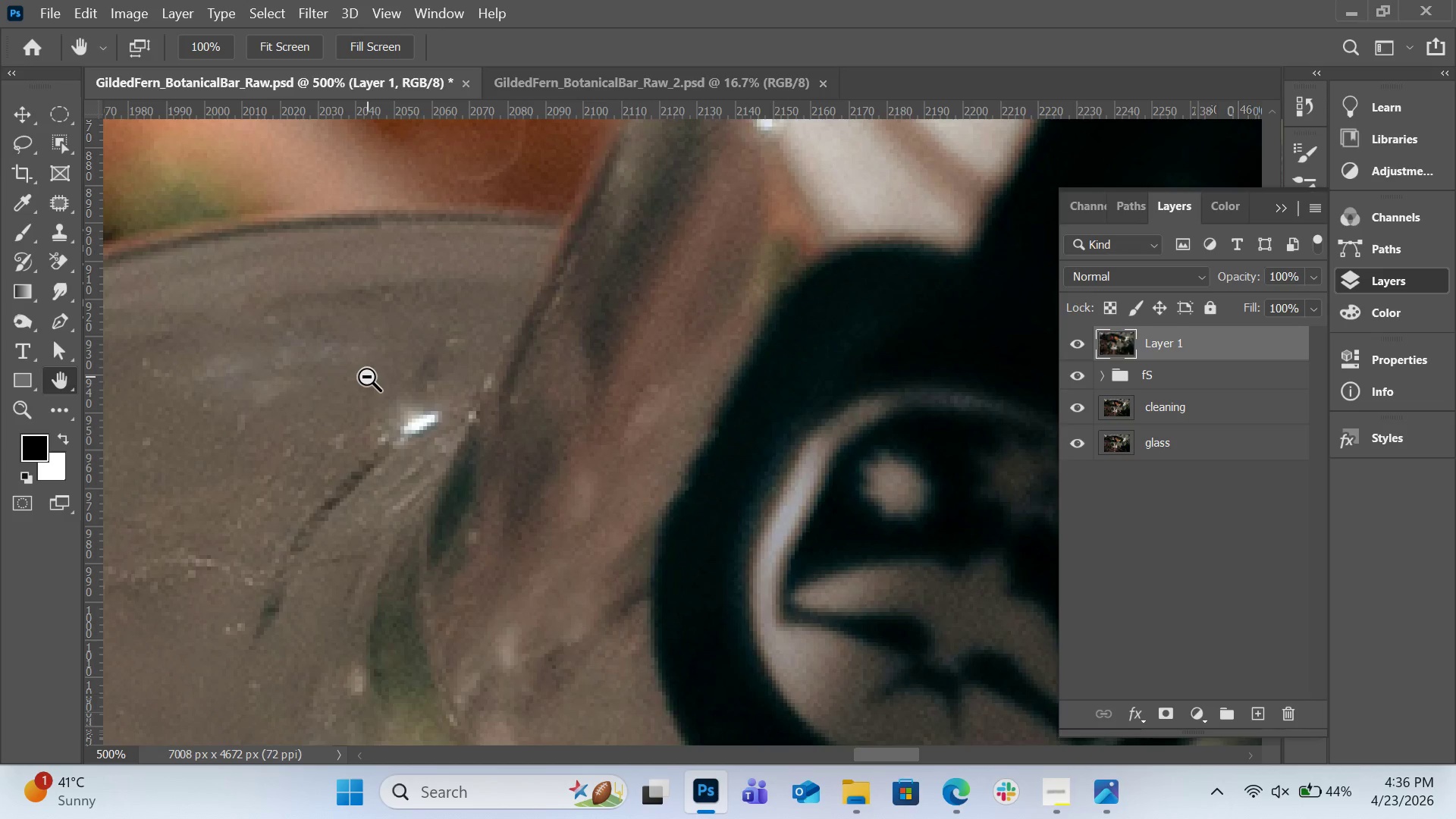 
key(Alt+AltLeft)
 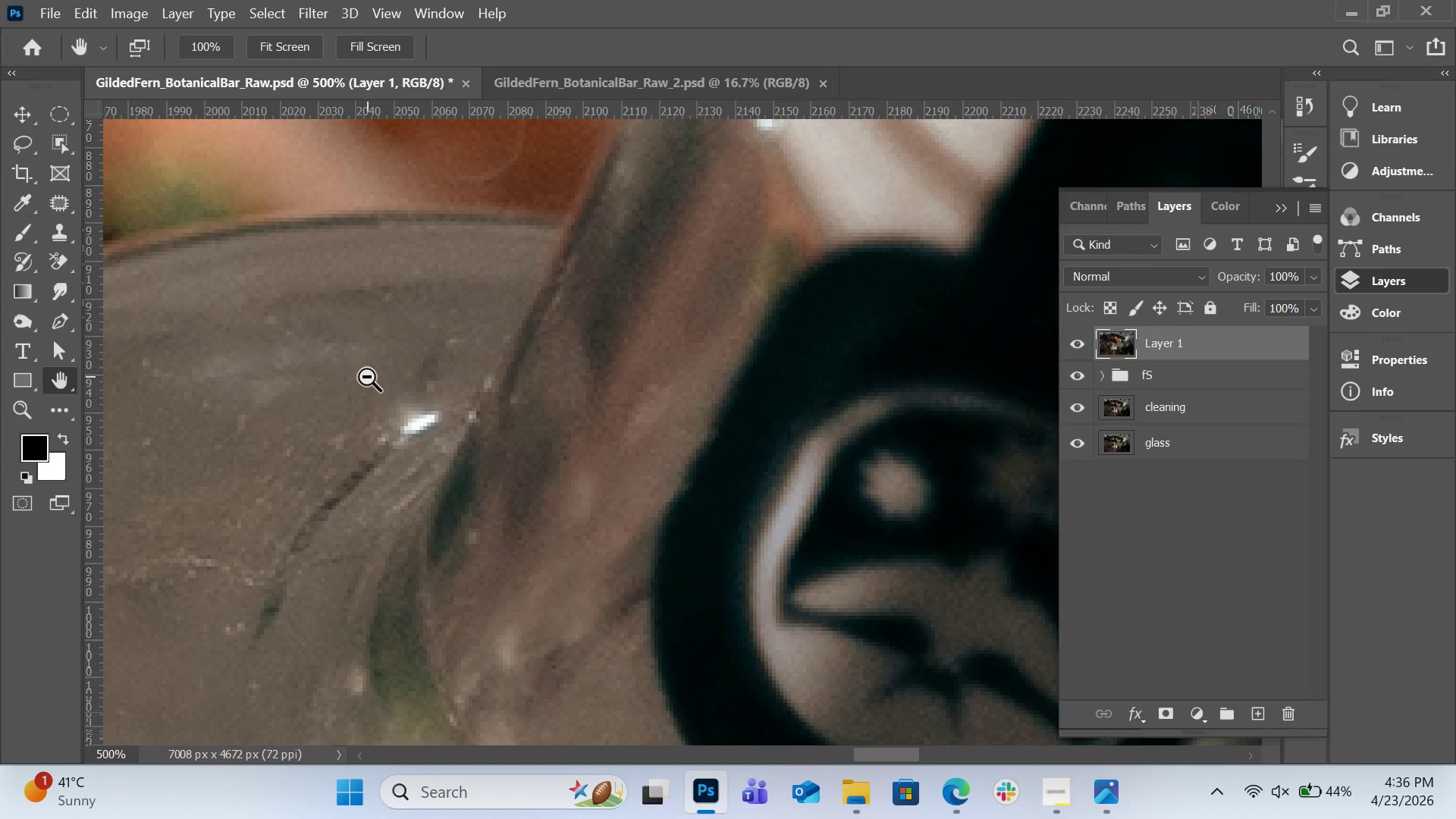 
key(S)
 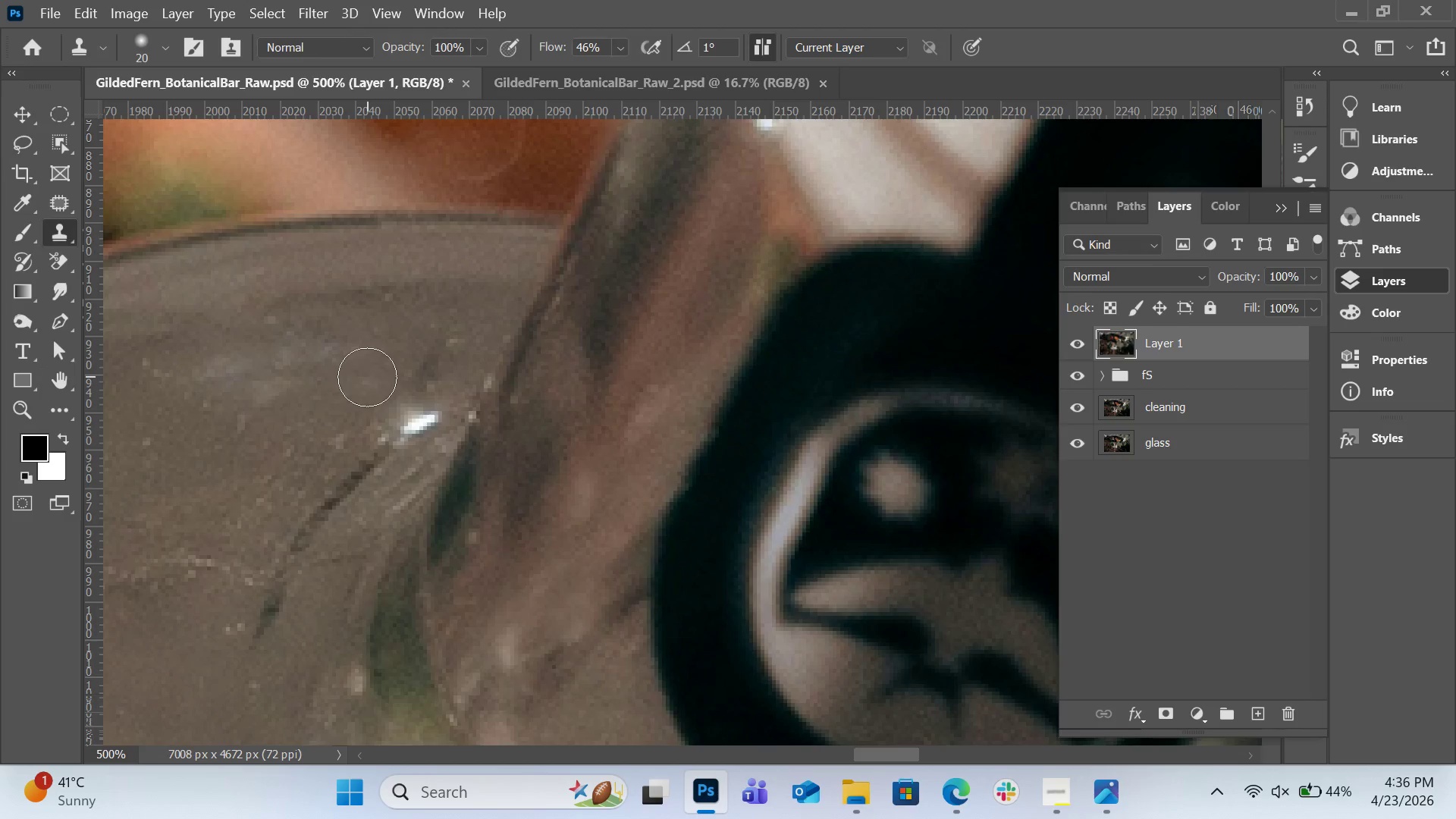 
hold_key(key=AltLeft, duration=0.66)
 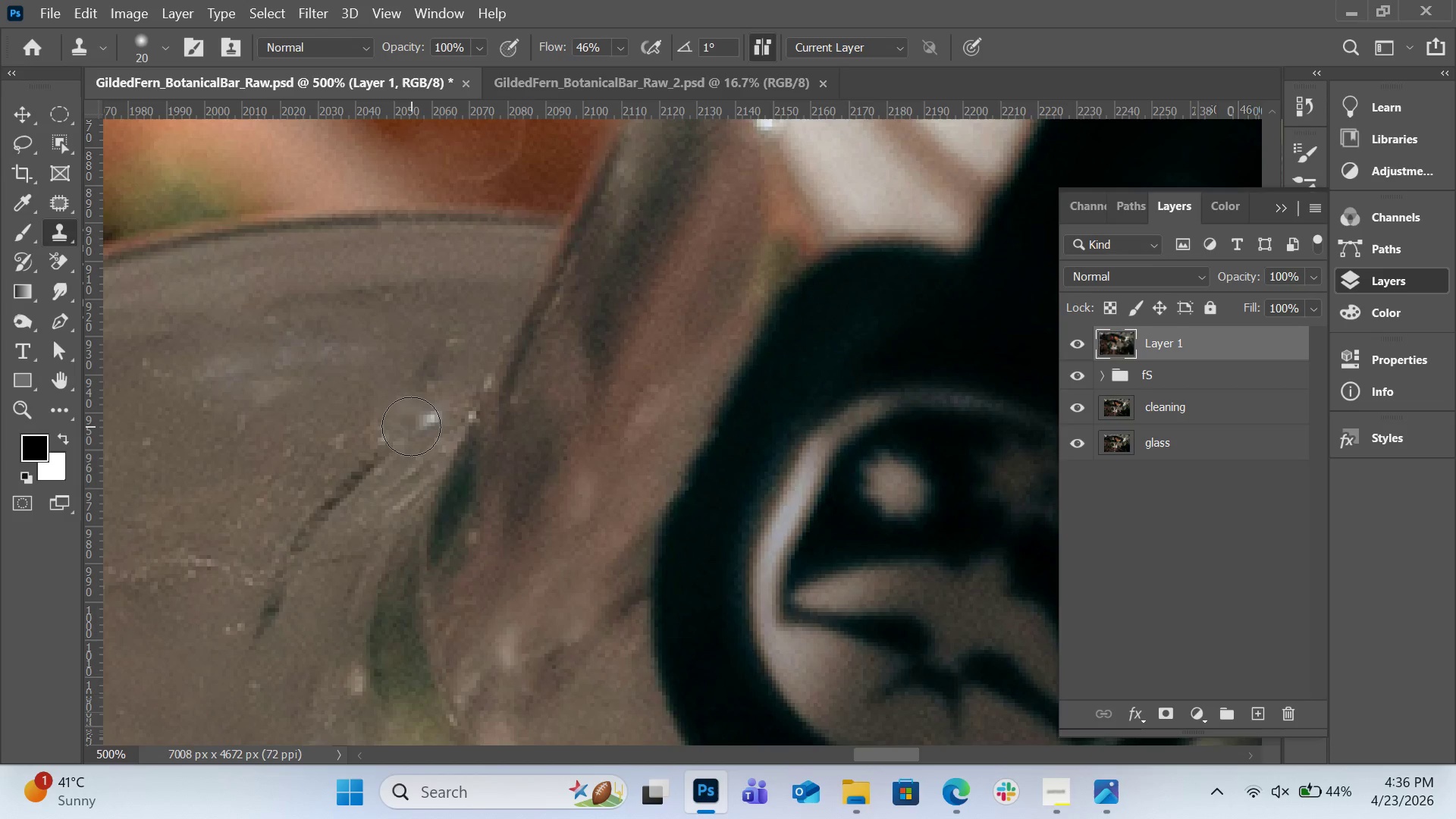 
left_click_drag(start_coordinate=[411, 426], to_coordinate=[418, 422])
 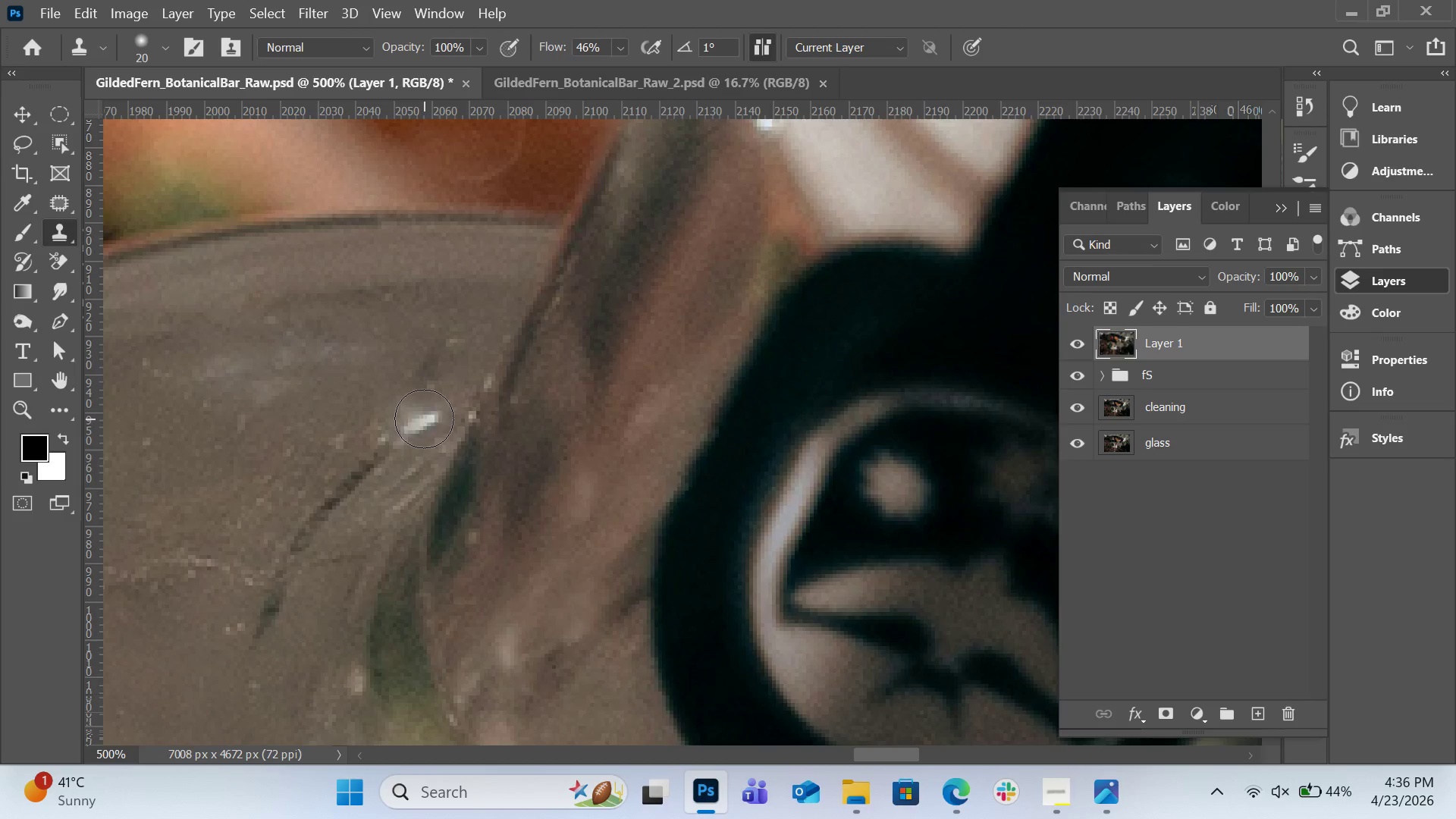 
left_click_drag(start_coordinate=[424, 419], to_coordinate=[399, 441])
 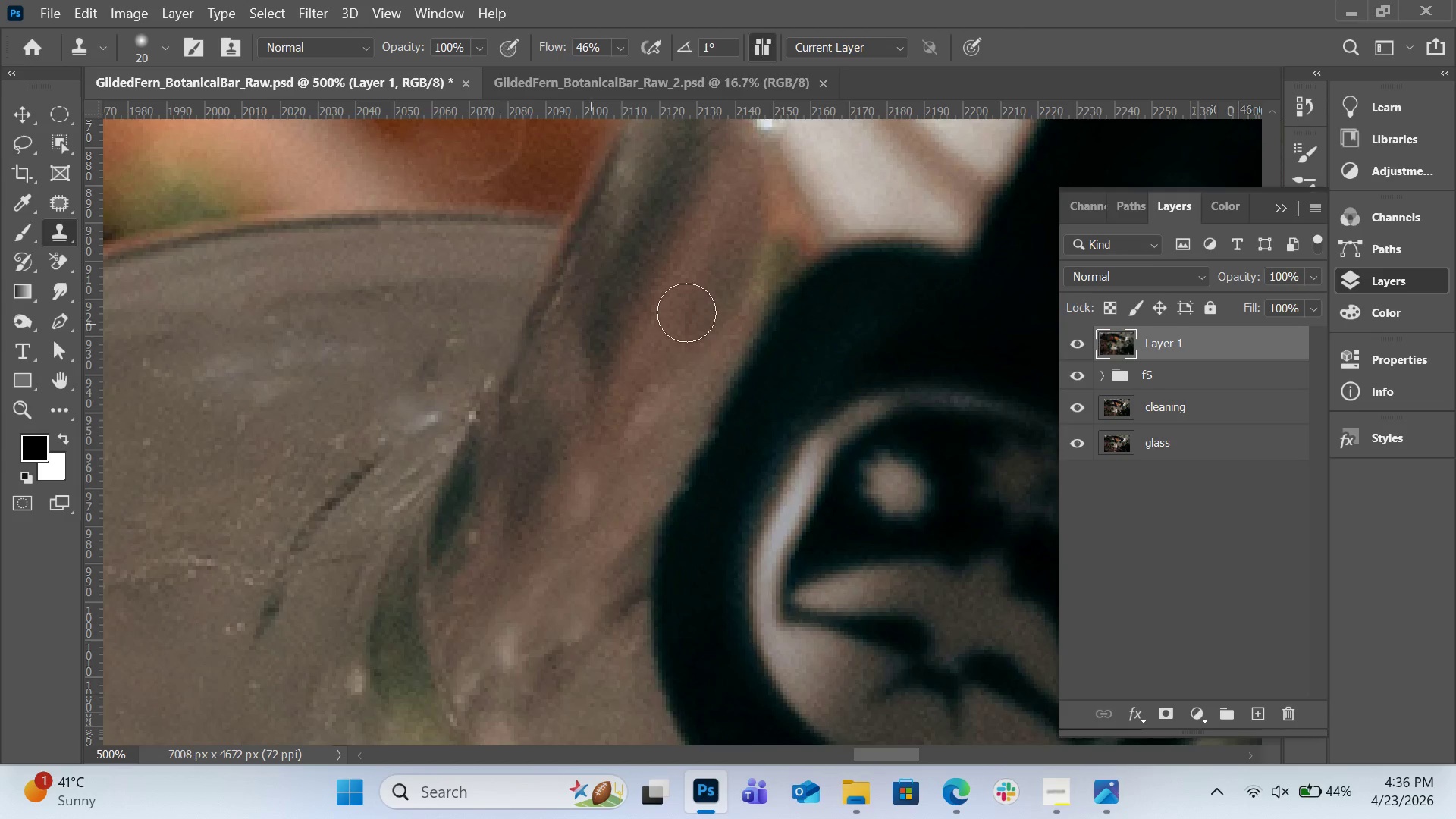 
hold_key(key=AltLeft, duration=1.36)
 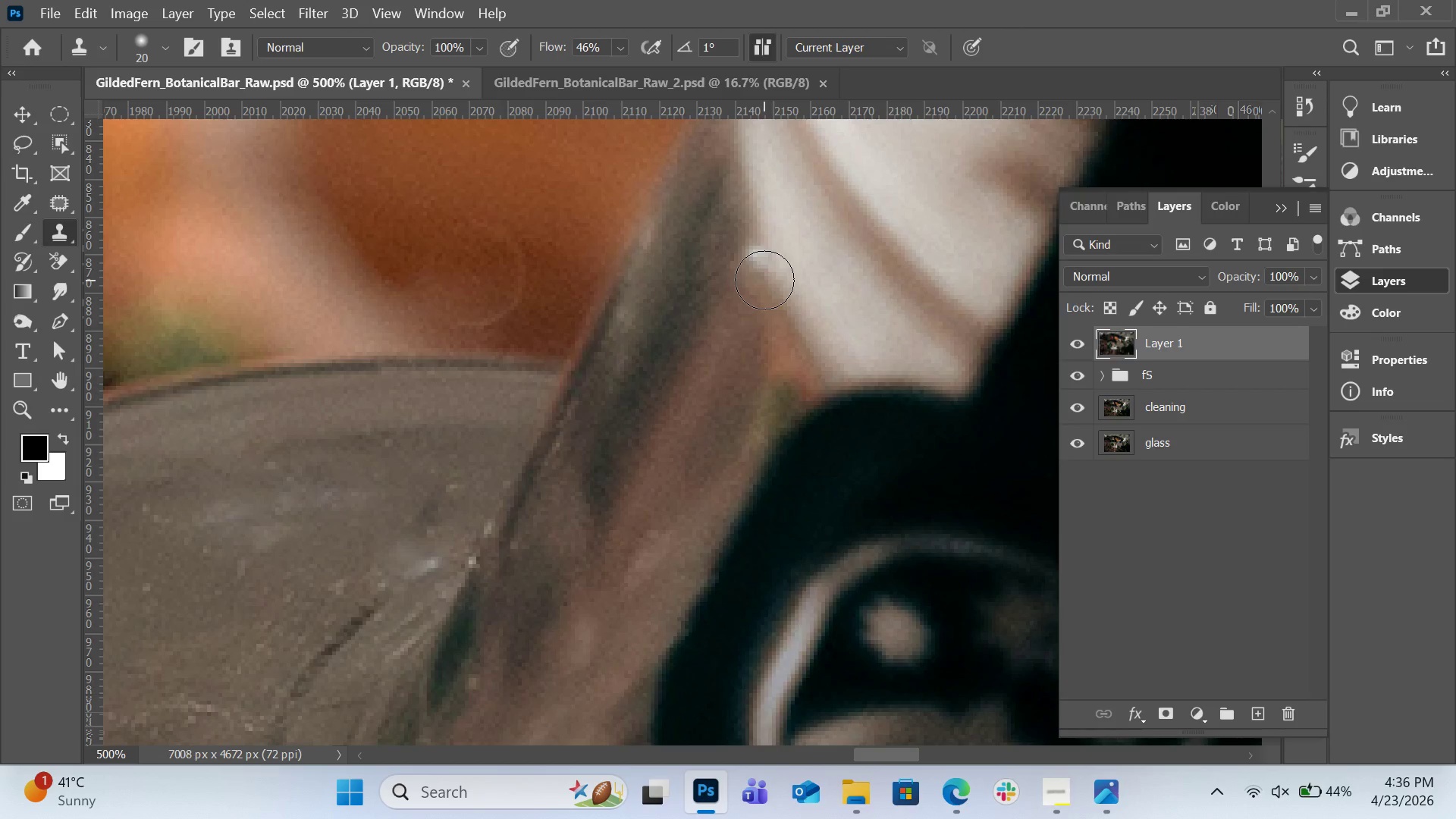 
scroll: coordinate [692, 309], scroll_direction: up, amount: 8.0
 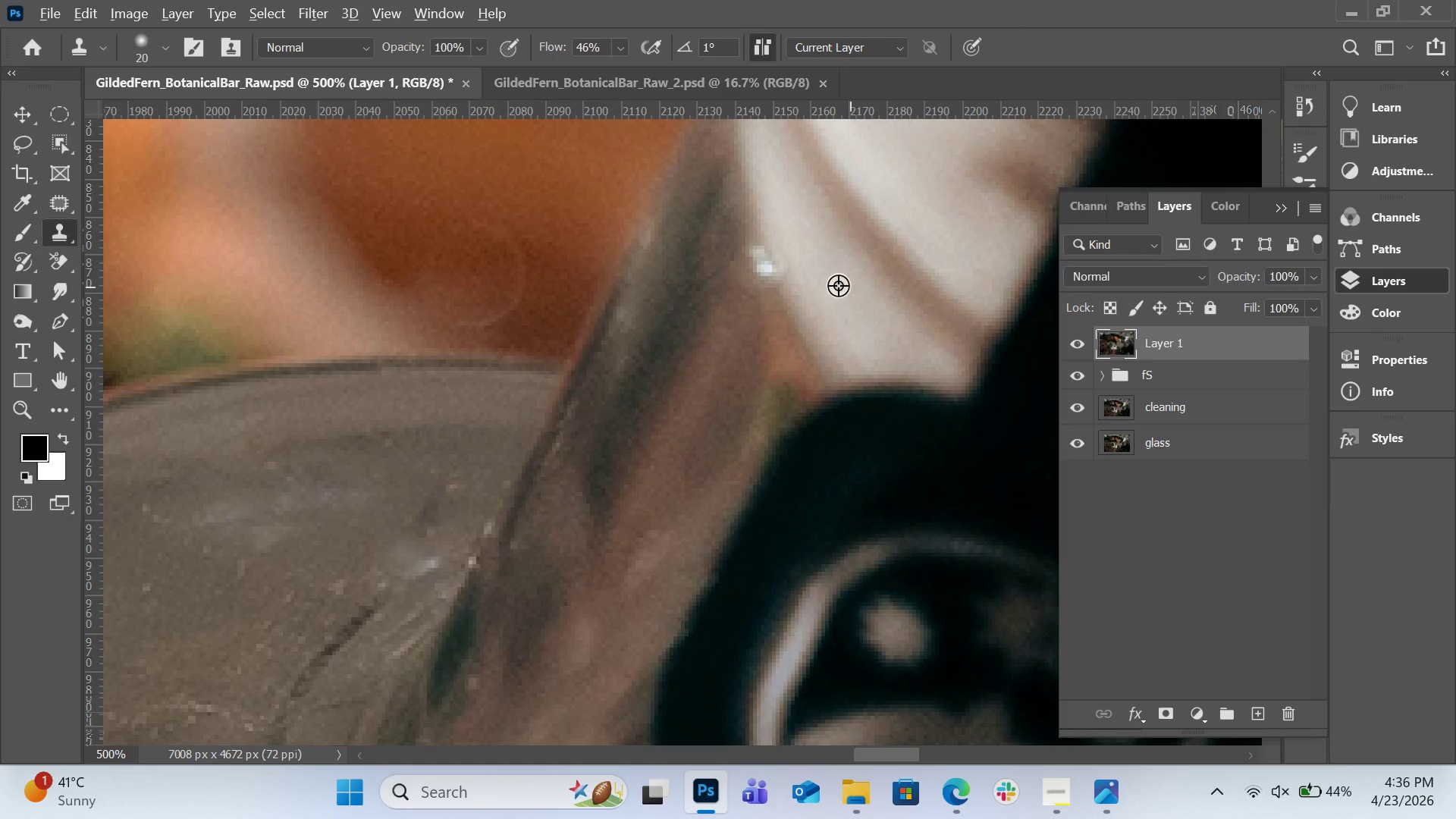 
left_click([780, 294])
 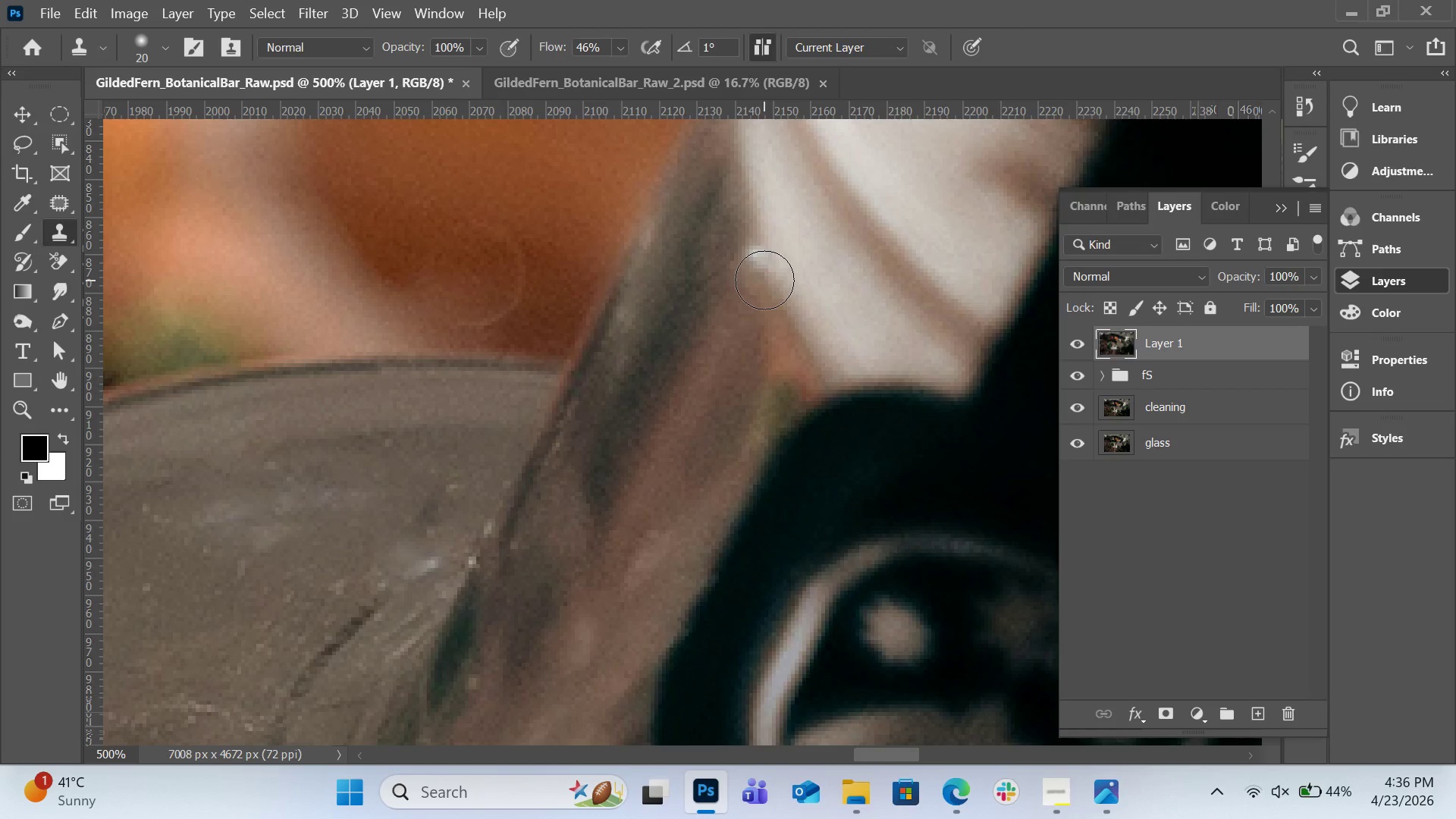 
left_click_drag(start_coordinate=[764, 280], to_coordinate=[755, 253])
 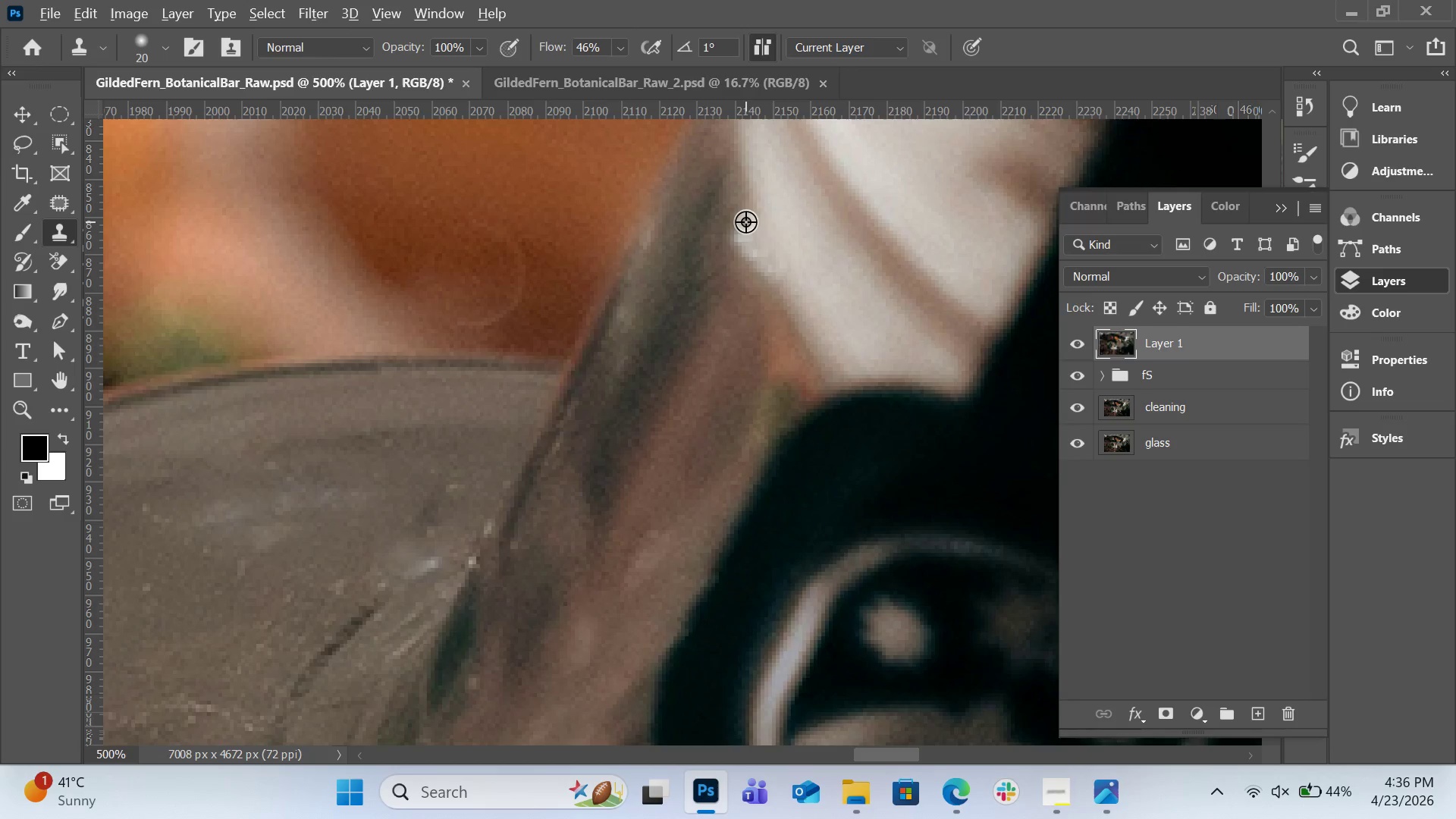 
hold_key(key=AltLeft, duration=0.61)
 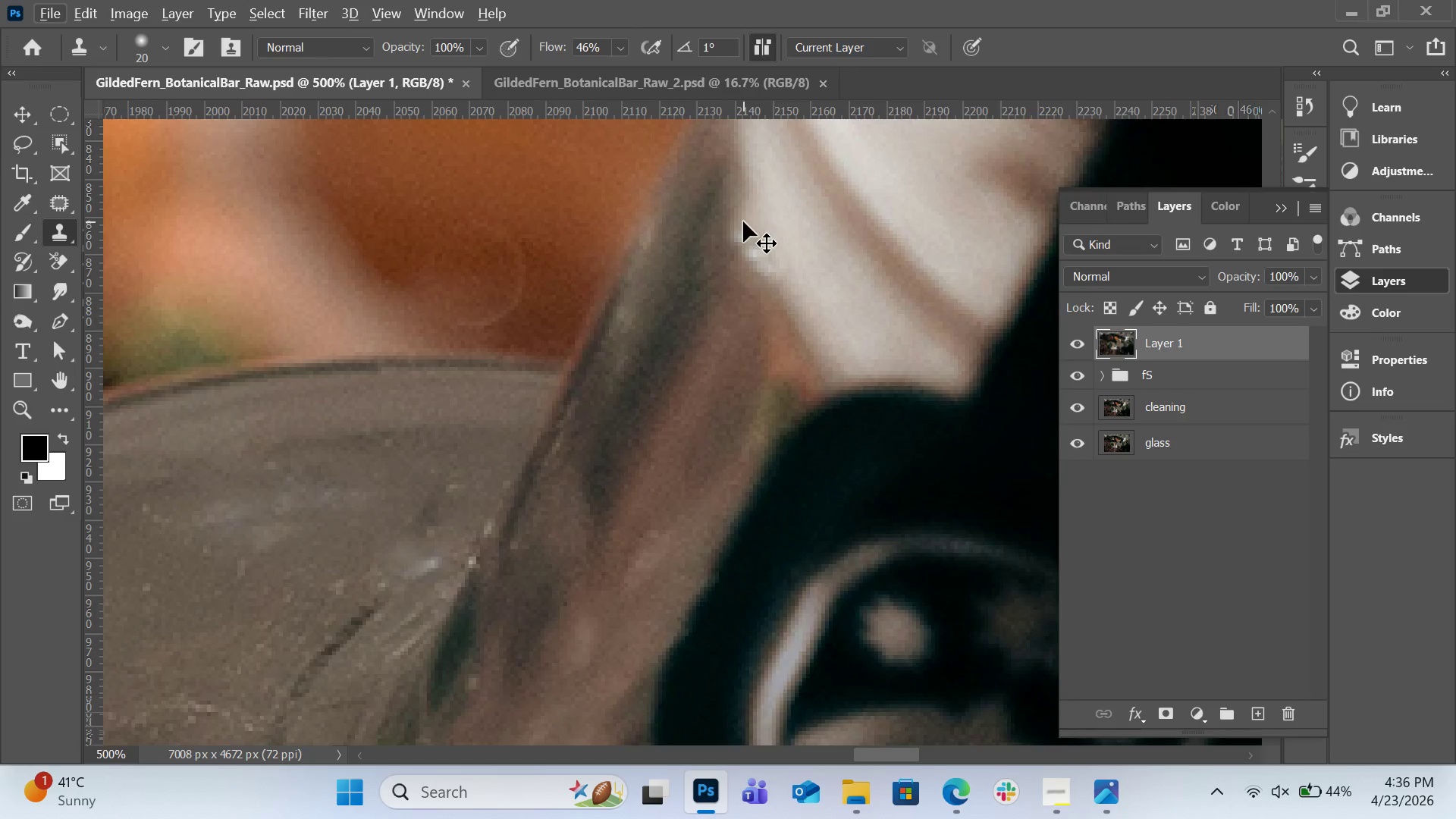 
key(Control+Z)
 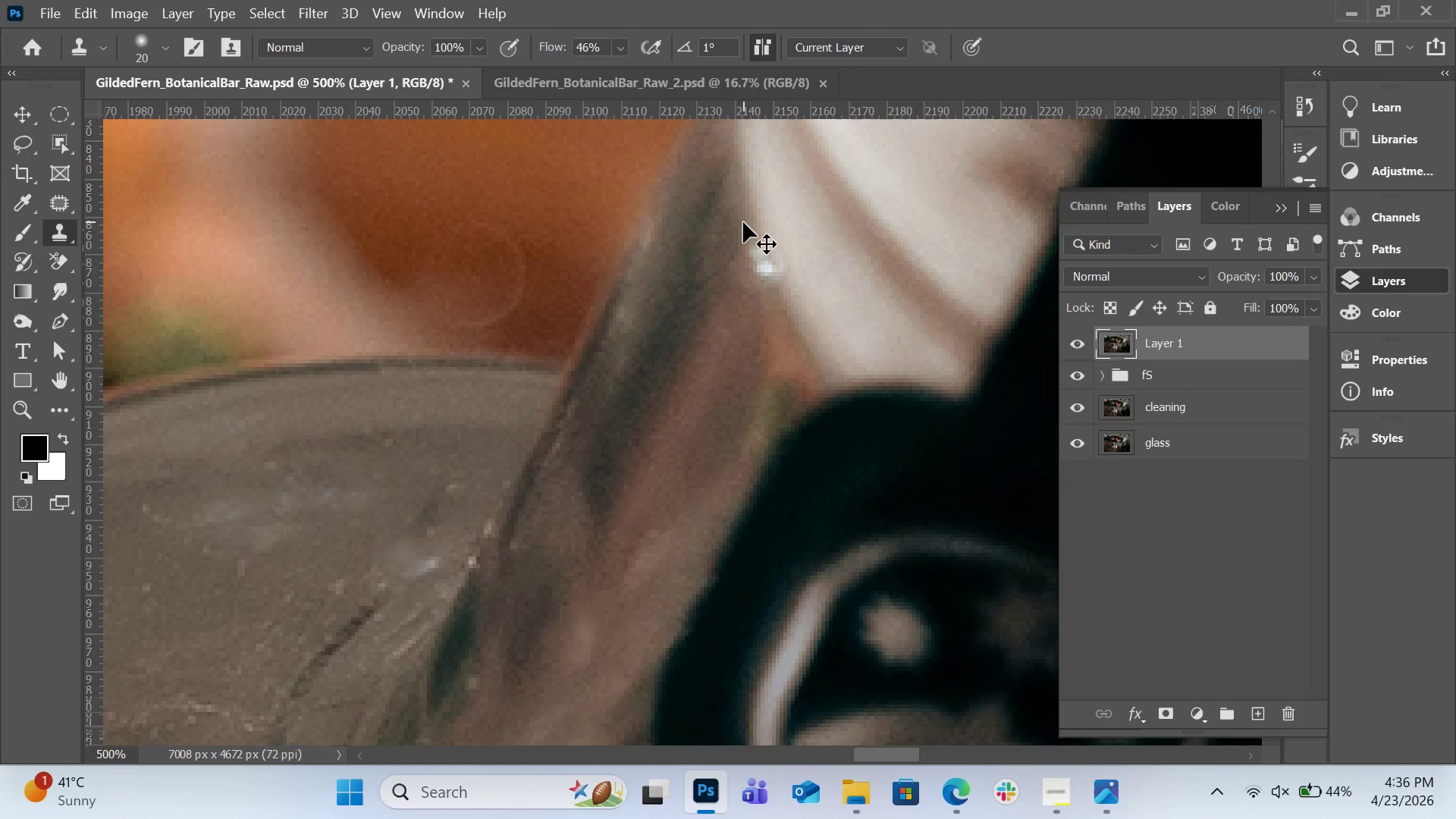 
key(Control+Z)
 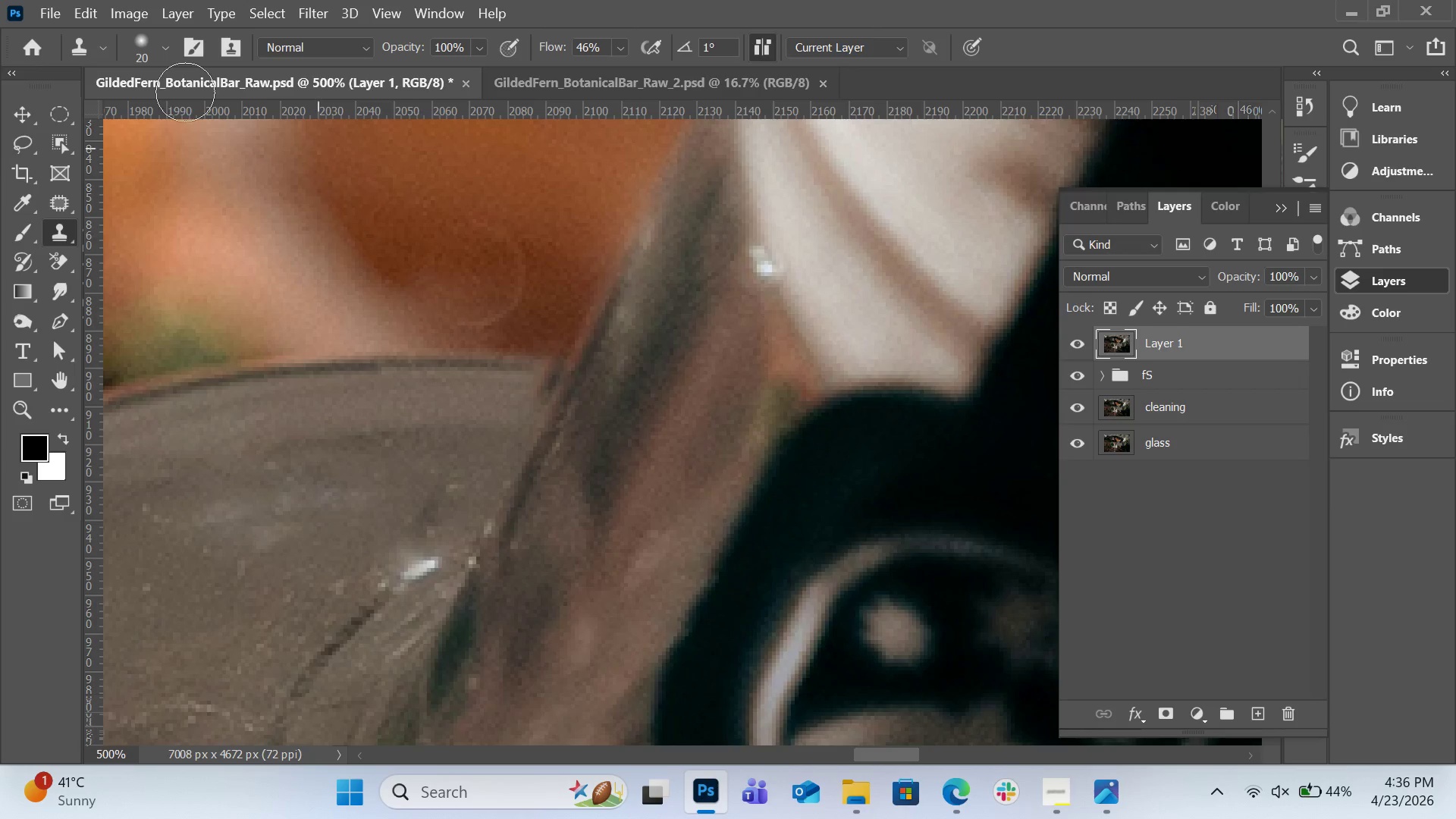 
left_click([102, 22])
 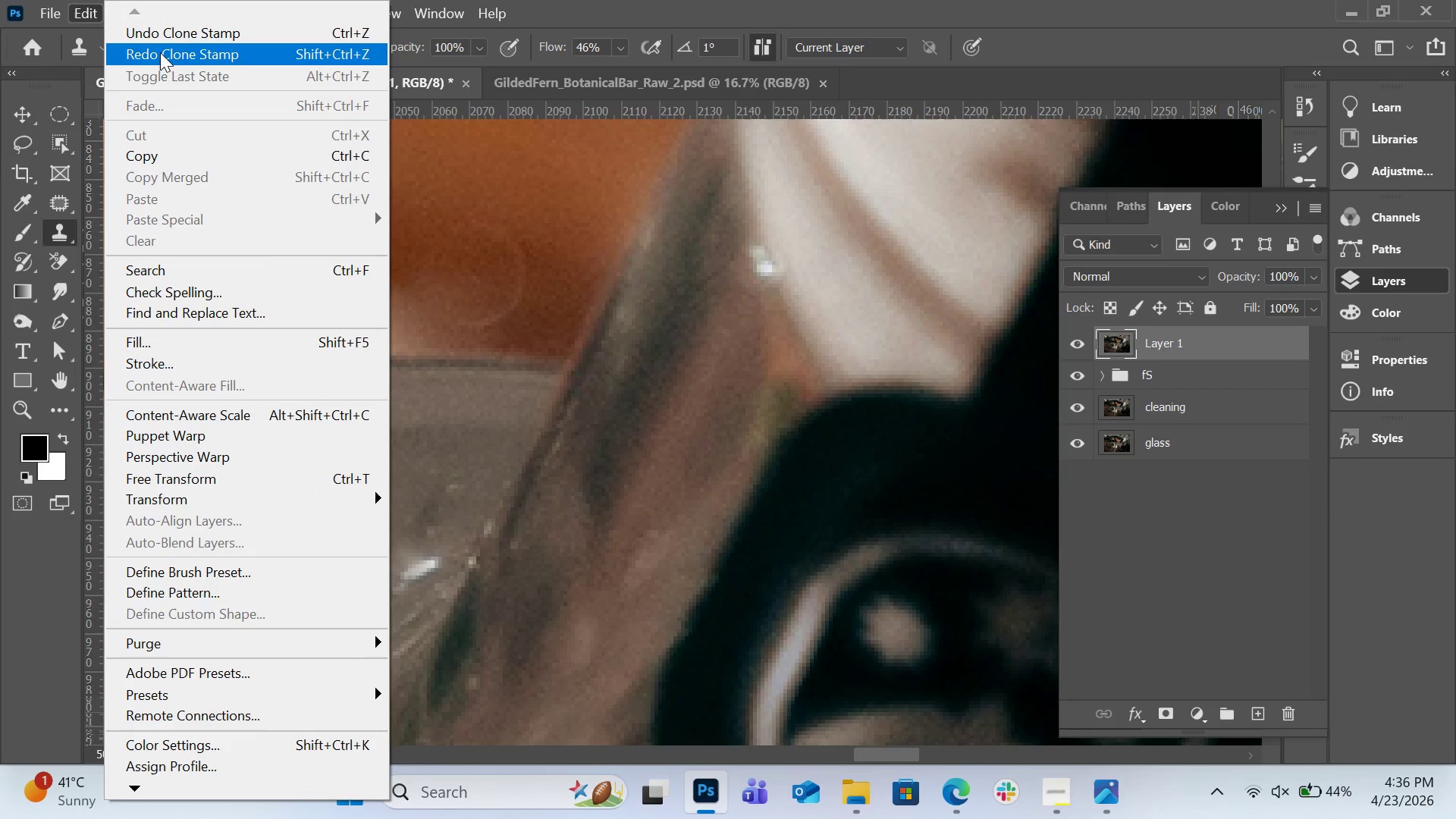 
left_click([160, 51])
 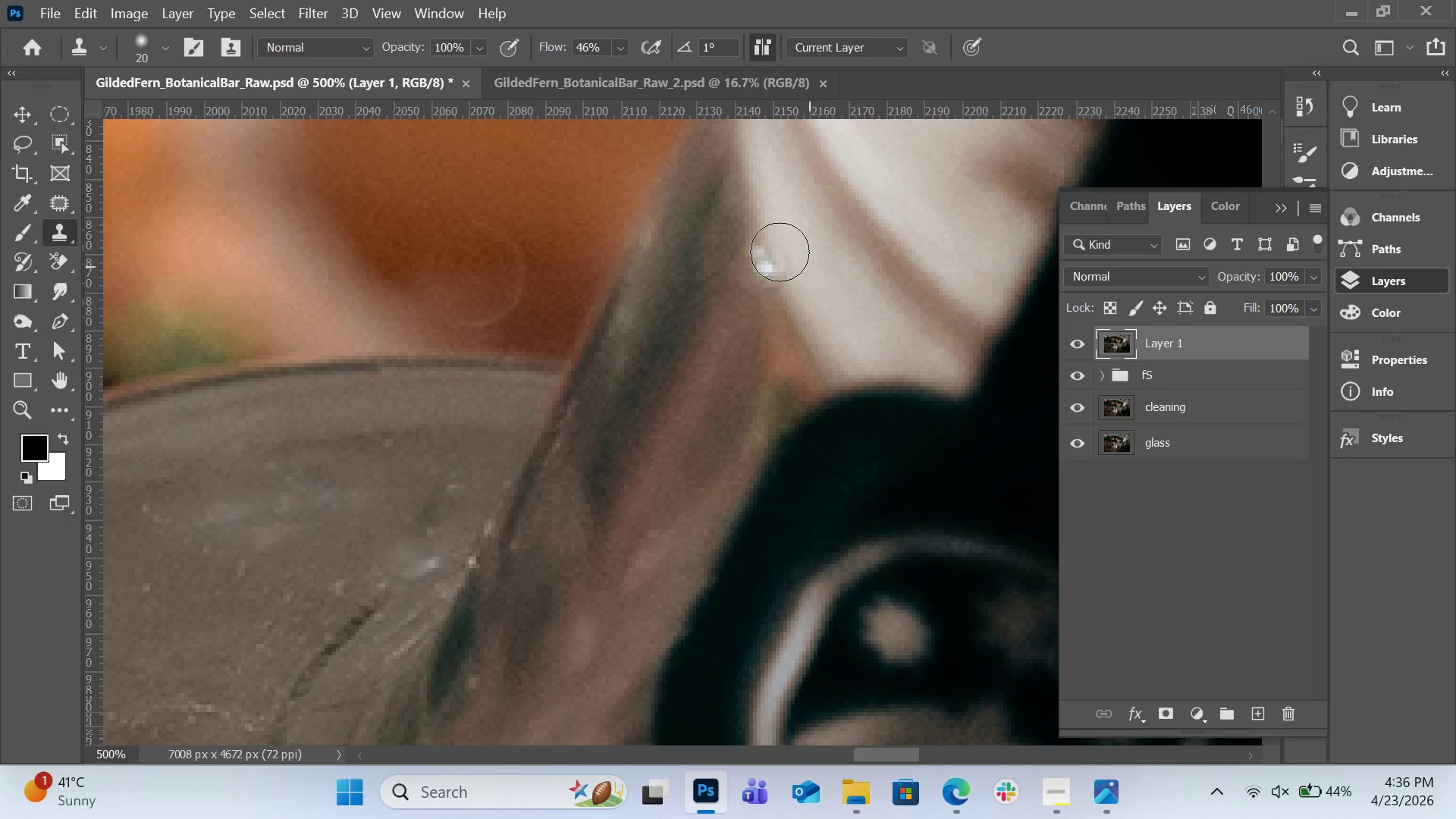 
hold_key(key=AltLeft, duration=0.55)
left_click([740, 232])
 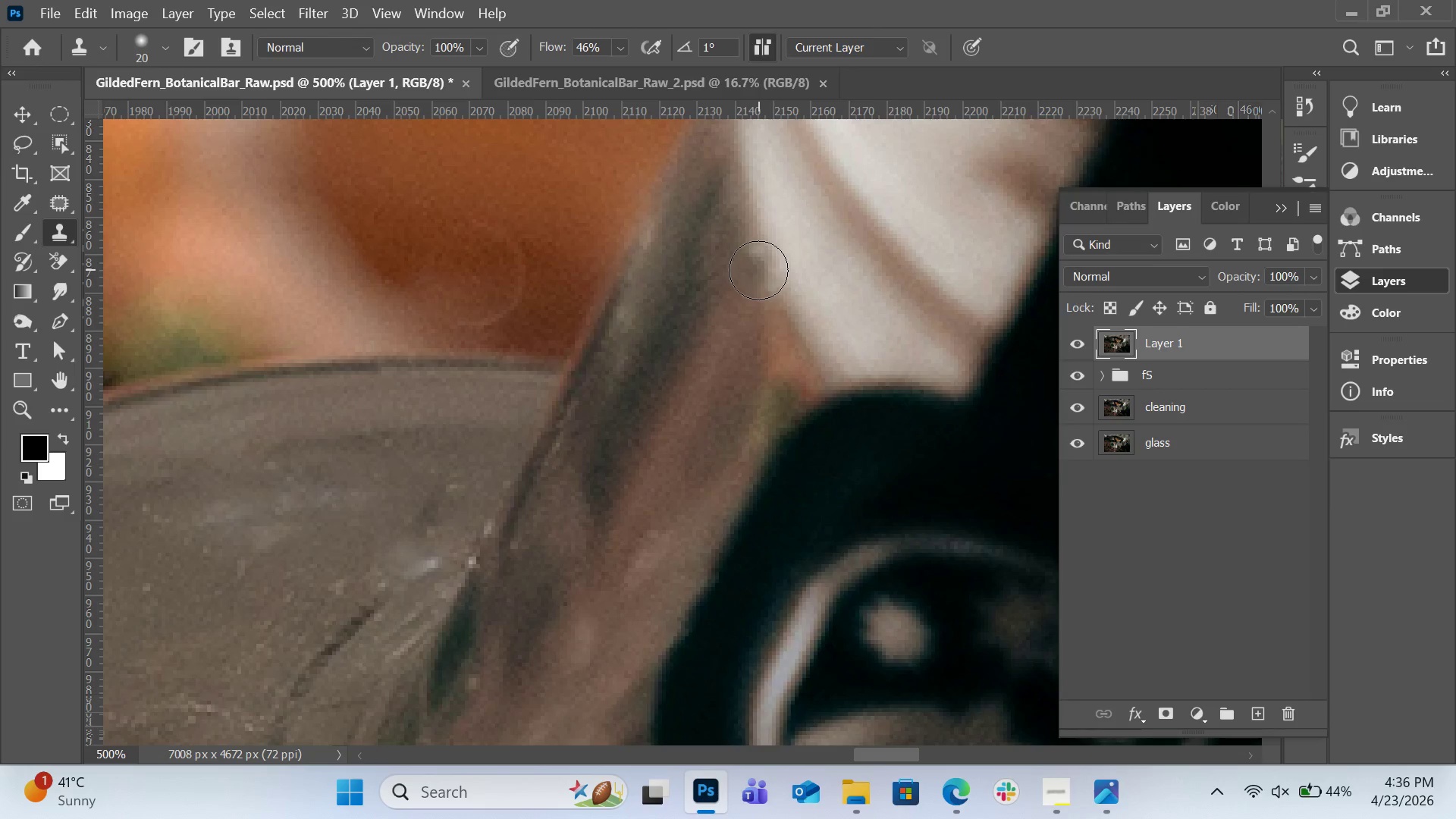 
left_click([758, 270])
 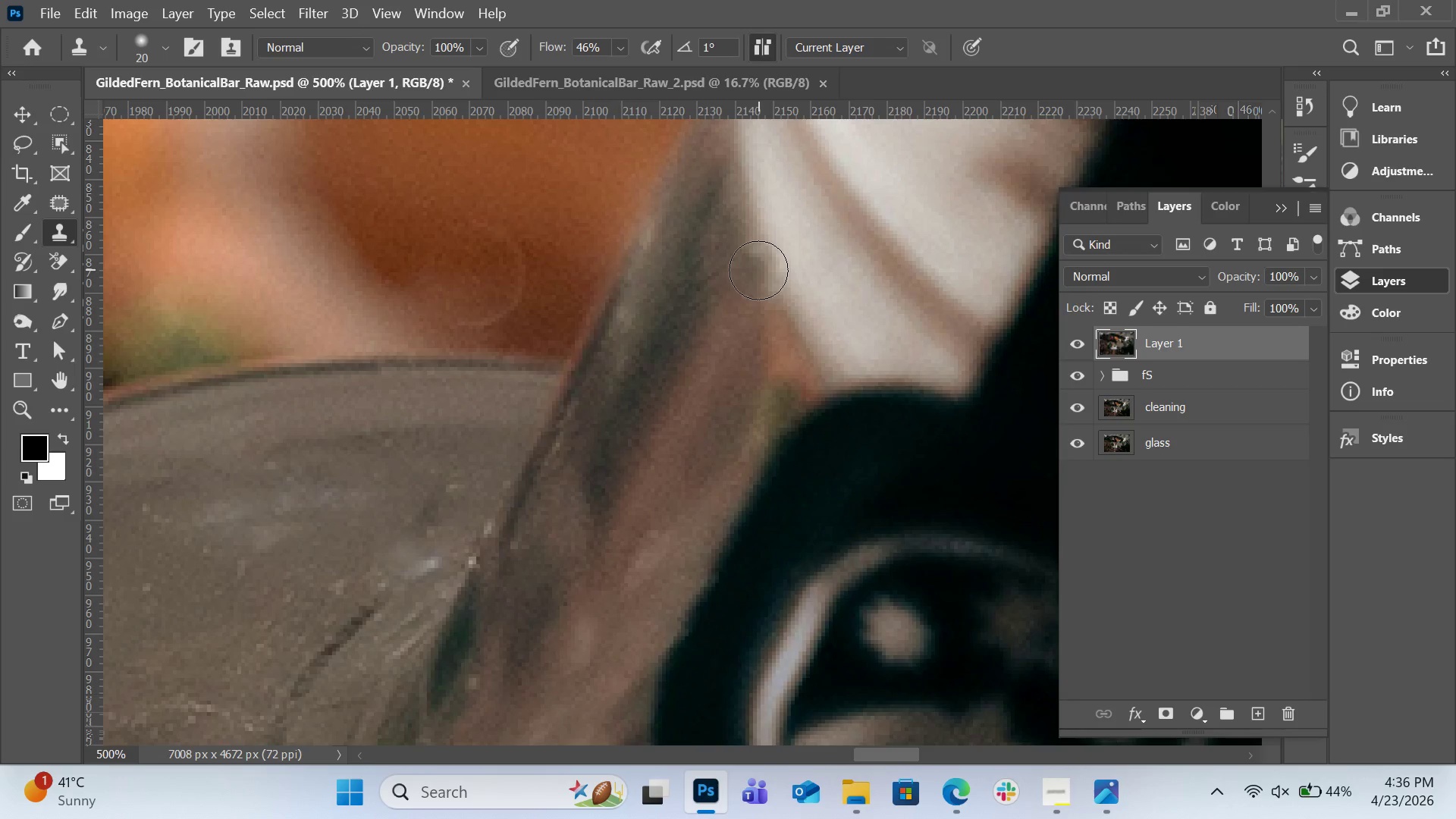 
left_click([758, 270])
 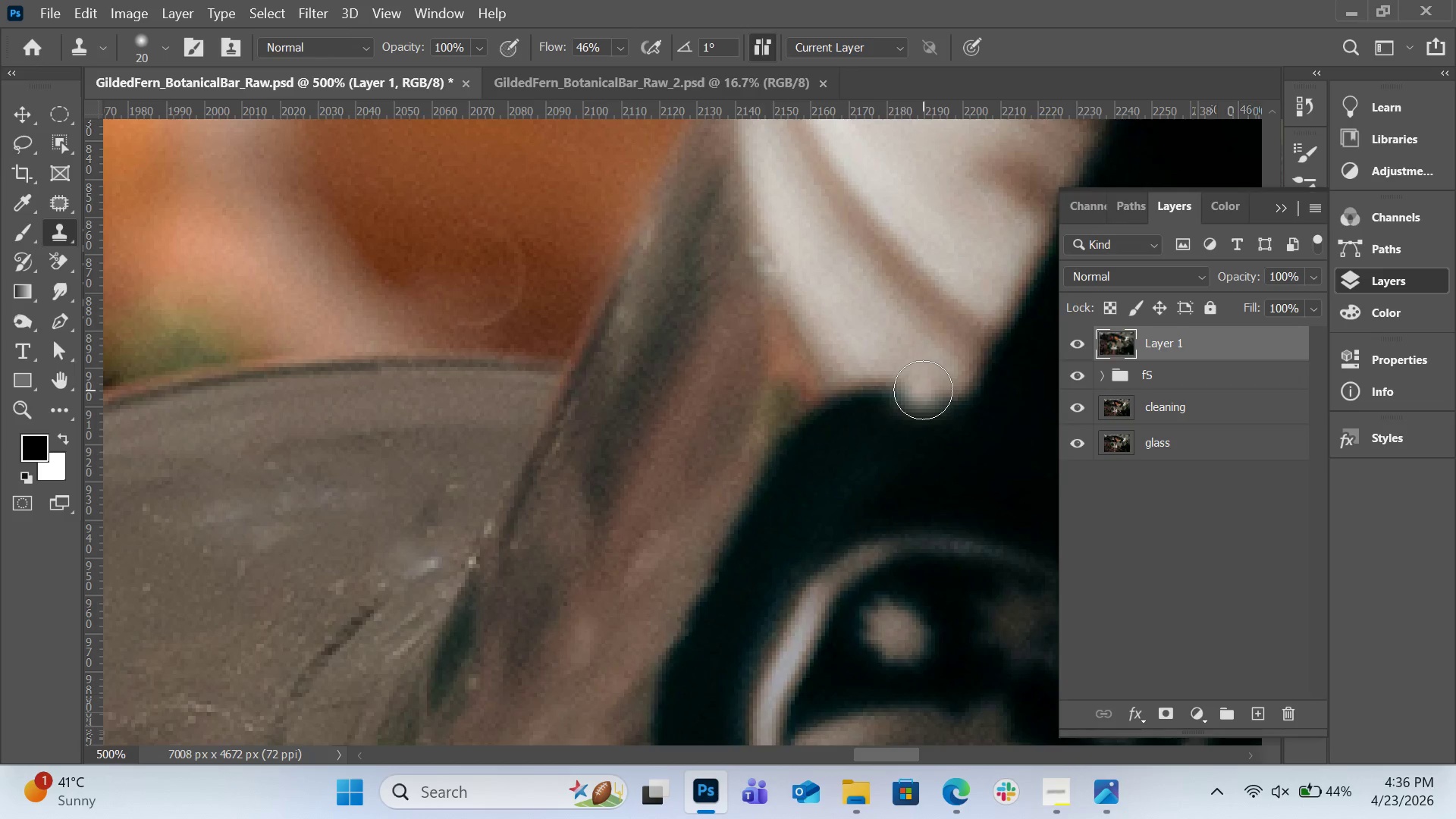 
scroll: coordinate [923, 390], scroll_direction: down, amount: 7.0
 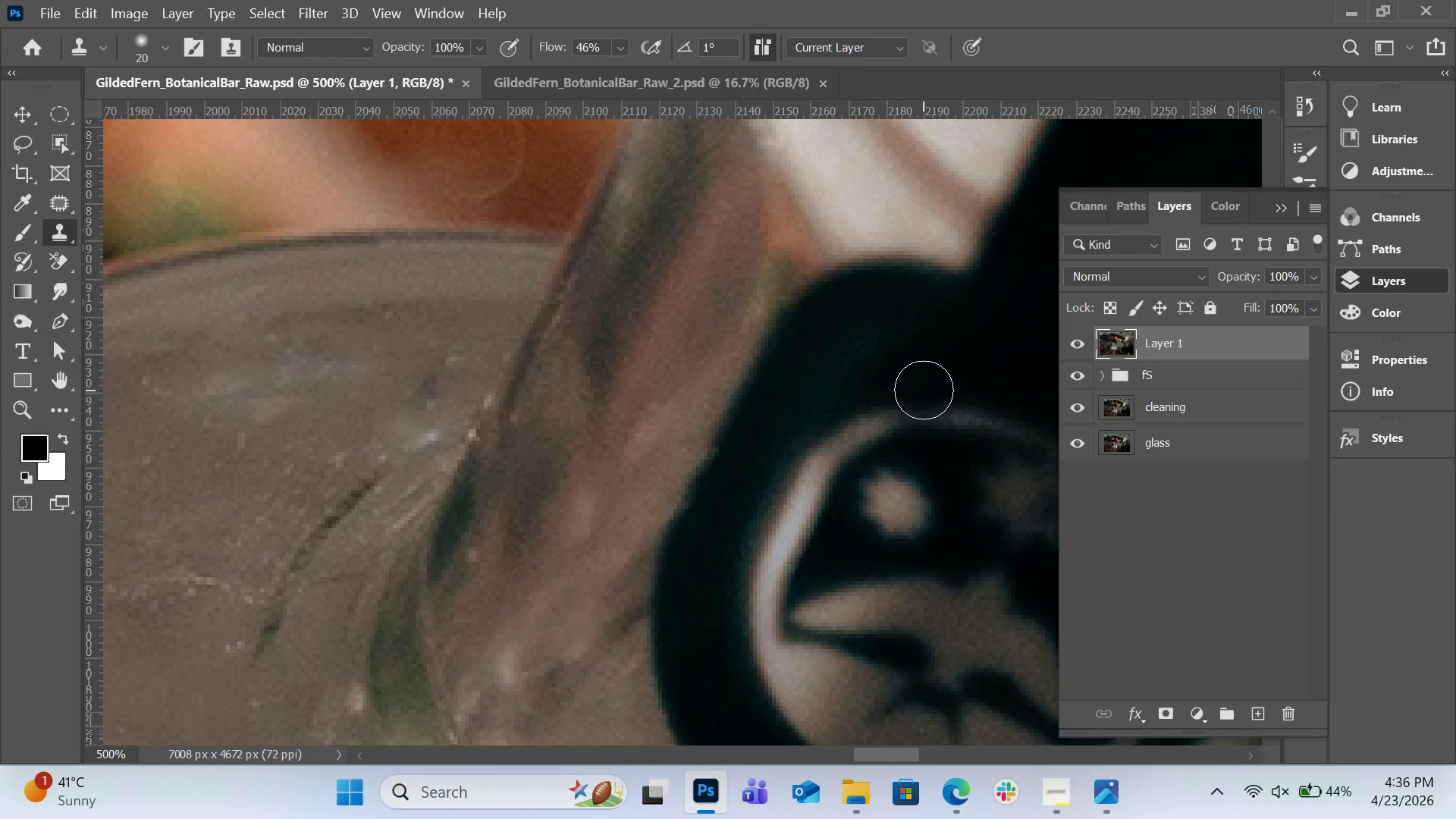 
key(Control+0)
 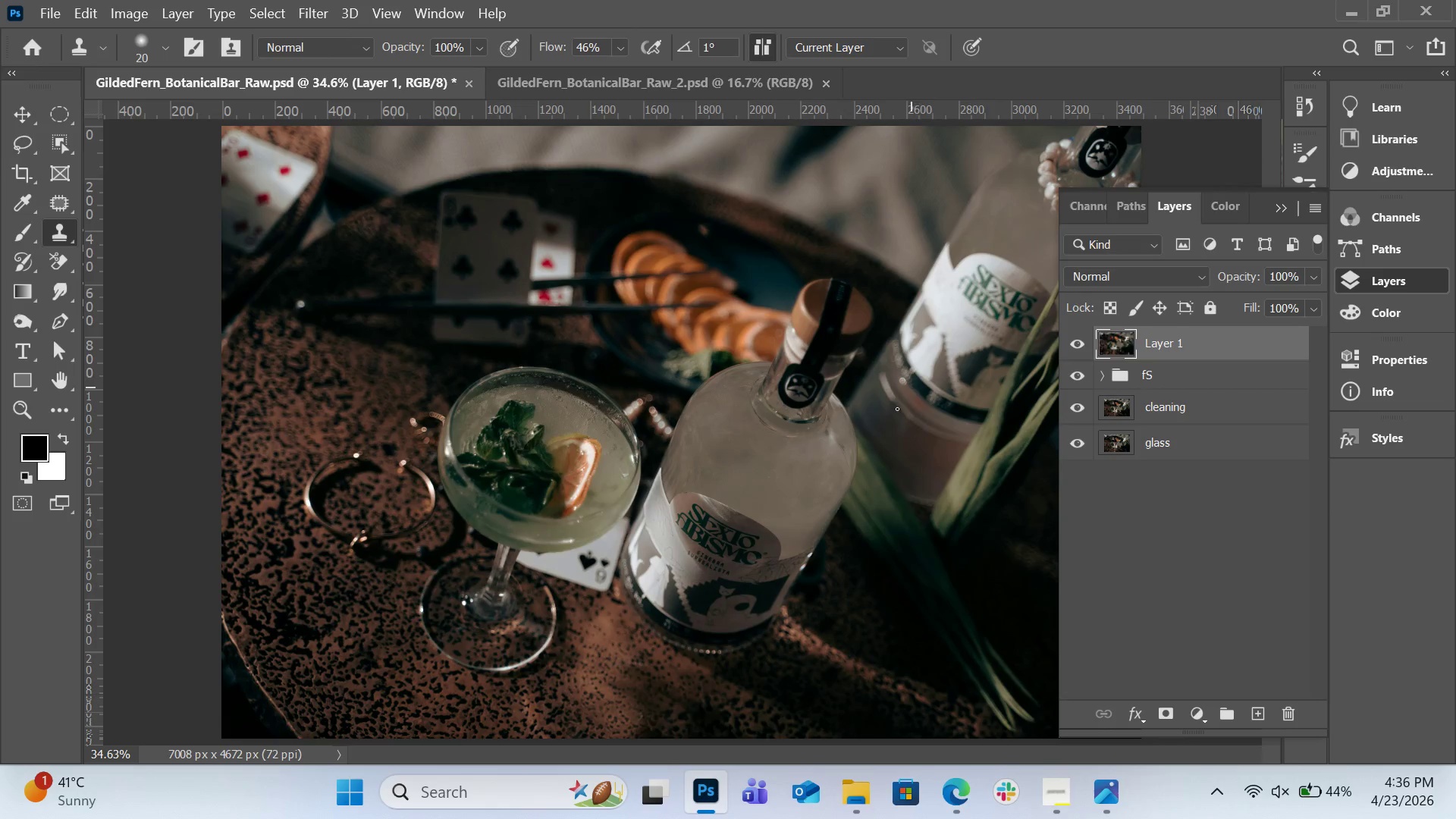 
key(Control+Equal)
 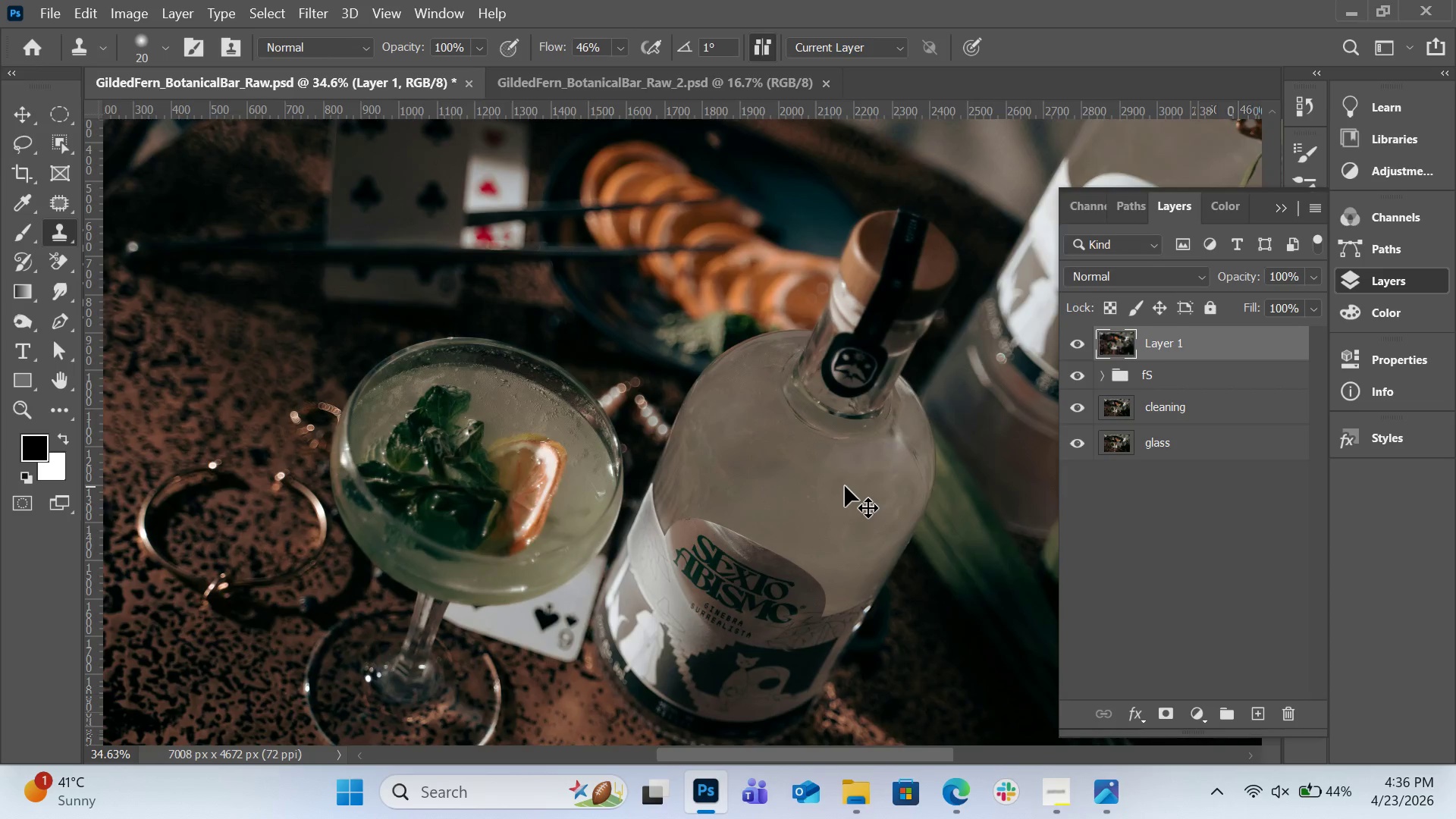 
key(Control+Equal)
 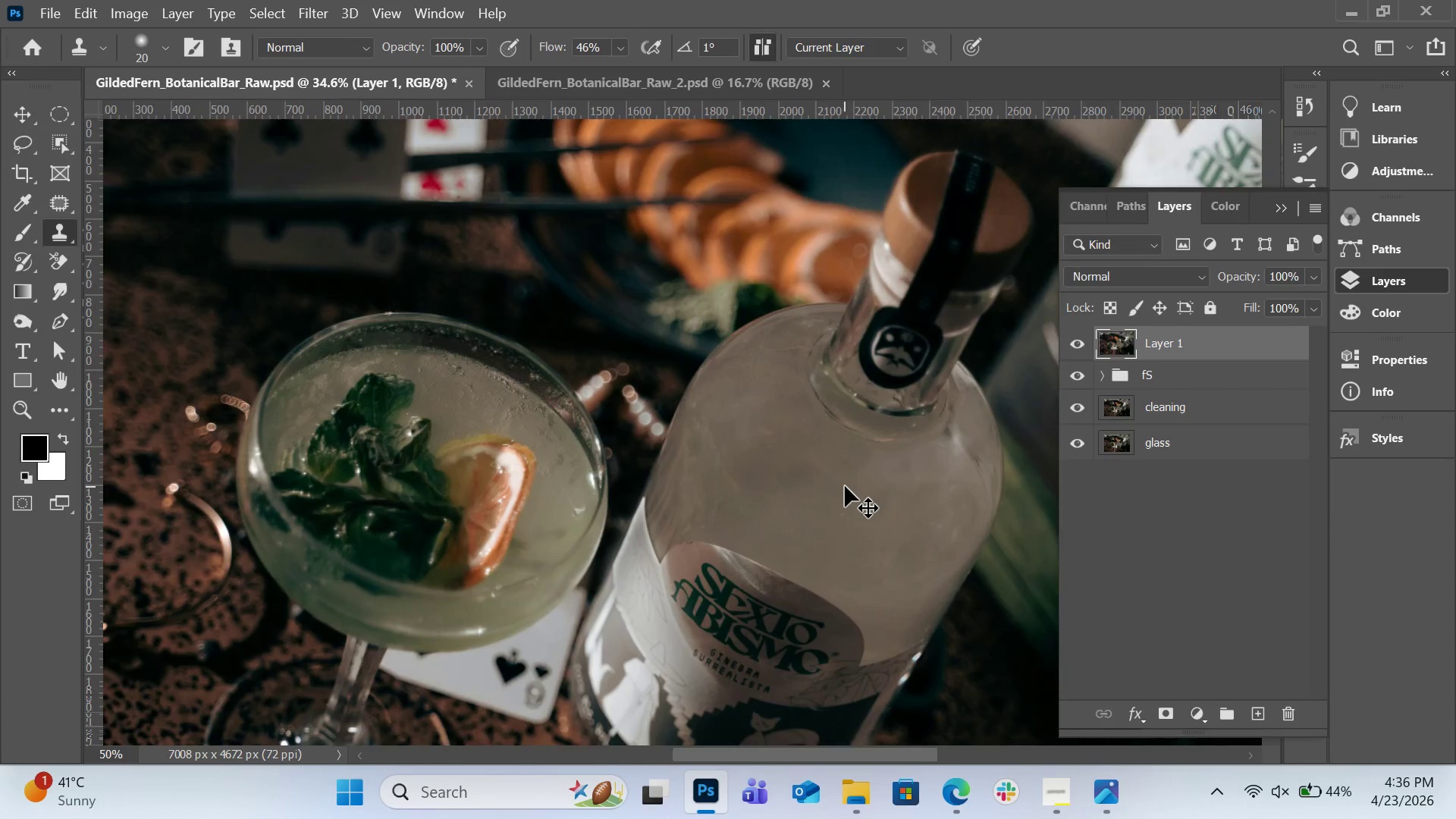 
key(Control+Equal)
 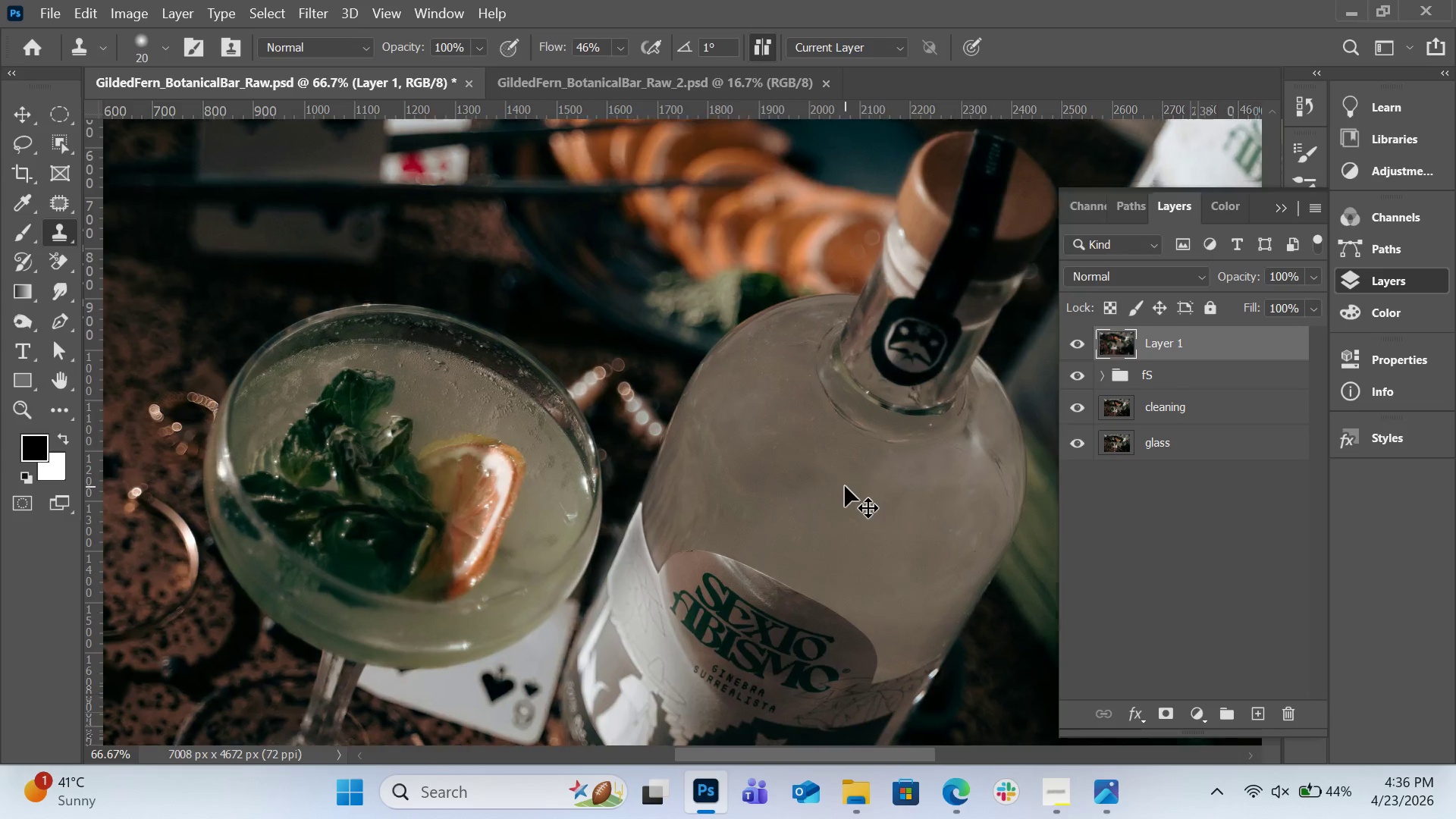 
key(Control+Equal)
 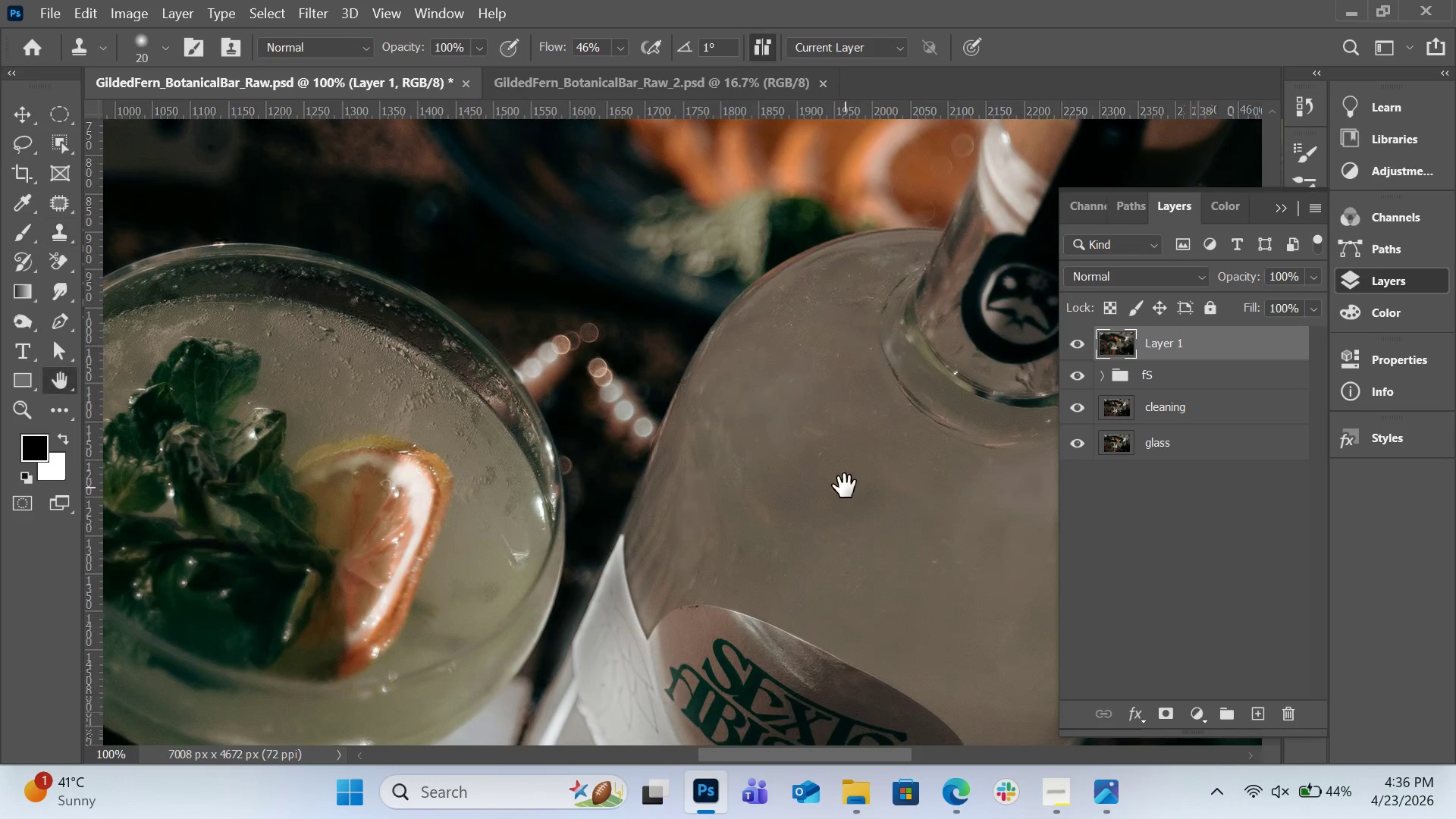 
key(H)
 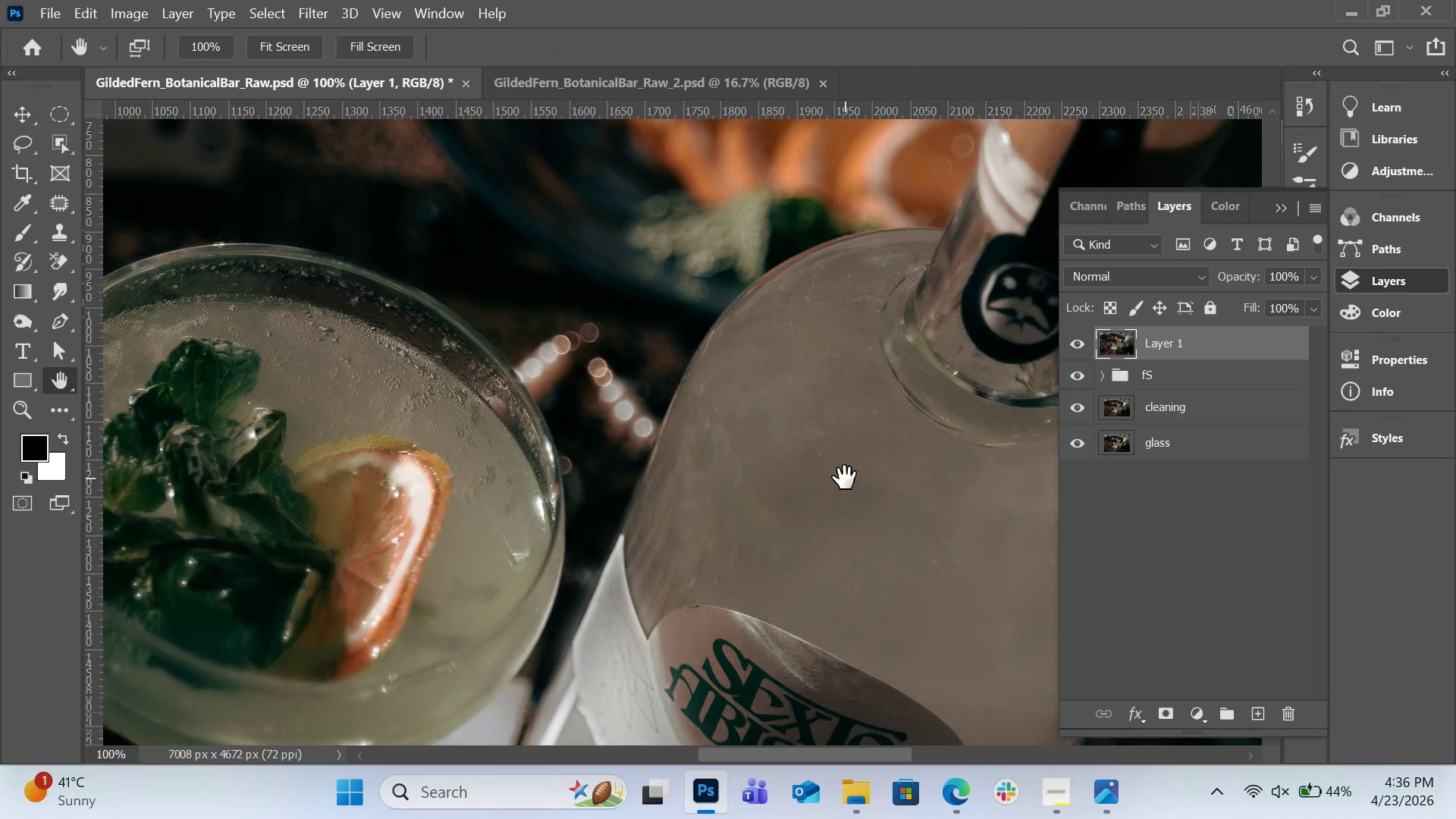 
left_click_drag(start_coordinate=[845, 478], to_coordinate=[455, 484])
 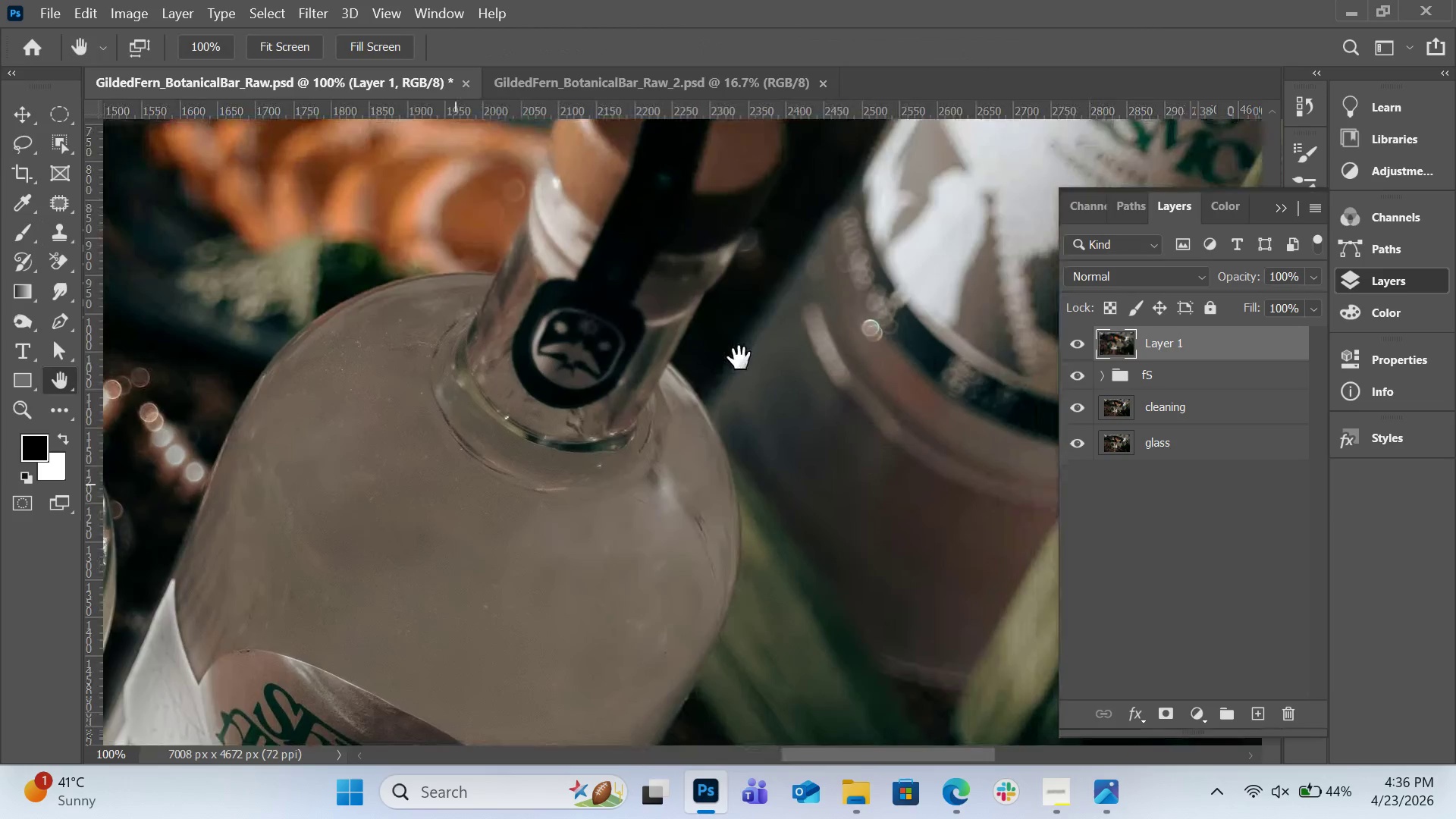 
left_click_drag(start_coordinate=[743, 349], to_coordinate=[586, 486])
 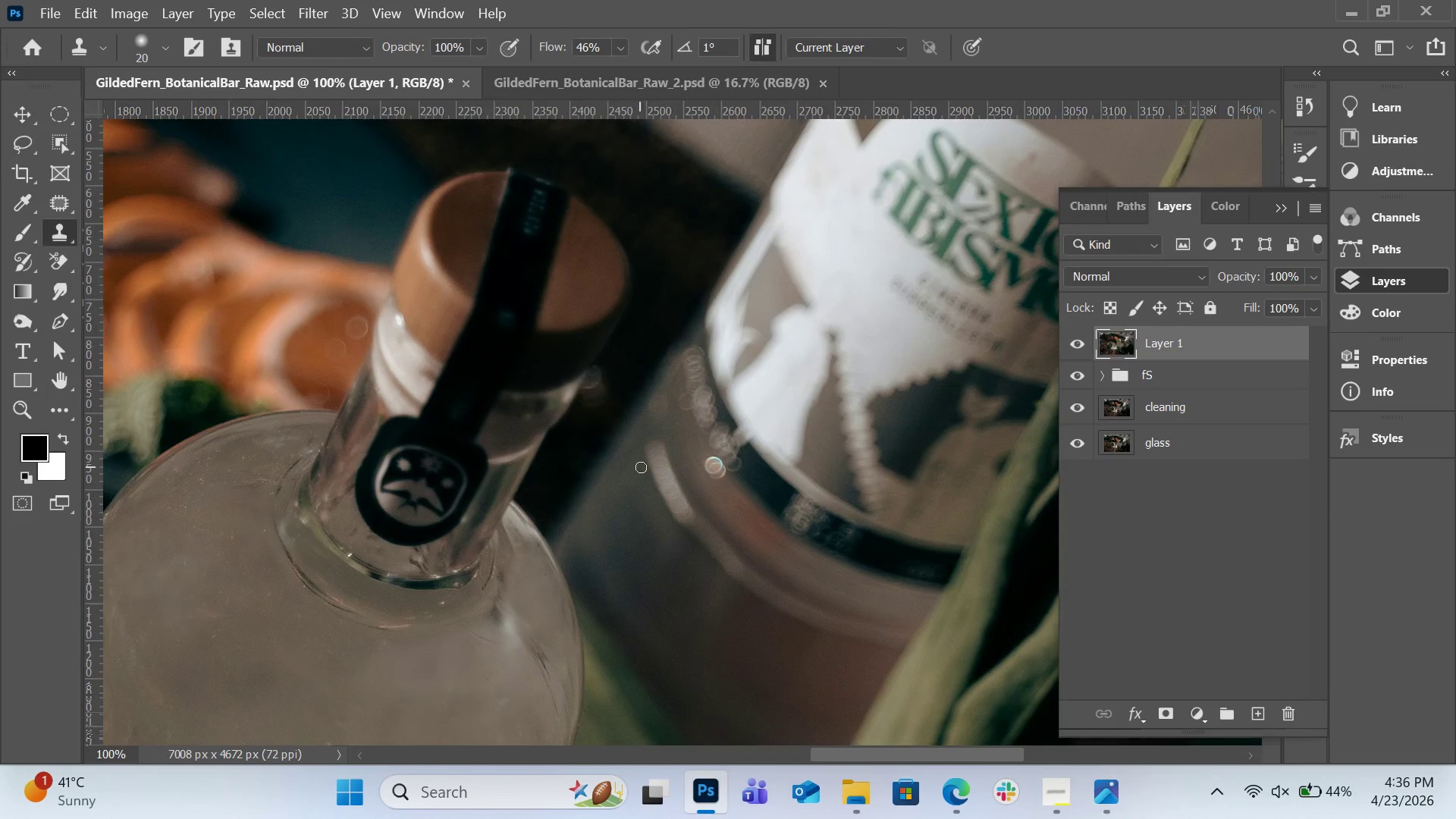 
key(Control+Equal)
 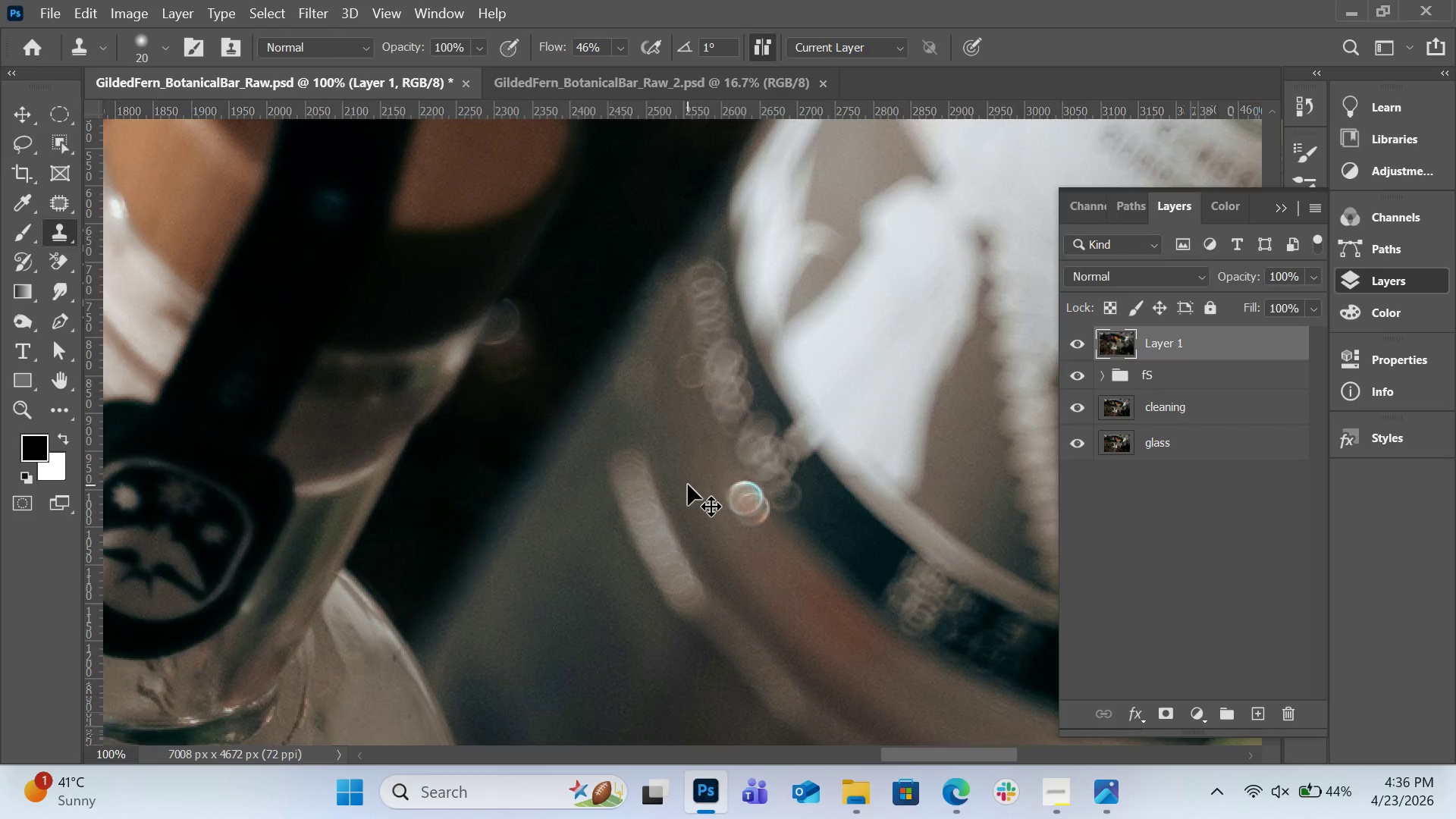 
key(Control+Equal)
 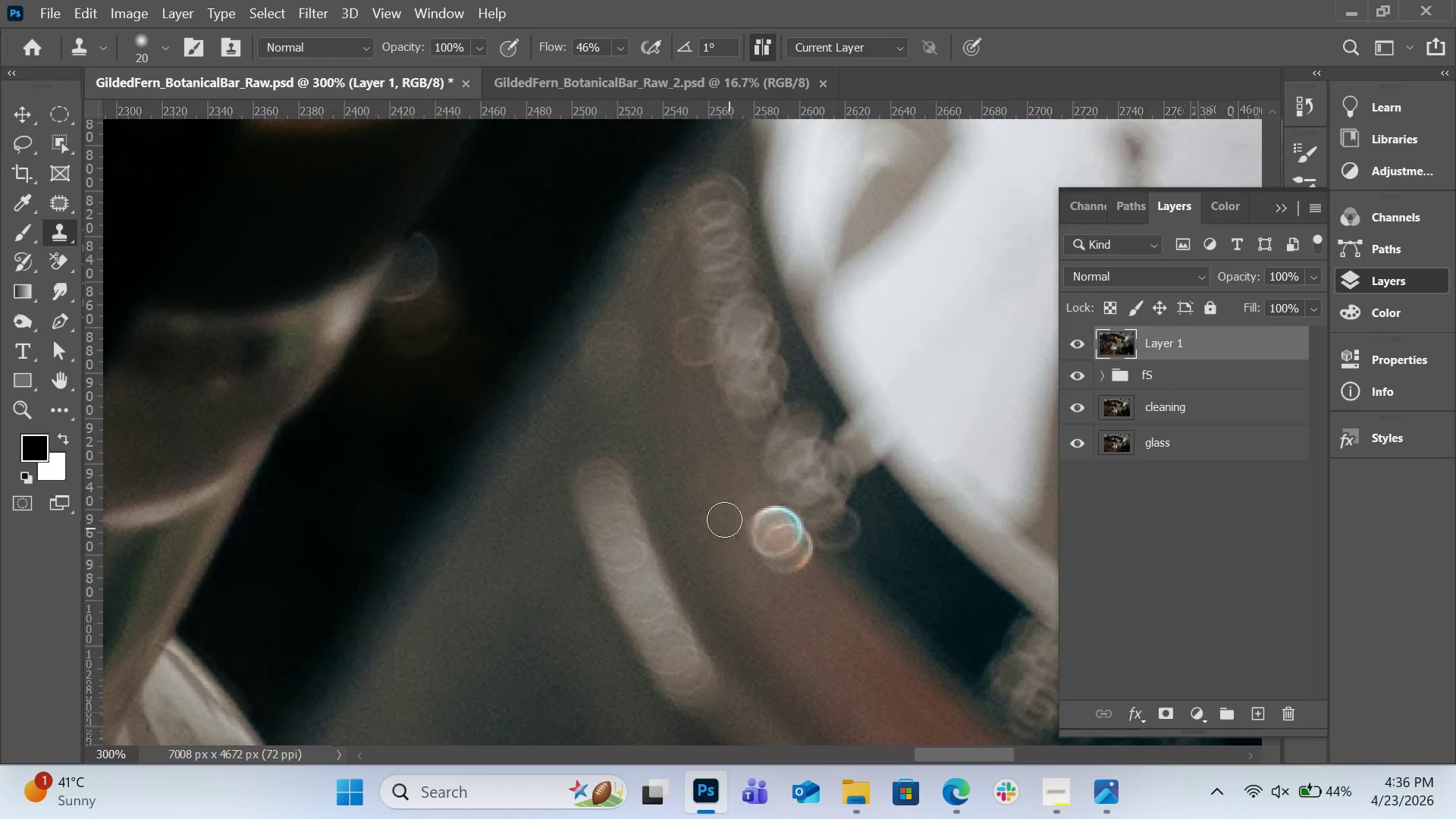 
hold_key(key=AltLeft, duration=0.72)
left_click([733, 488])
 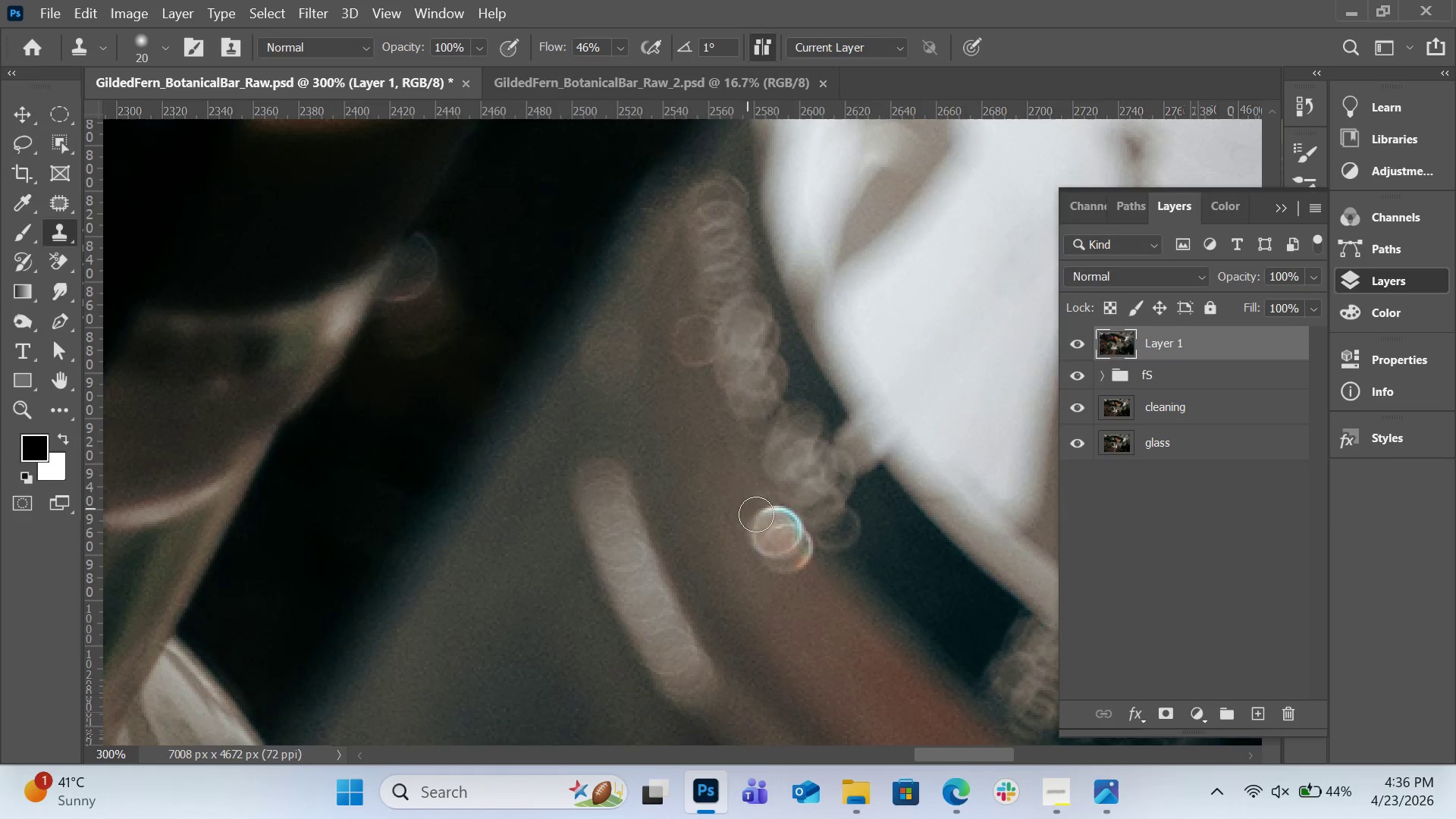 
left_click_drag(start_coordinate=[751, 510], to_coordinate=[786, 554])
 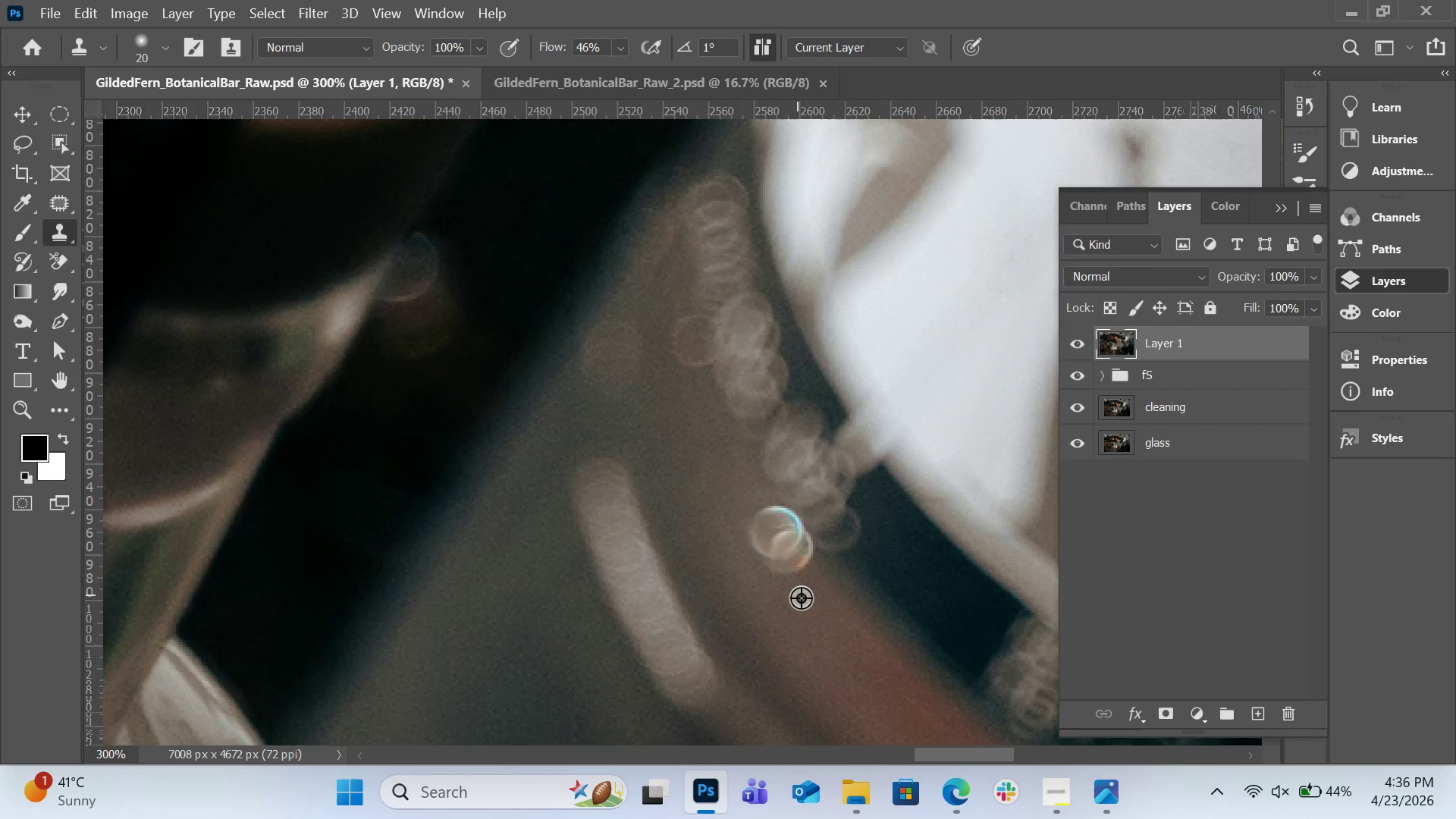 
hold_key(key=AltLeft, duration=0.38)
left_click([805, 601])
 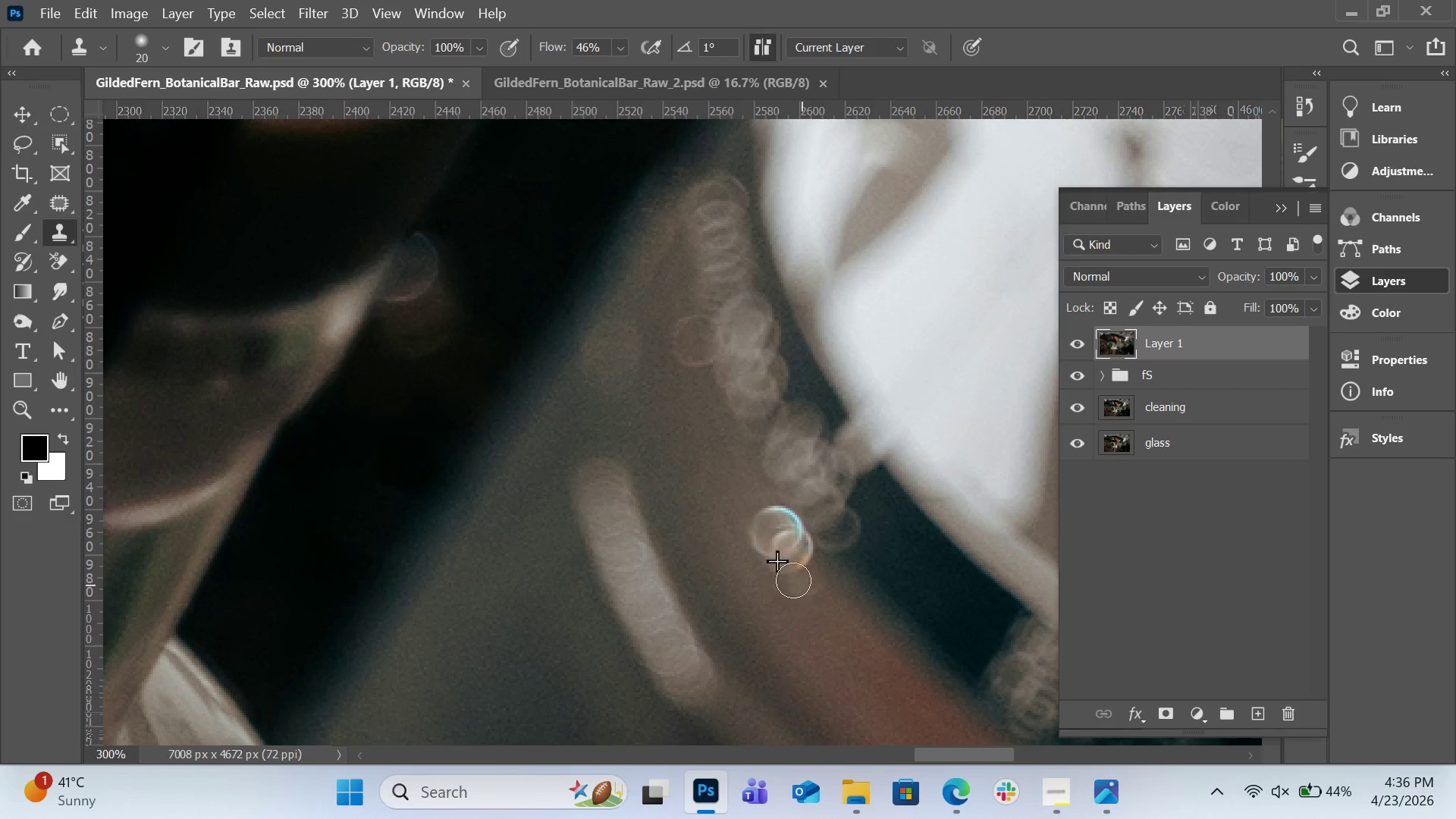 
left_click_drag(start_coordinate=[802, 589], to_coordinate=[764, 548])
 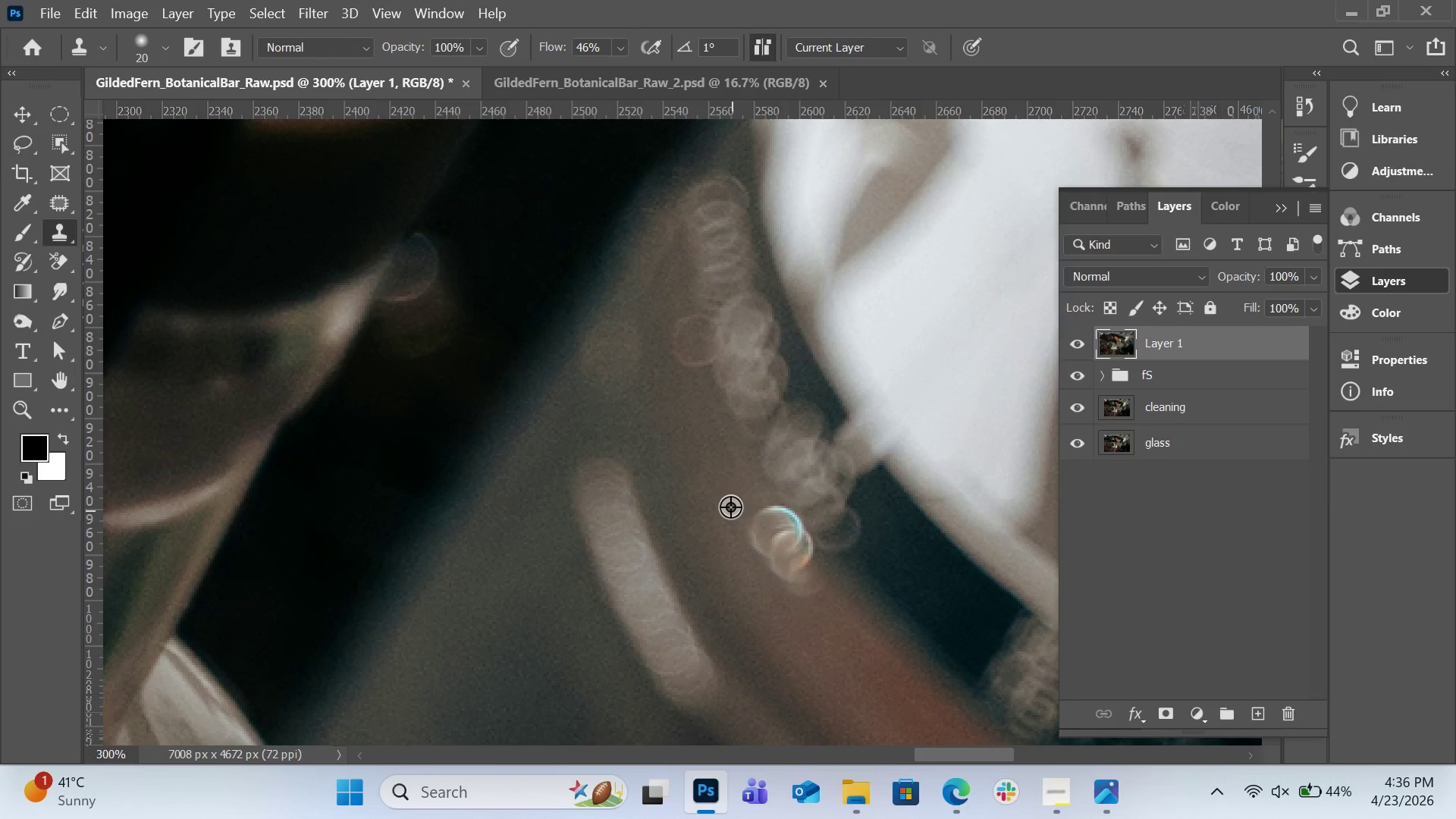 
hold_key(key=AltLeft, duration=0.42)
 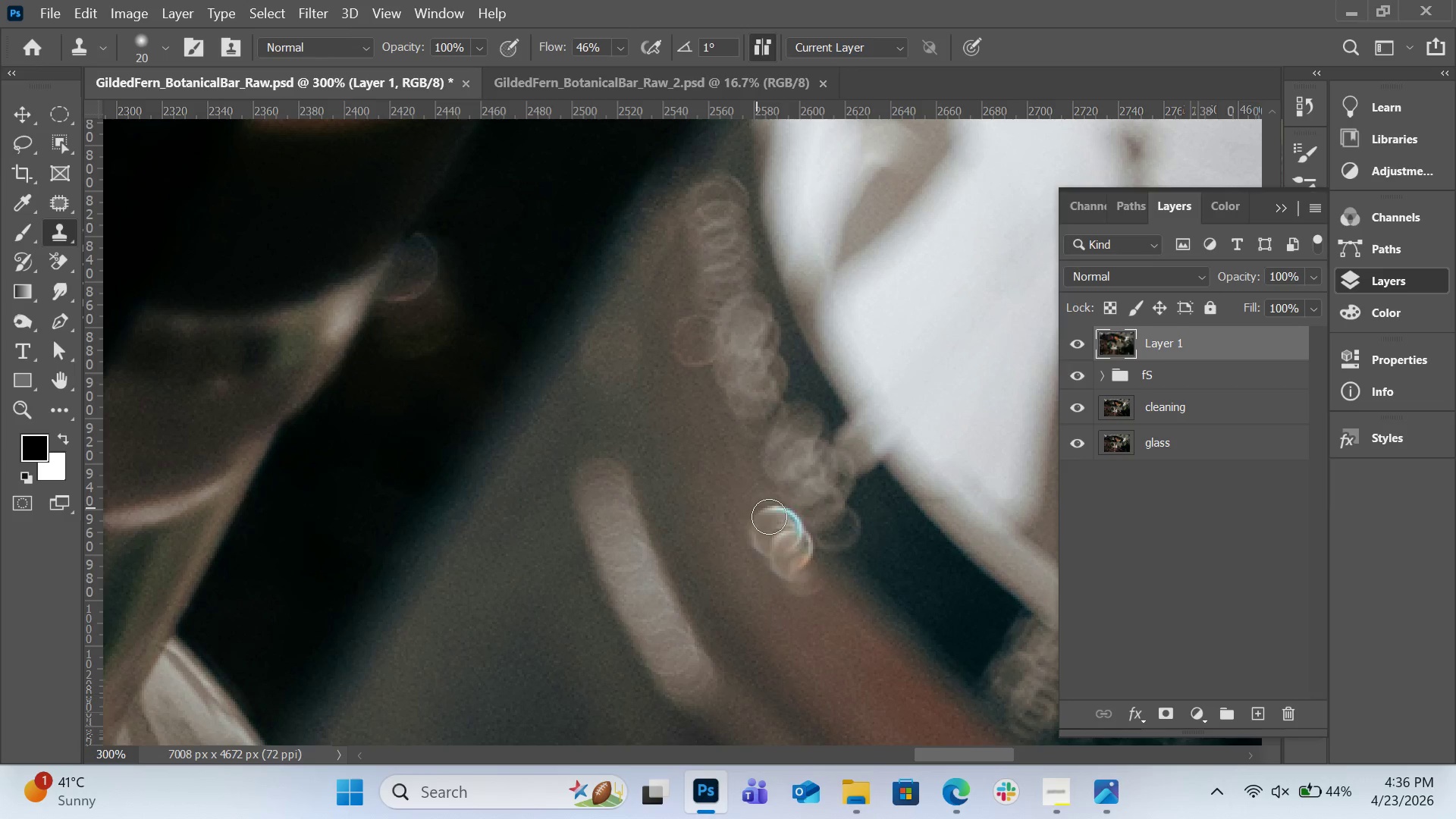 
left_click_drag(start_coordinate=[753, 506], to_coordinate=[786, 555])
 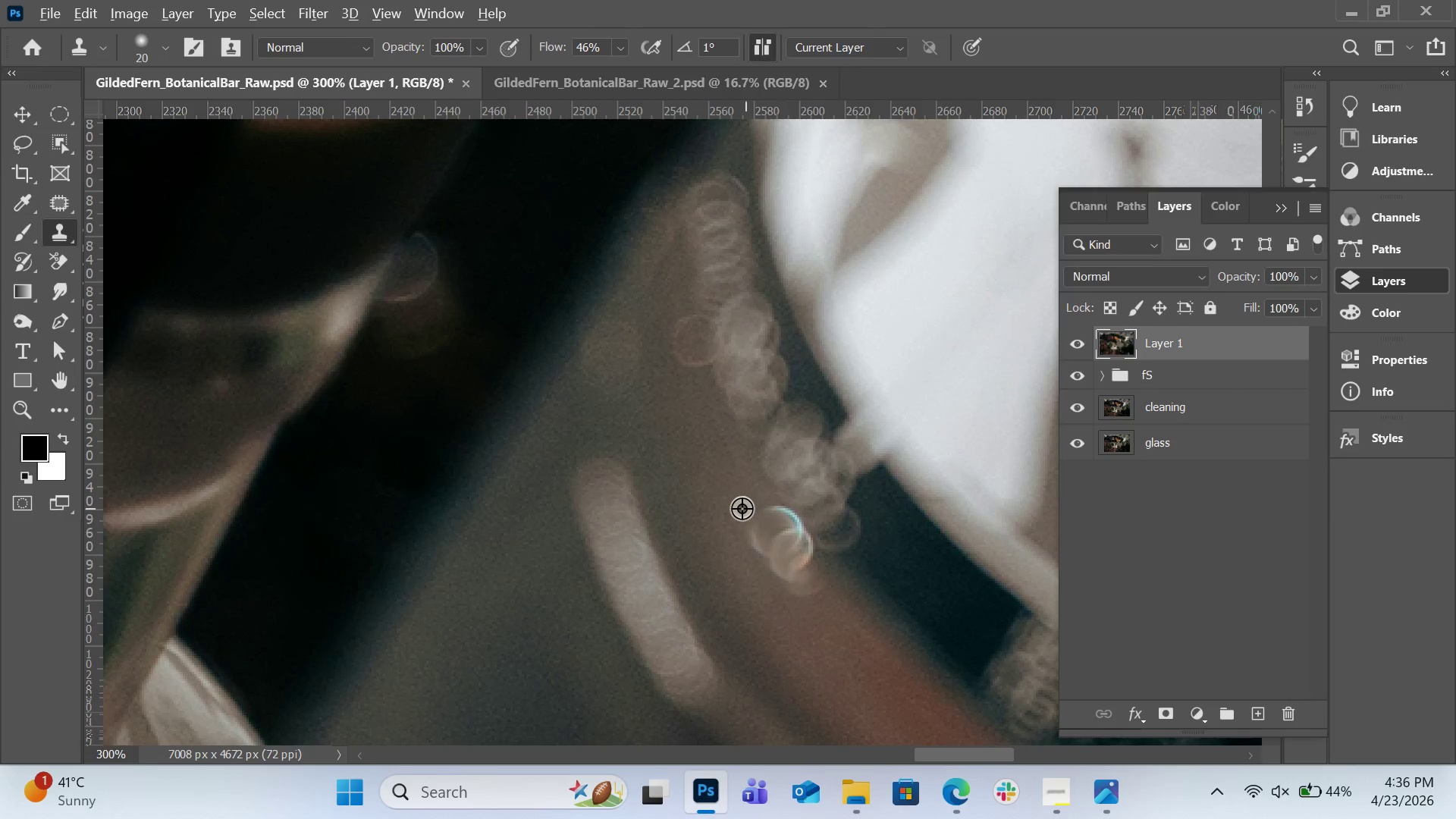 
hold_key(key=AltLeft, duration=0.48)
left_click([723, 482])
 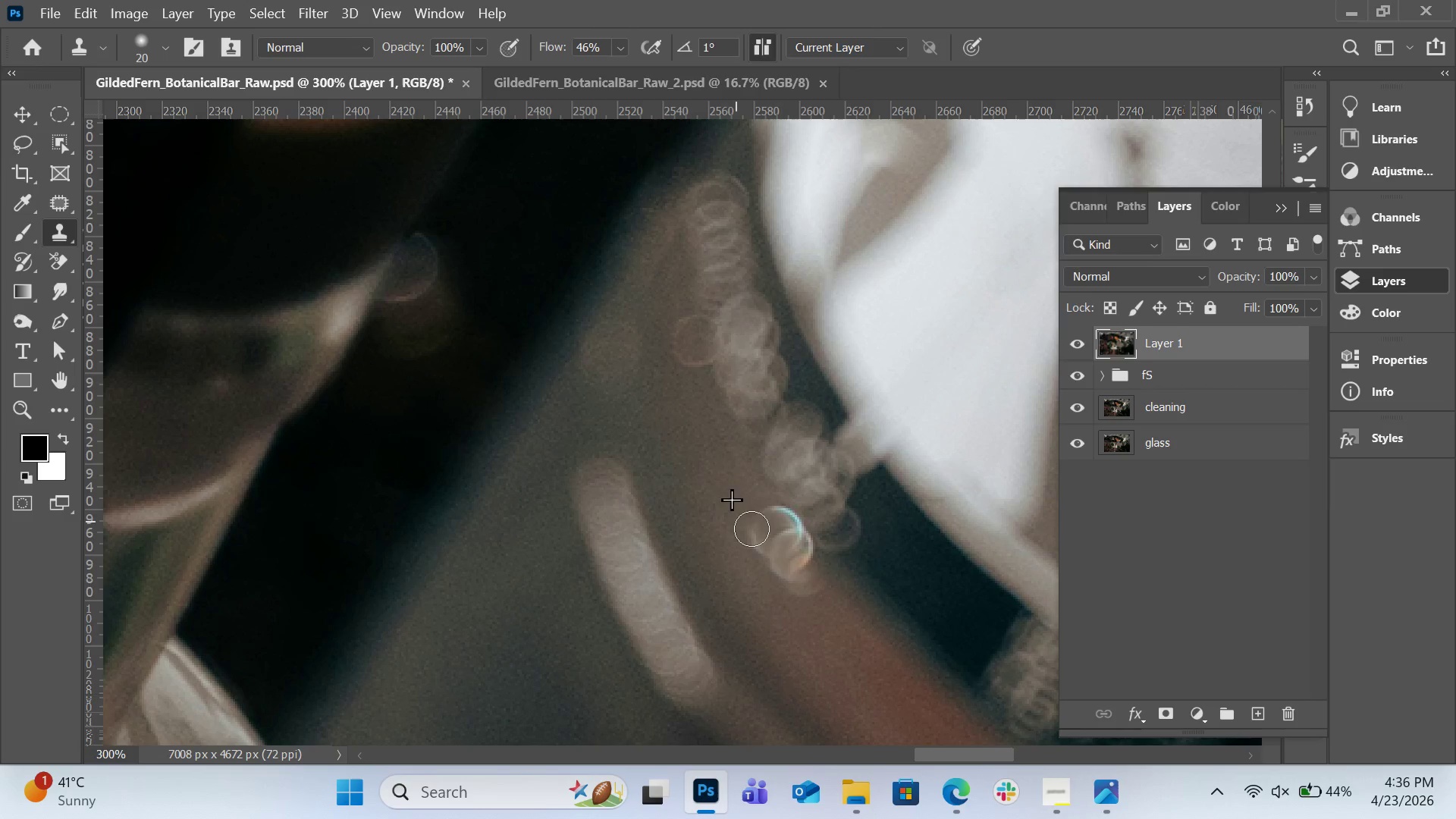 
left_click_drag(start_coordinate=[733, 502], to_coordinate=[777, 563])
 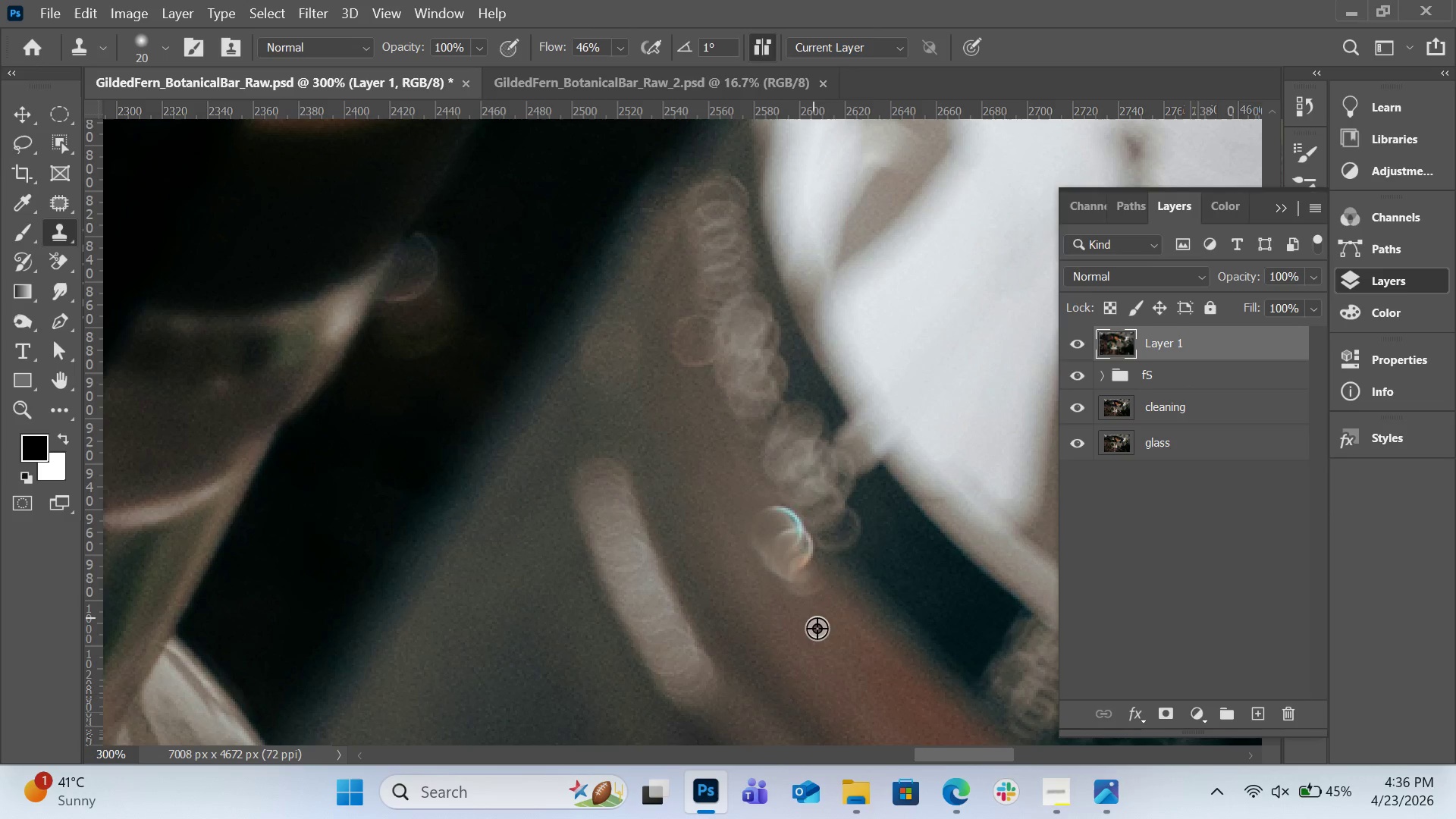 
hold_key(key=AltLeft, duration=0.5)
left_click([822, 637])
 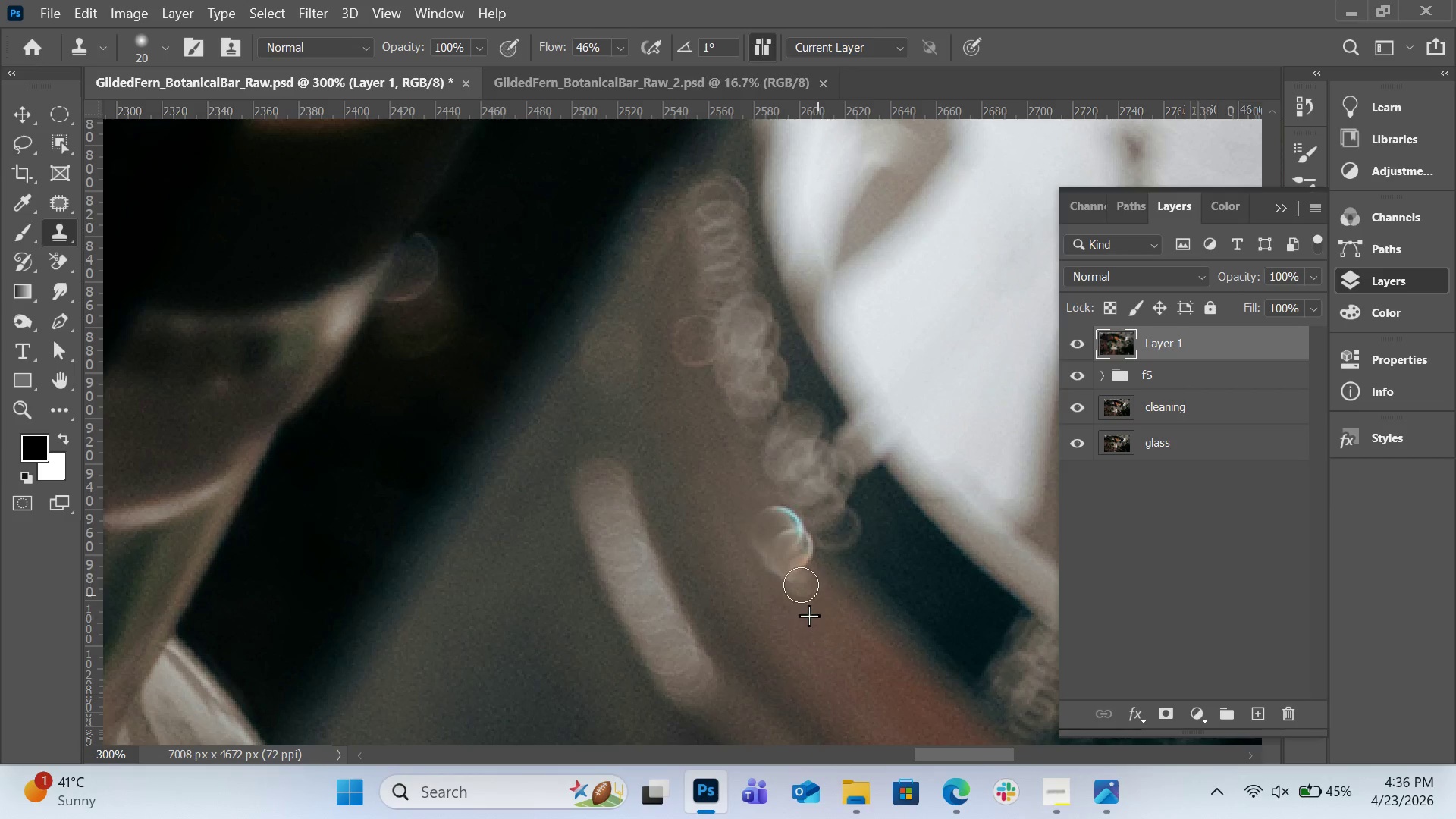 
left_click_drag(start_coordinate=[817, 616], to_coordinate=[789, 564])
 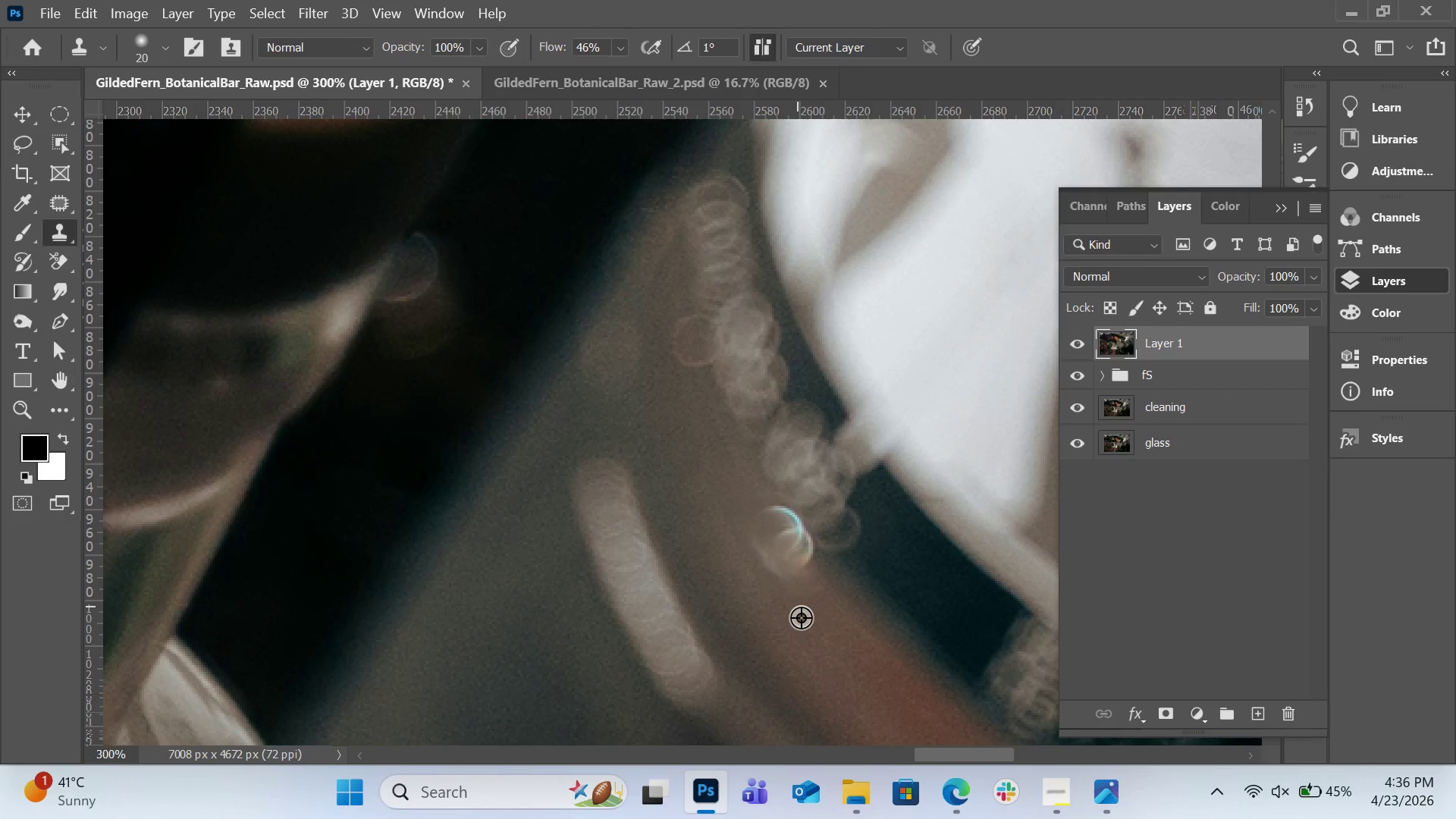 
hold_key(key=AltLeft, duration=0.44)
left_click([802, 621])
 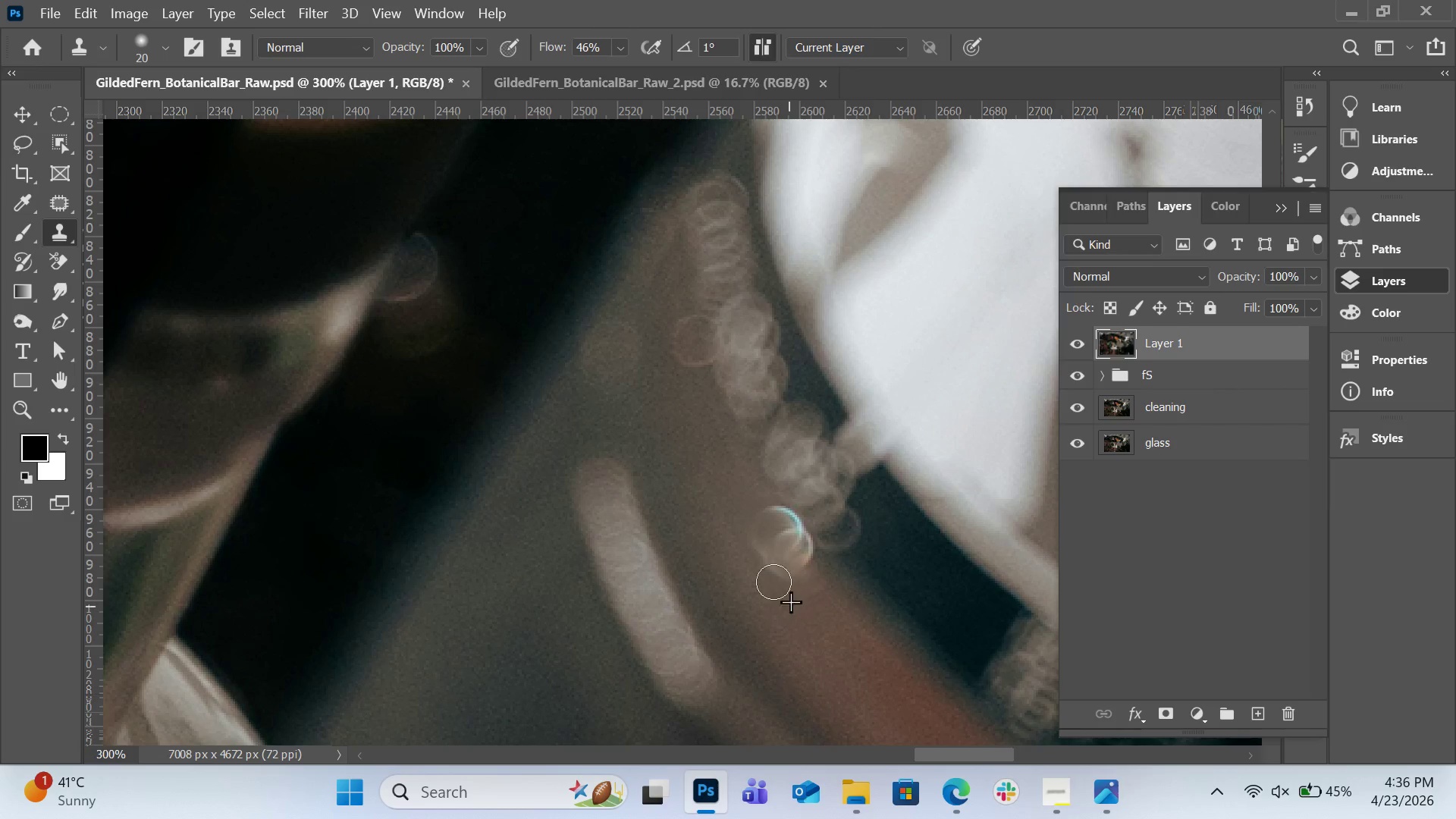 
left_click_drag(start_coordinate=[789, 607], to_coordinate=[755, 544])
 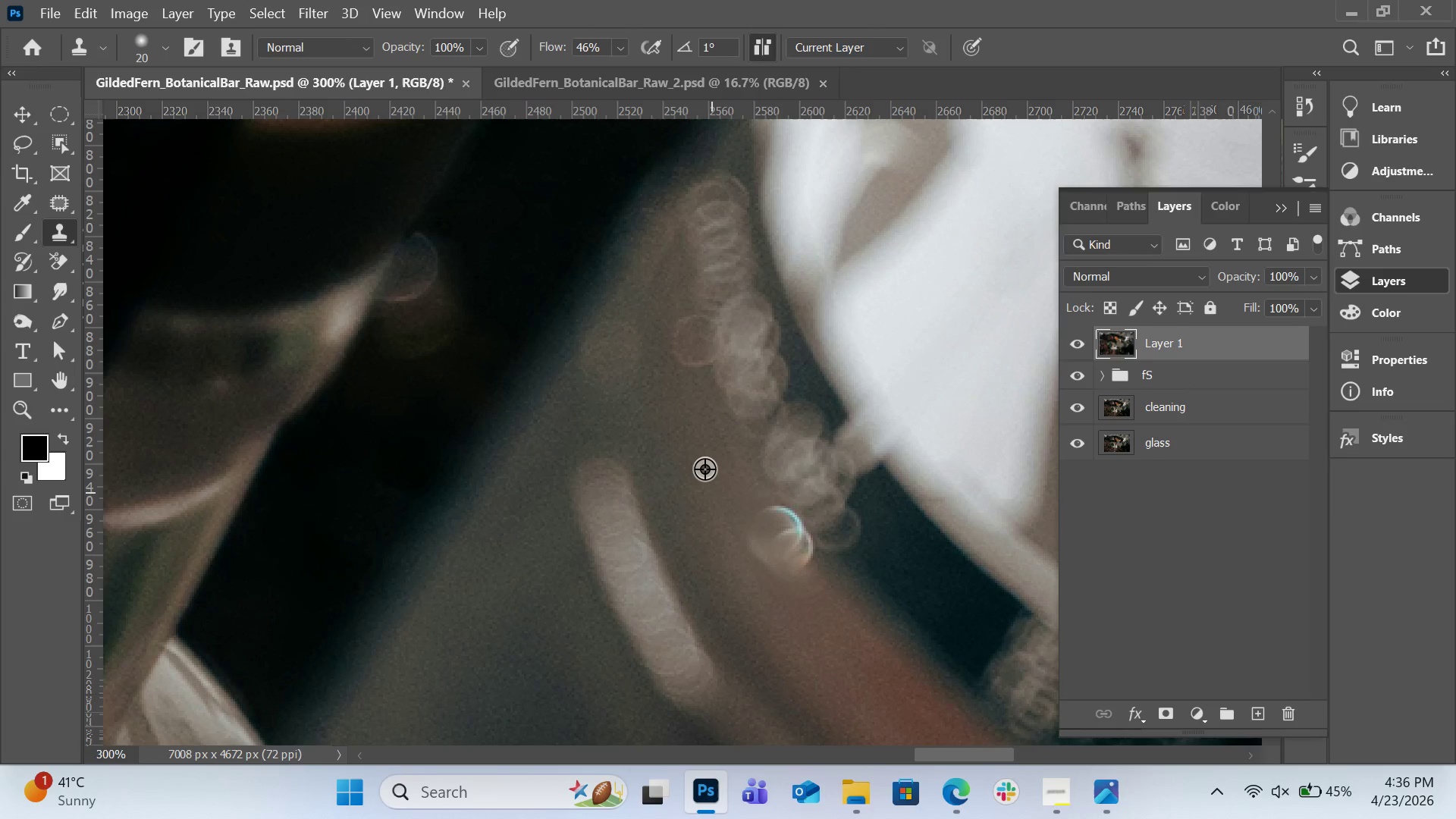 
hold_key(key=AltLeft, duration=0.55)
left_click([699, 457])
 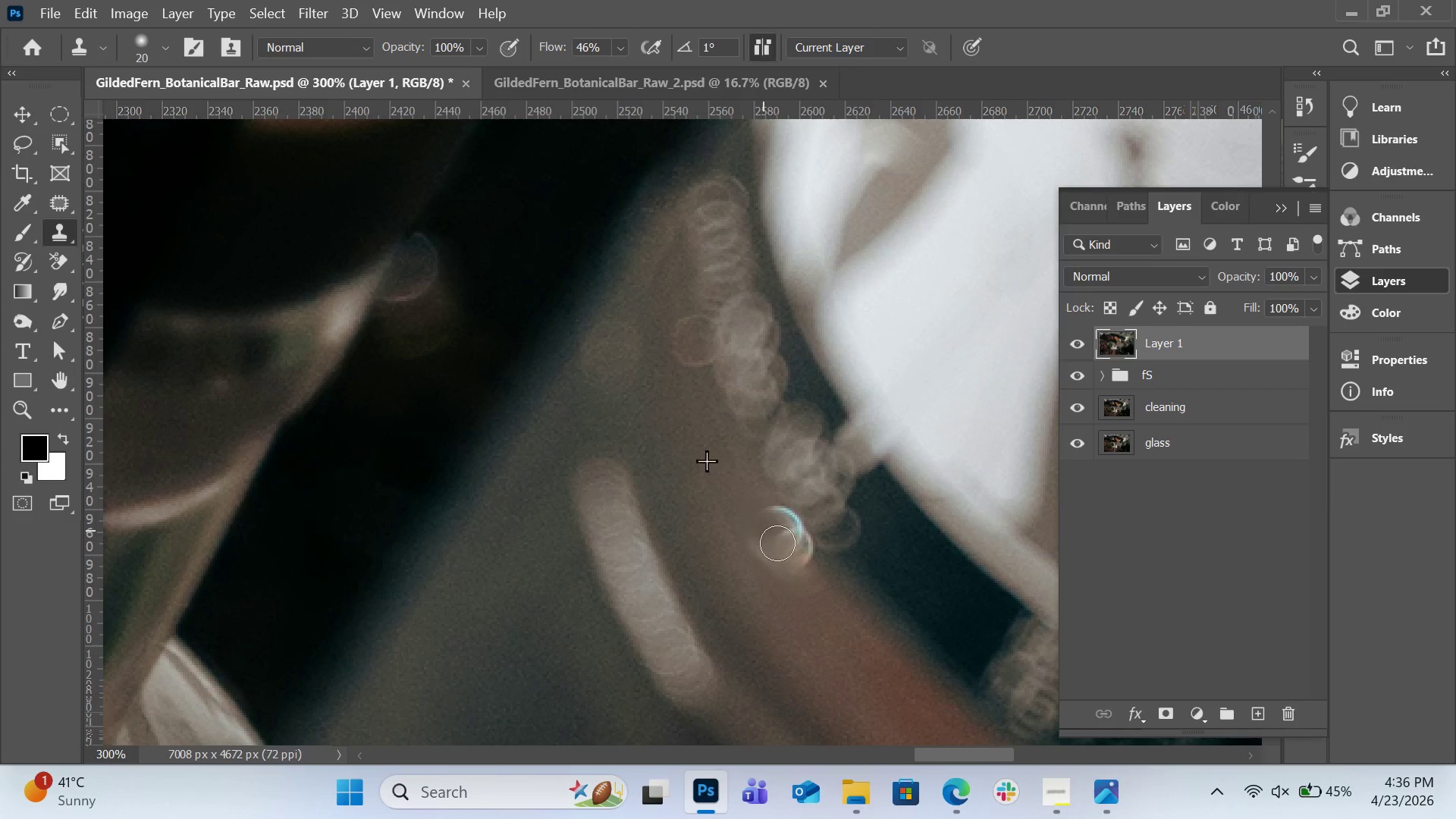 
left_click_drag(start_coordinate=[763, 530], to_coordinate=[797, 570])
 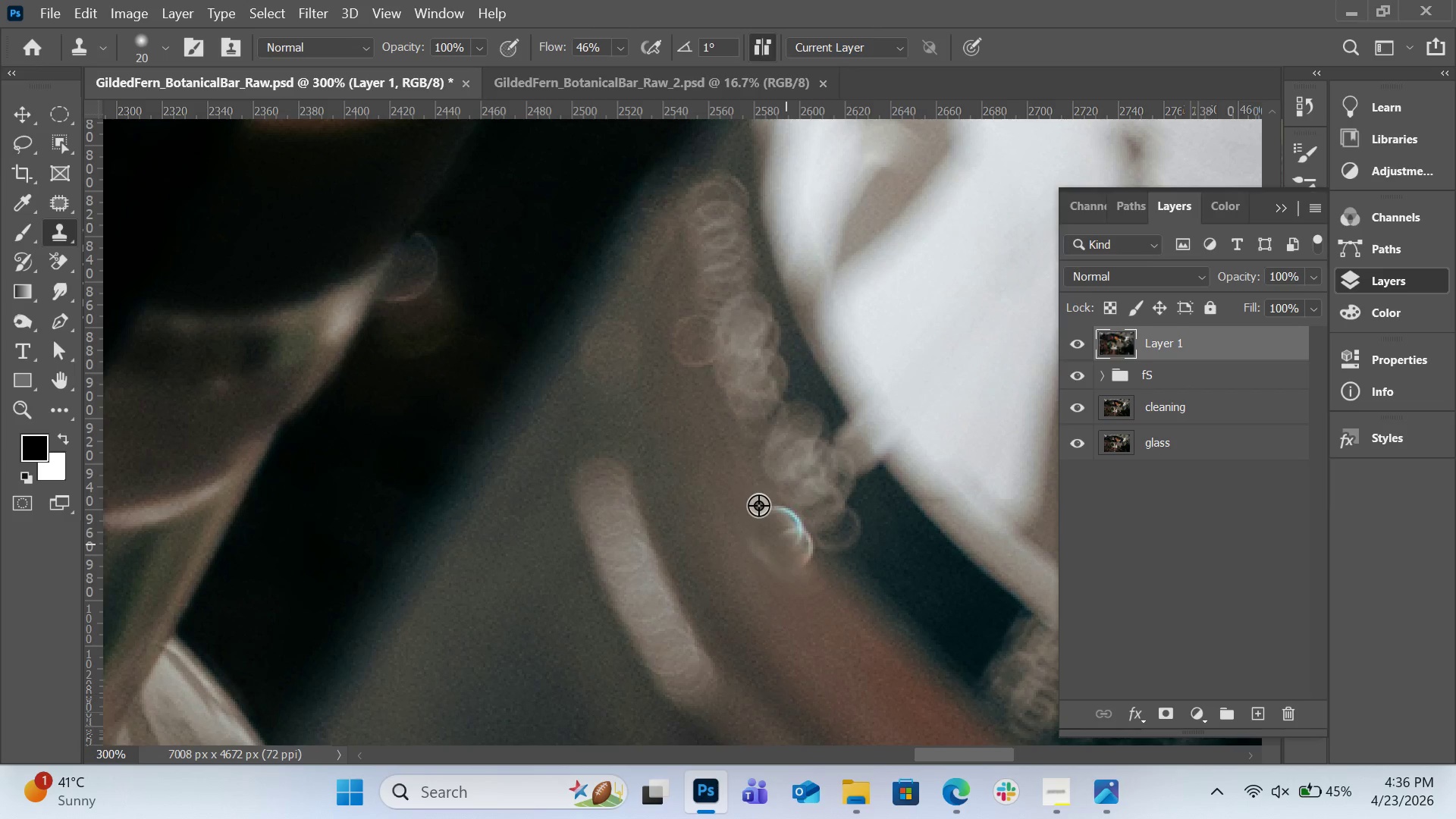 
hold_key(key=AltLeft, duration=0.56)
left_click([726, 468])
 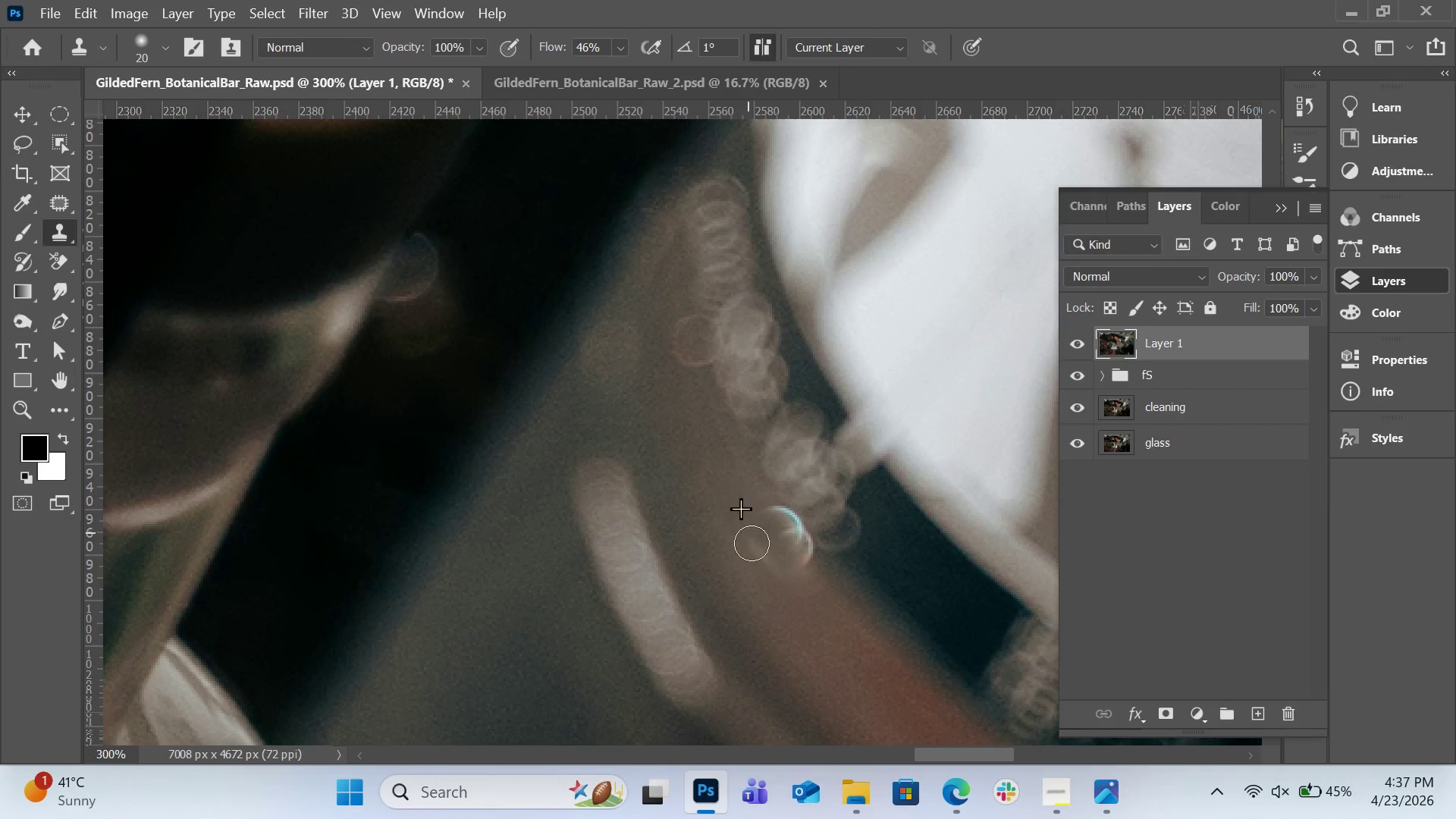 
left_click_drag(start_coordinate=[733, 499], to_coordinate=[764, 579])
 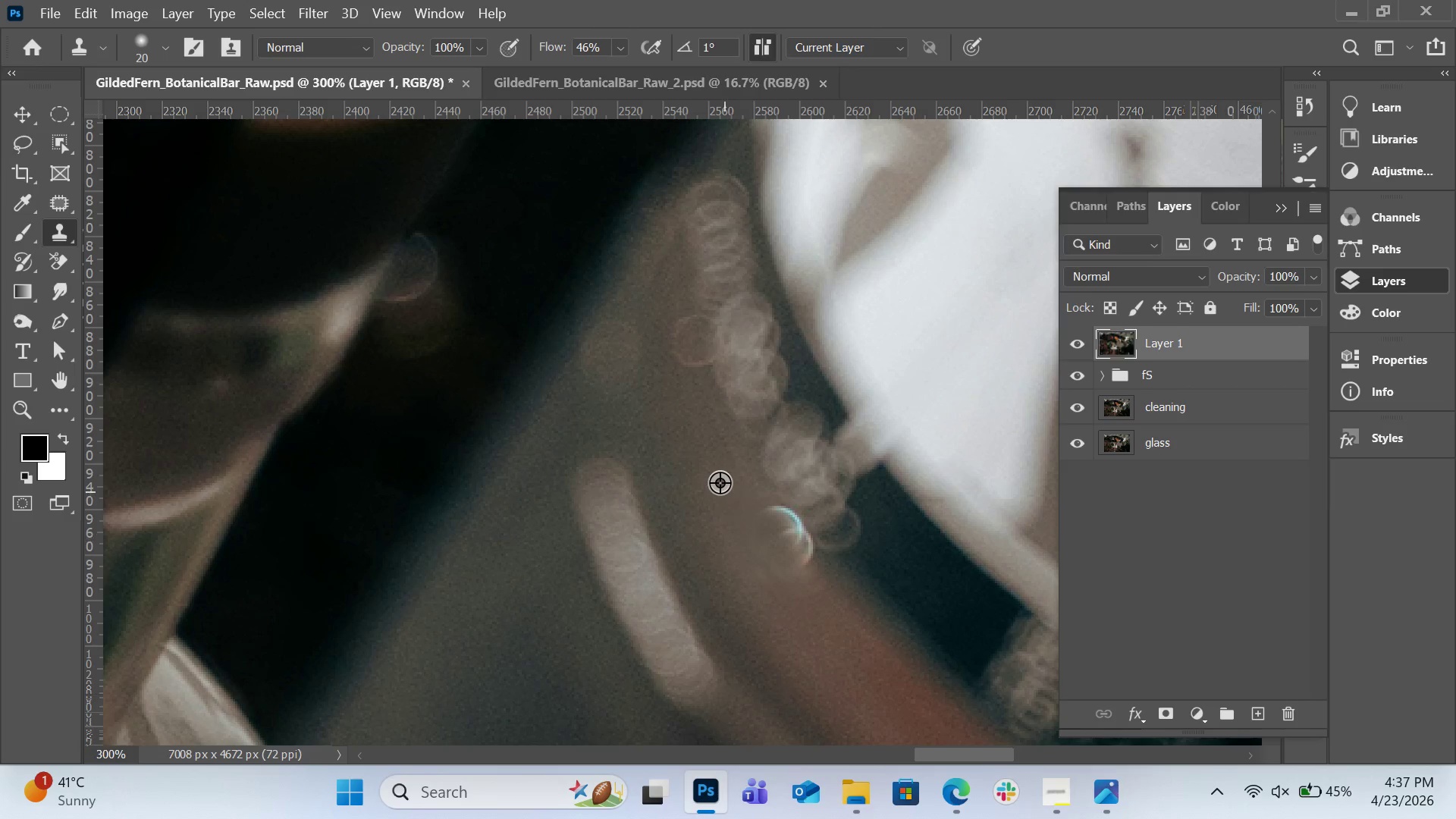 
hold_key(key=AltLeft, duration=0.36)
 